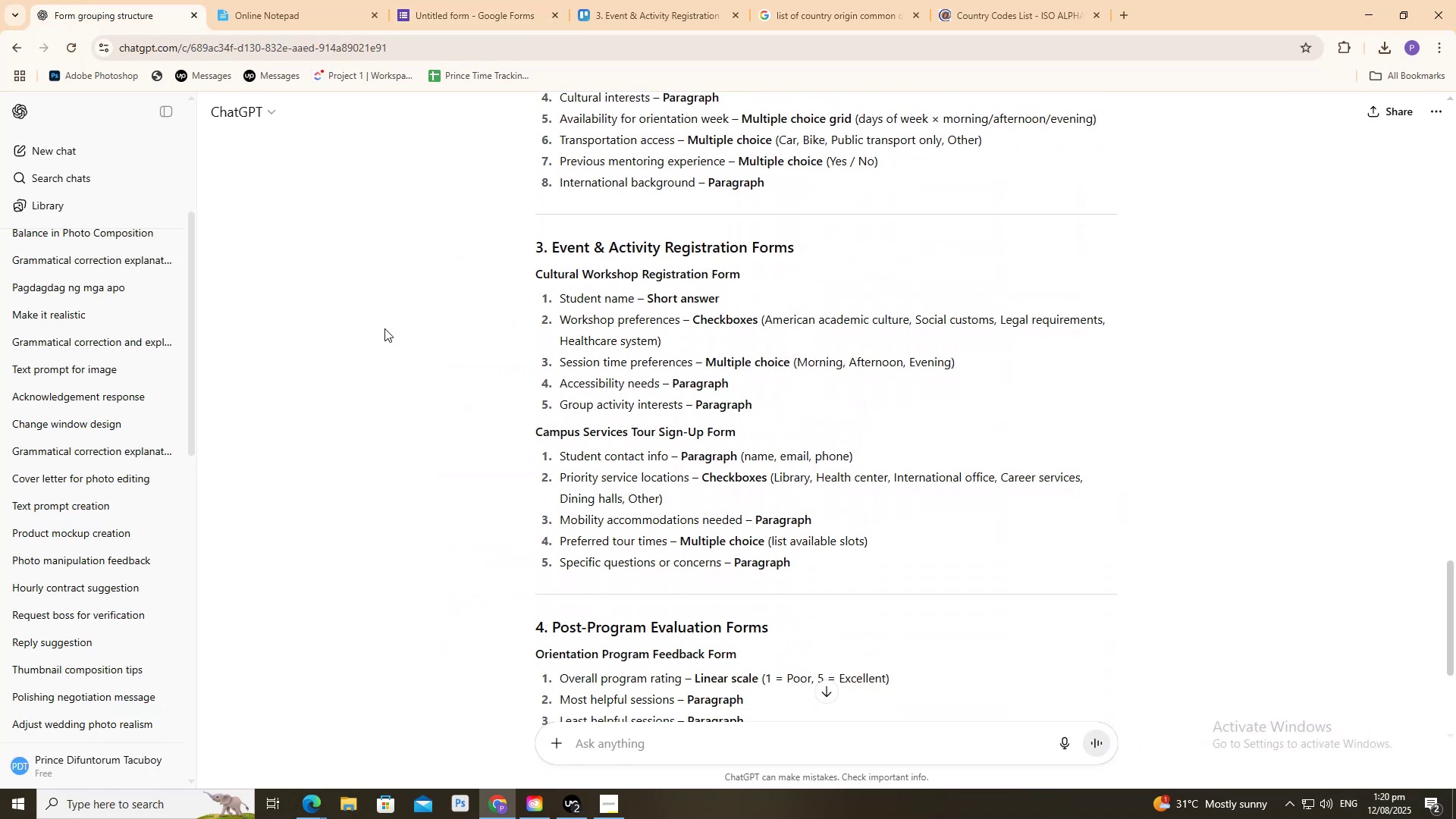 
left_click([457, 0])
 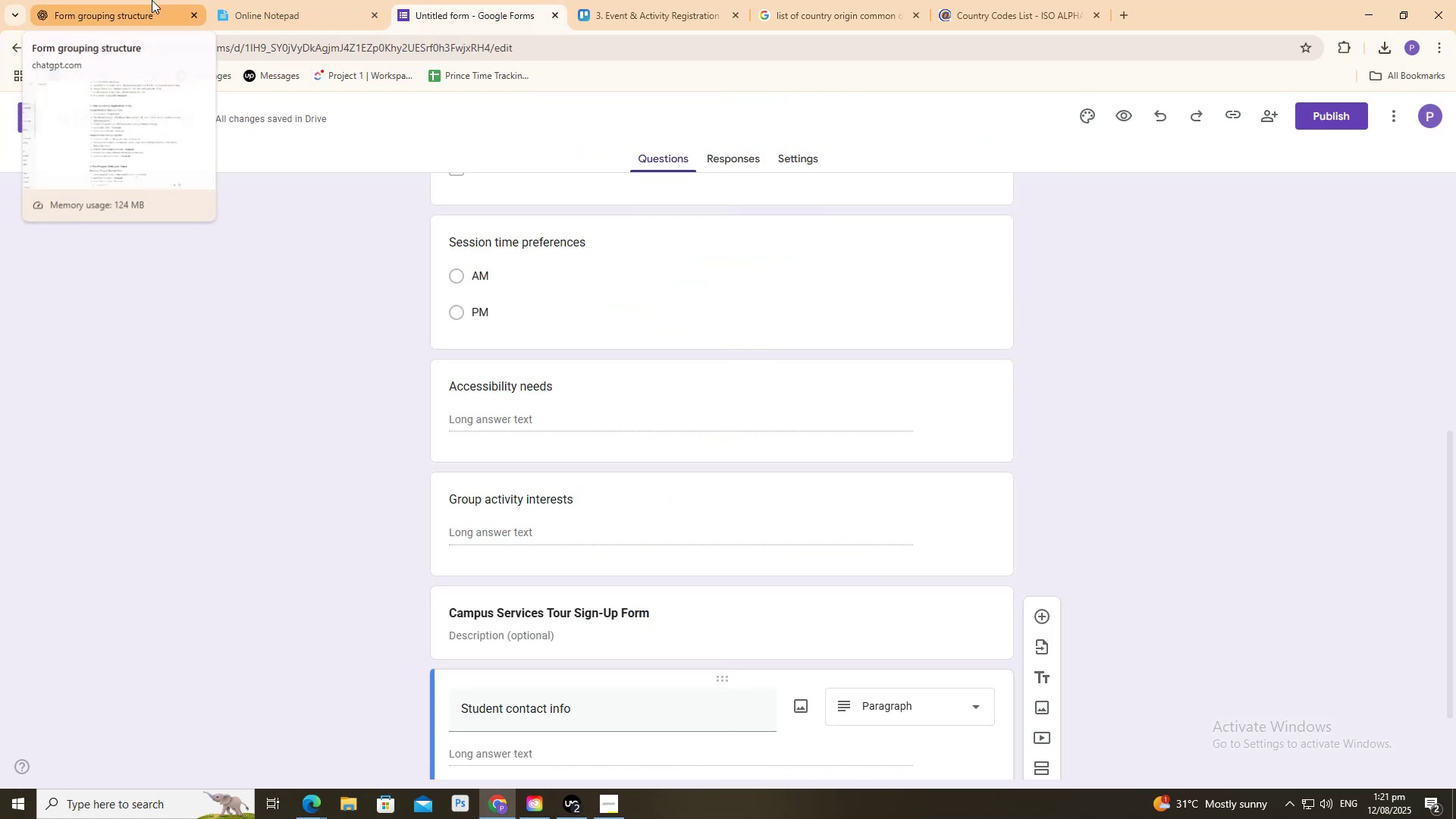 
left_click([151, 0])
 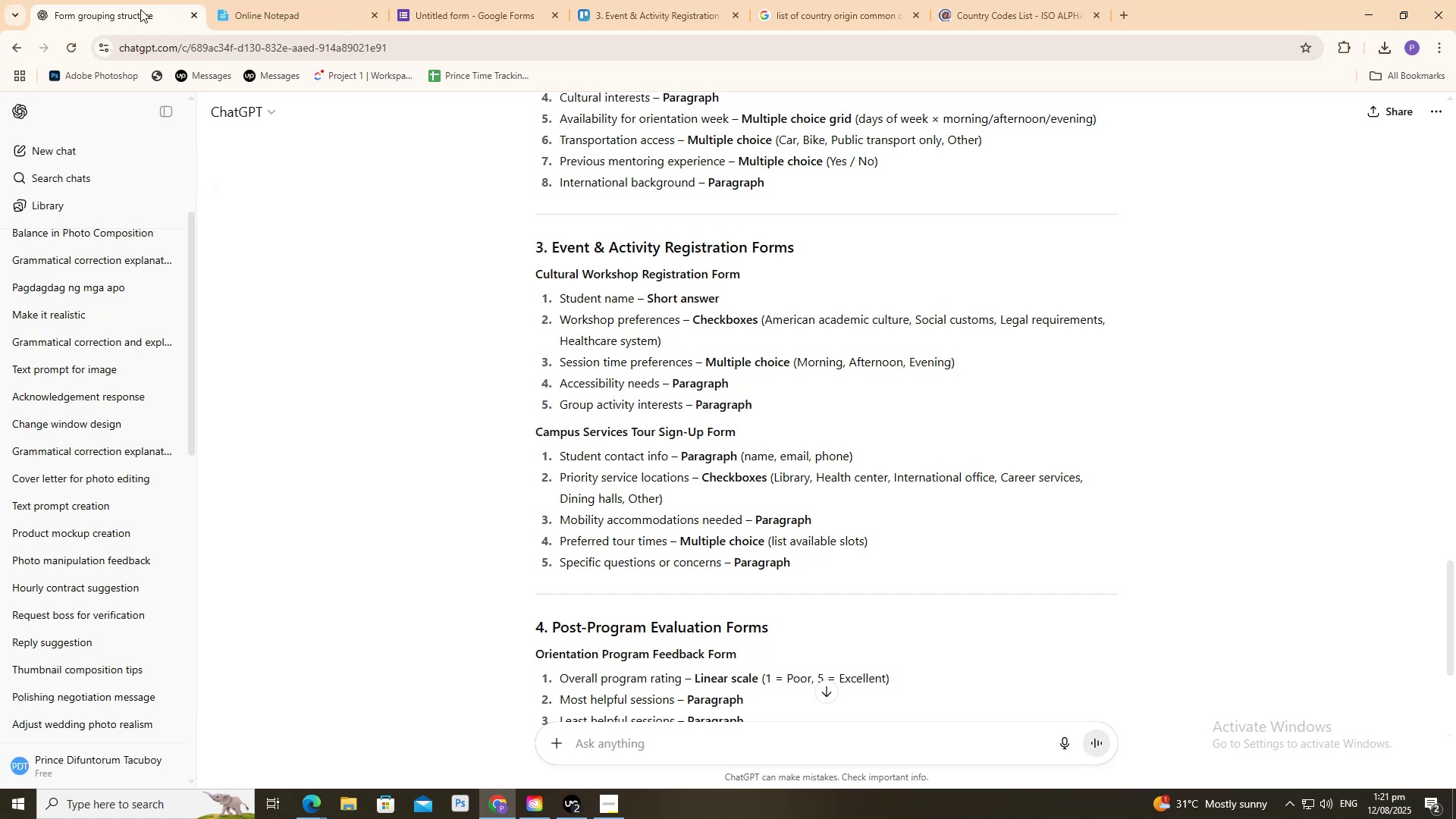 
wait(13.42)
 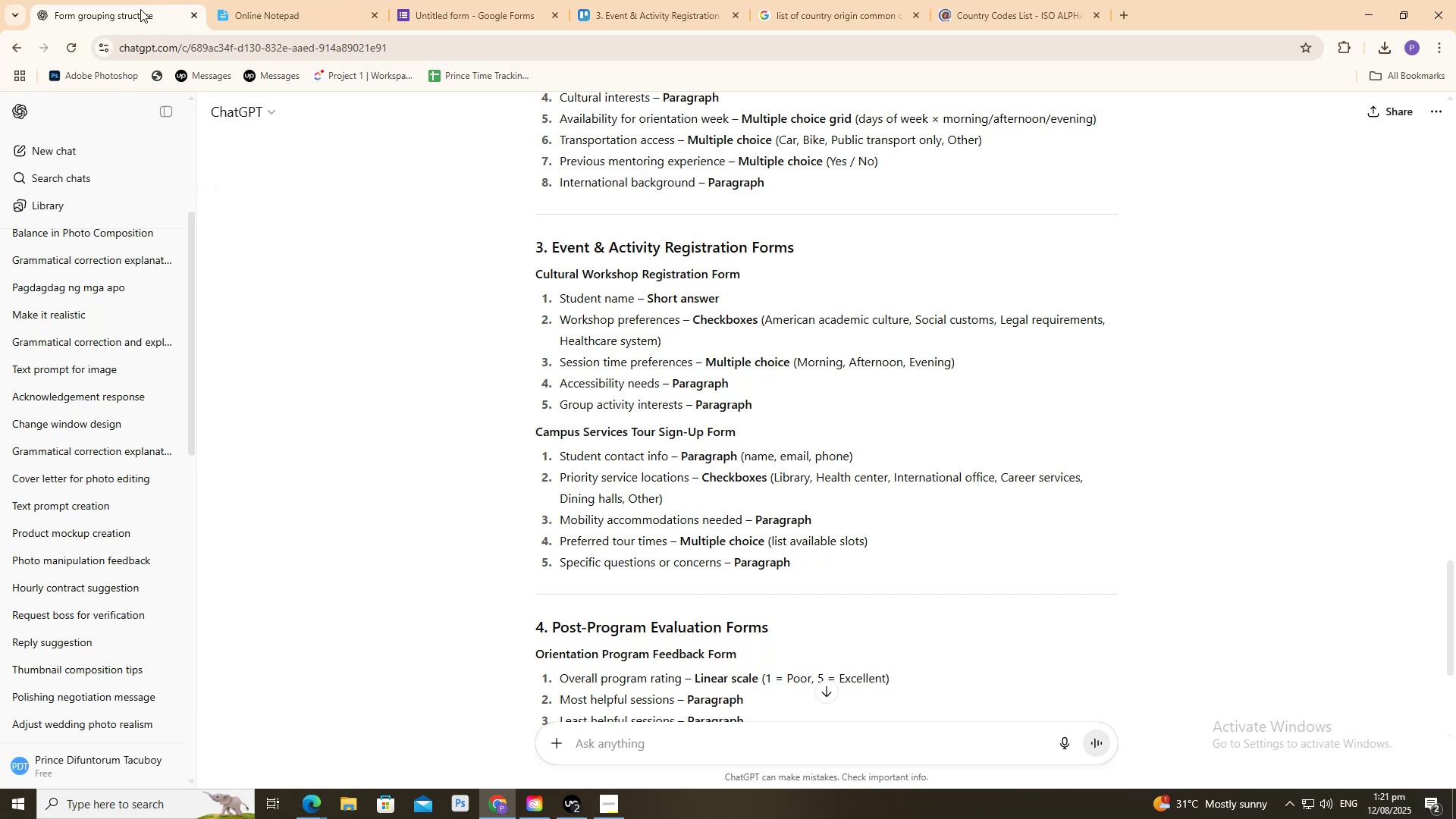 
left_click([406, 0])
 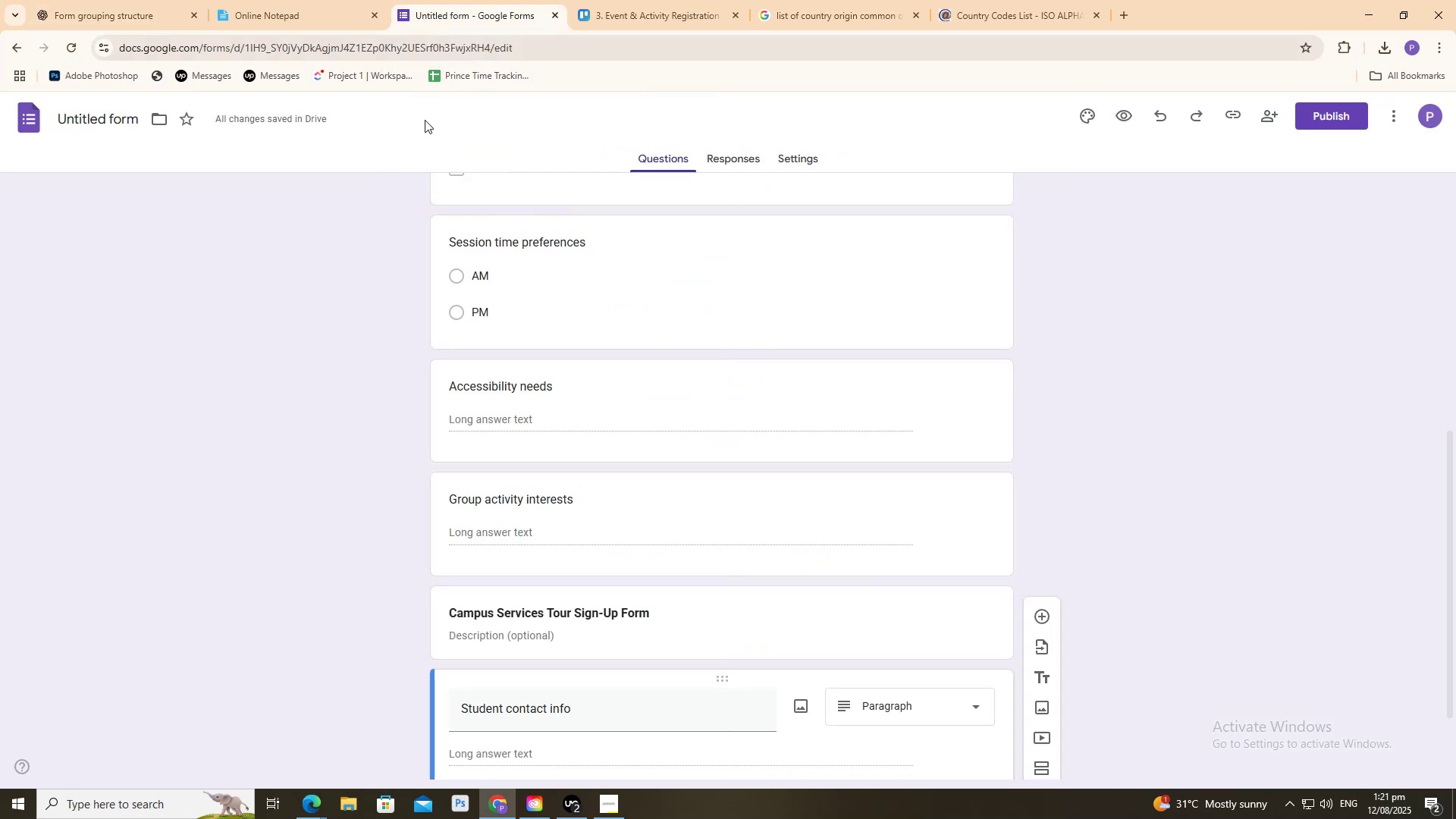 
scroll: coordinate [510, 276], scroll_direction: down, amount: 4.0
 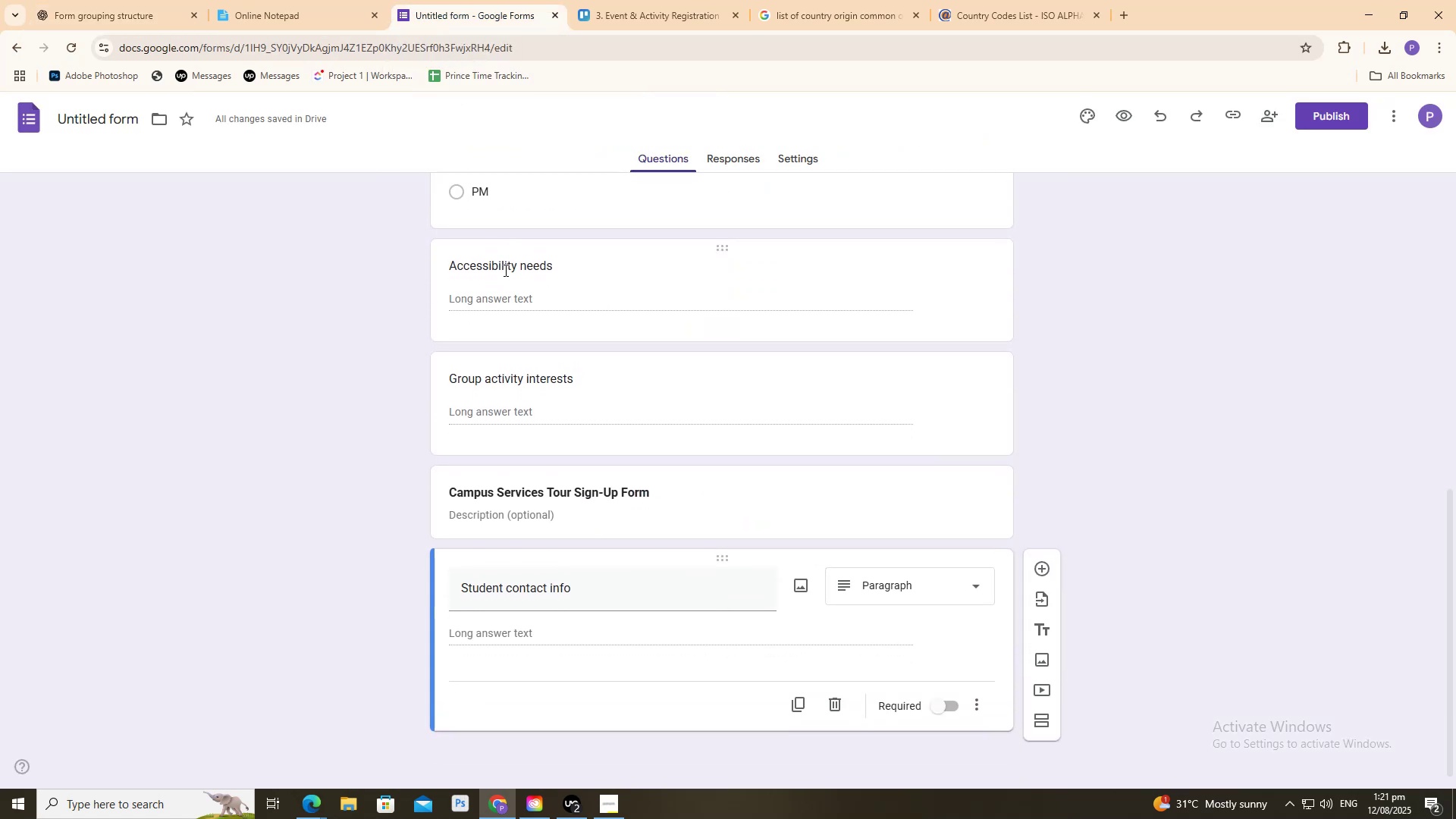 
scroll: coordinate [504, 268], scroll_direction: up, amount: 10.0
 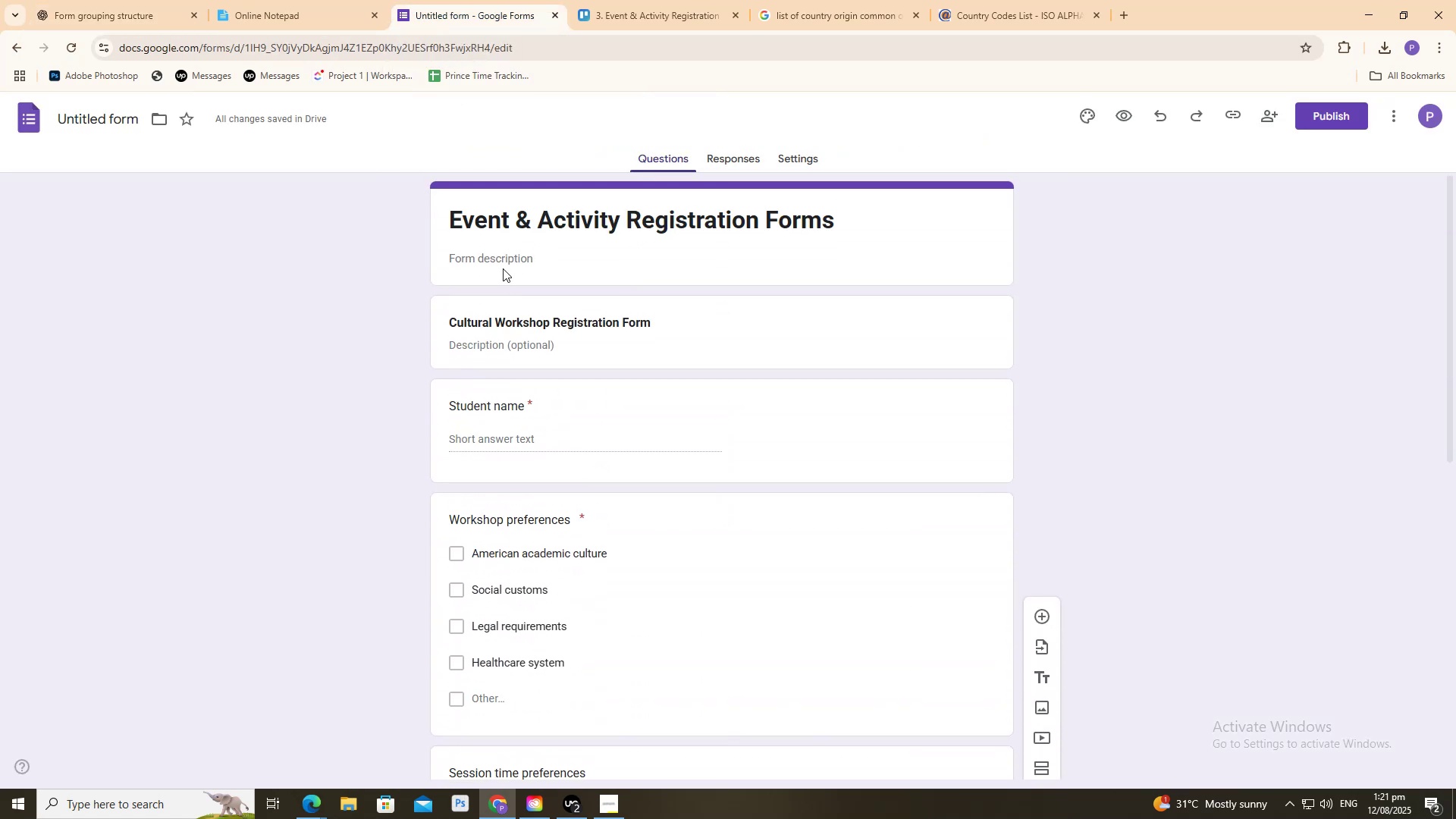 
scroll: coordinate [500, 265], scroll_direction: down, amount: 6.0
 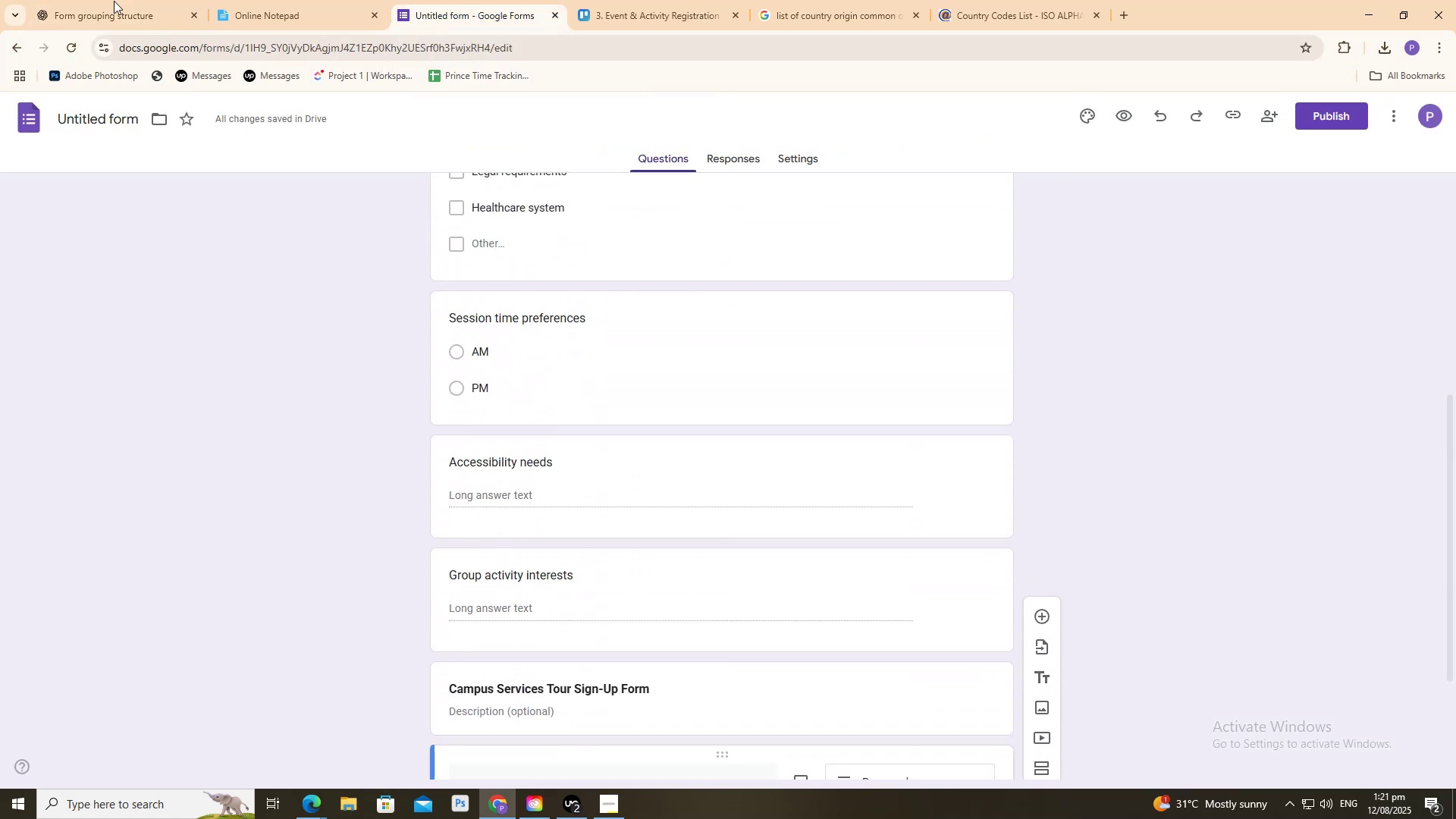 
left_click([90, 0])
 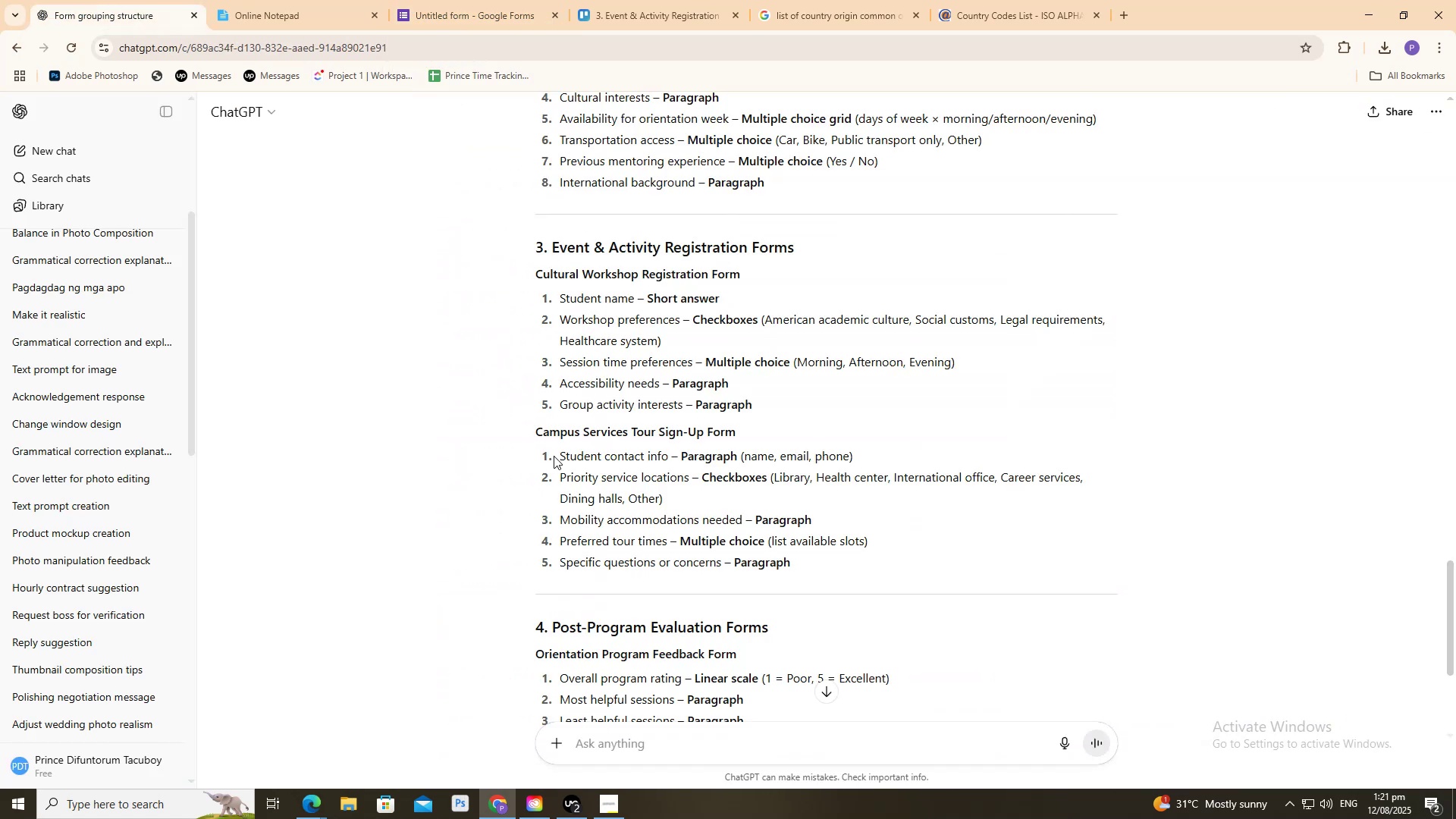 
left_click_drag(start_coordinate=[555, 454], to_coordinate=[666, 452])
 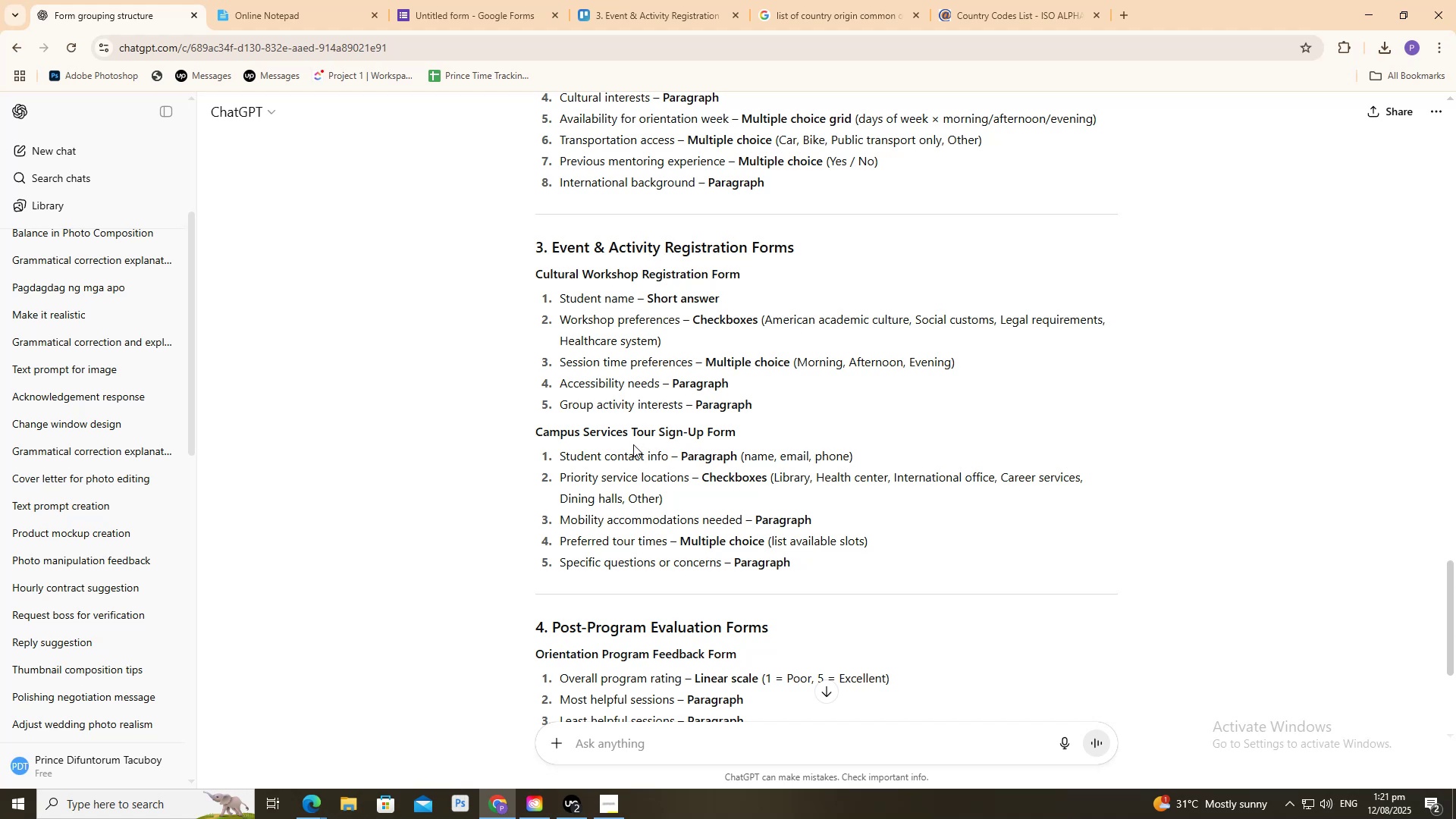 
wait(20.6)
 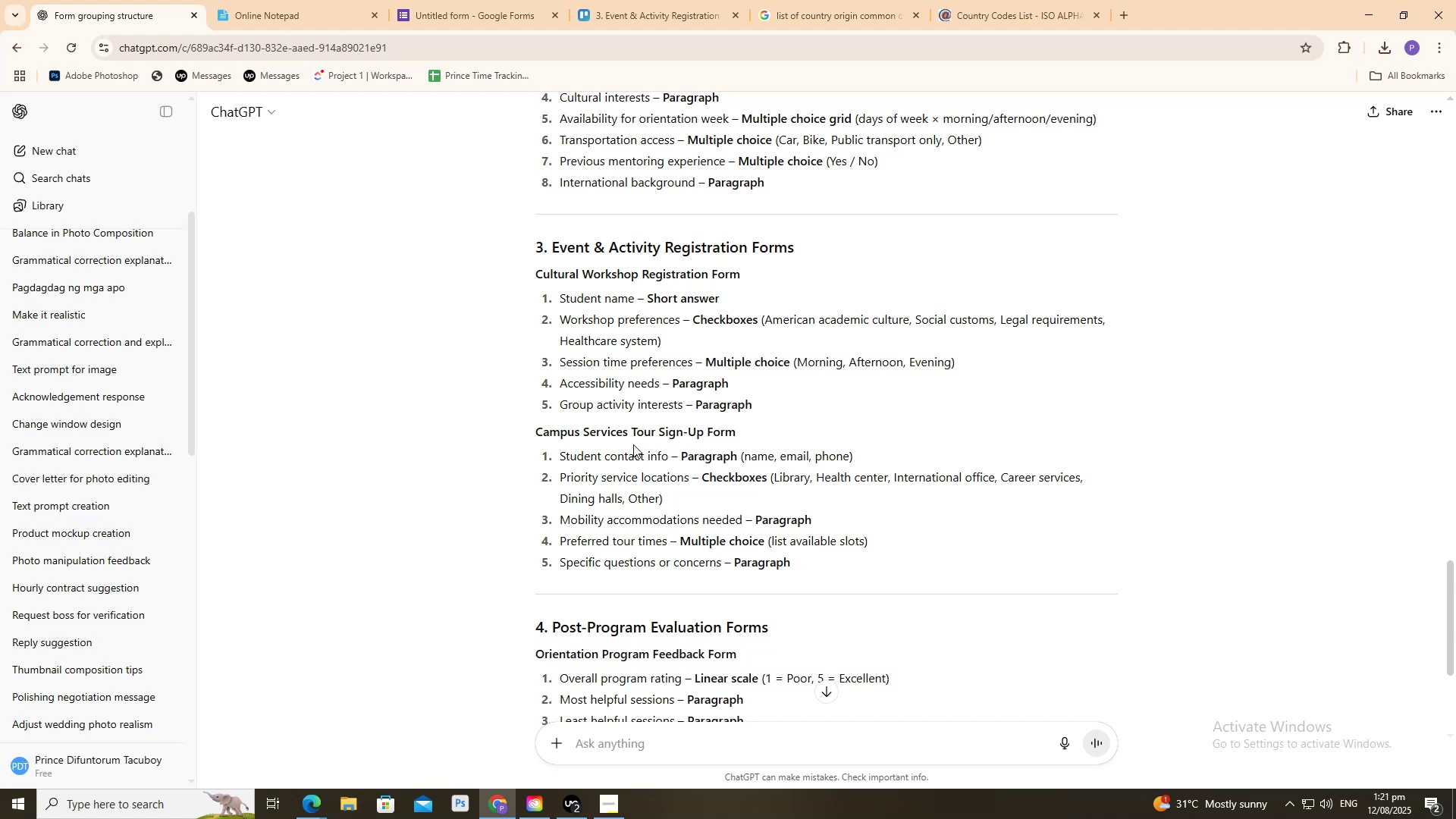 
left_click([475, 0])
 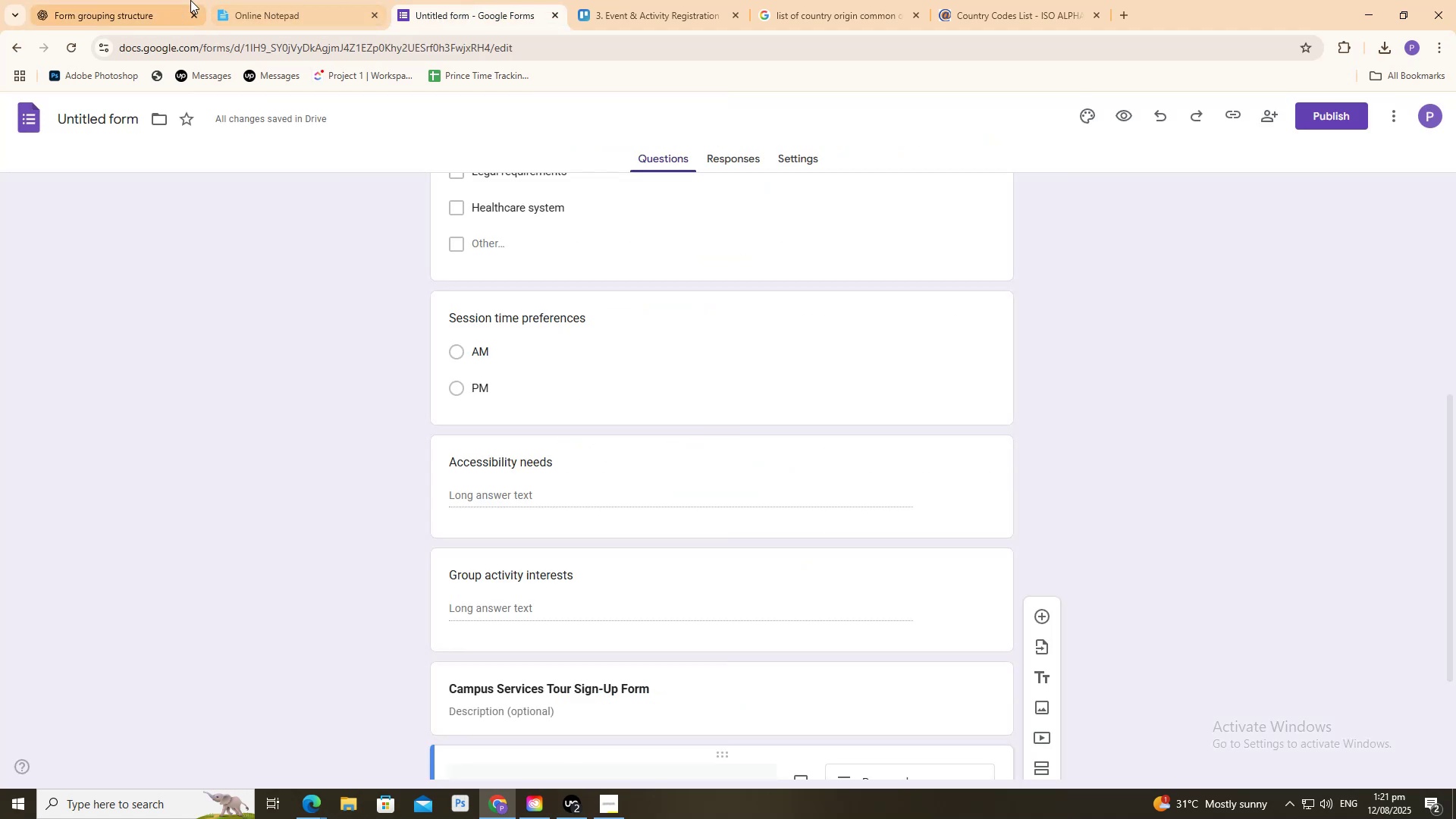 
left_click([190, 0])
 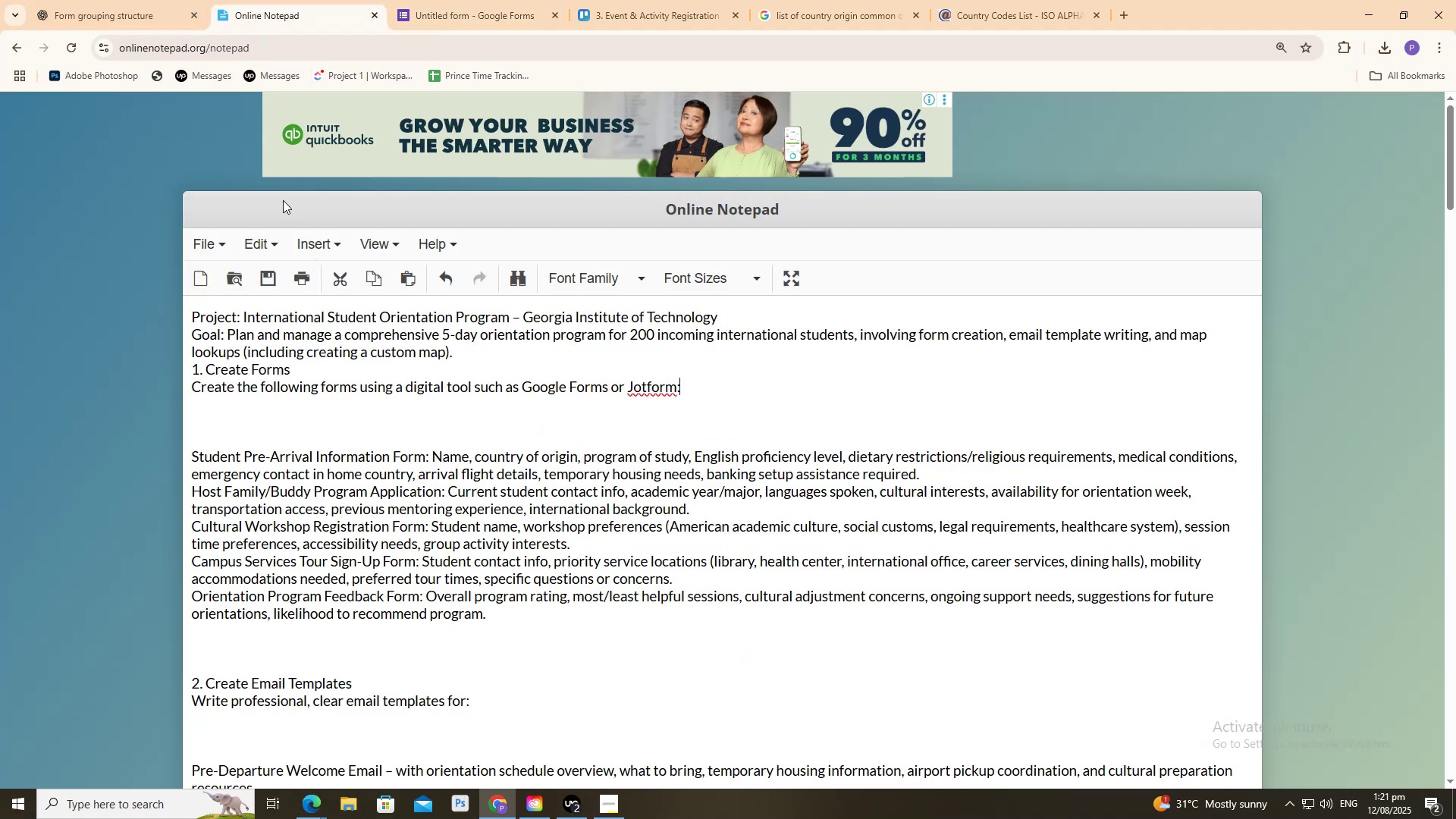 
scroll: coordinate [311, 386], scroll_direction: down, amount: 11.0
 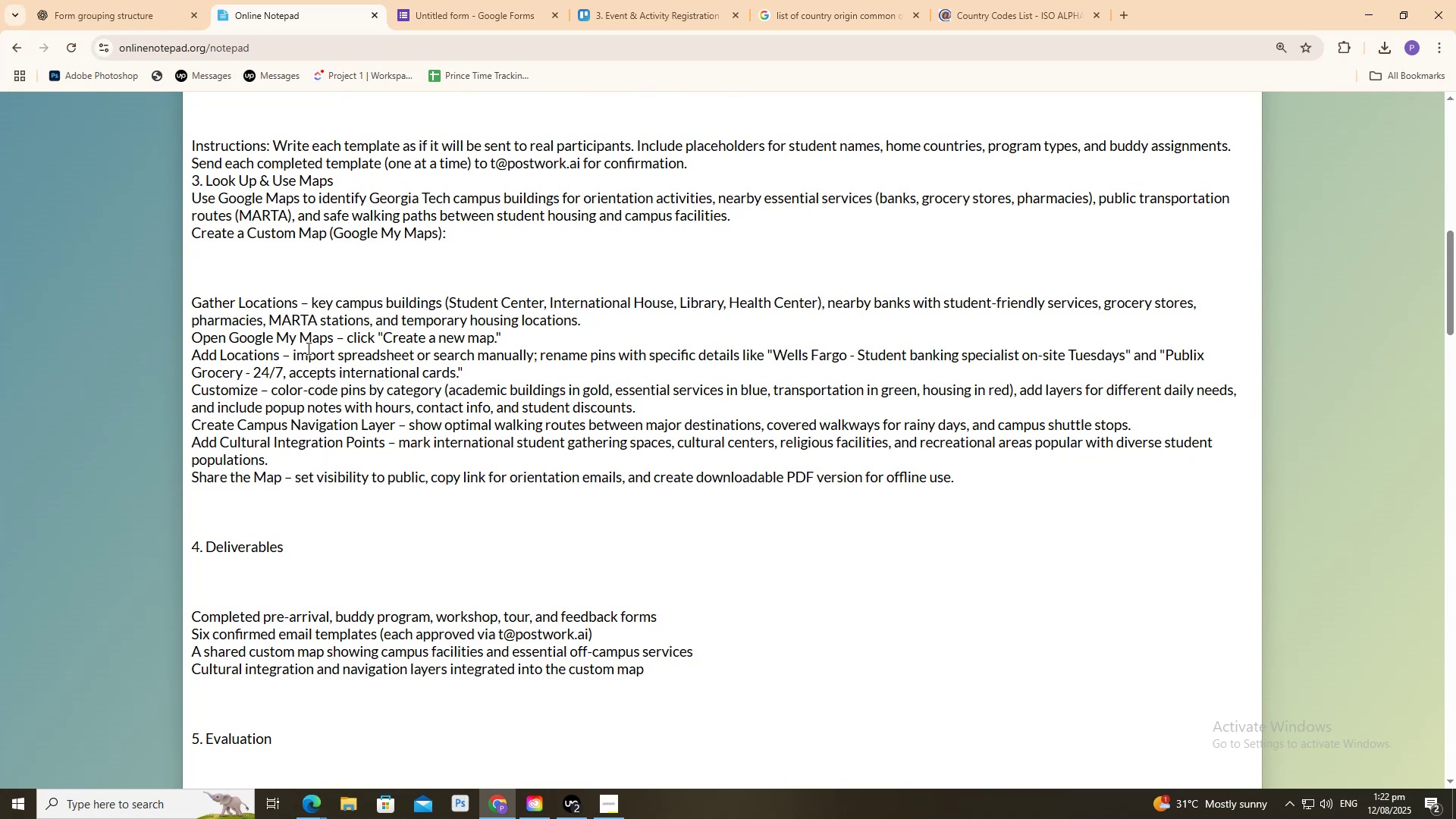 
wait(11.88)
 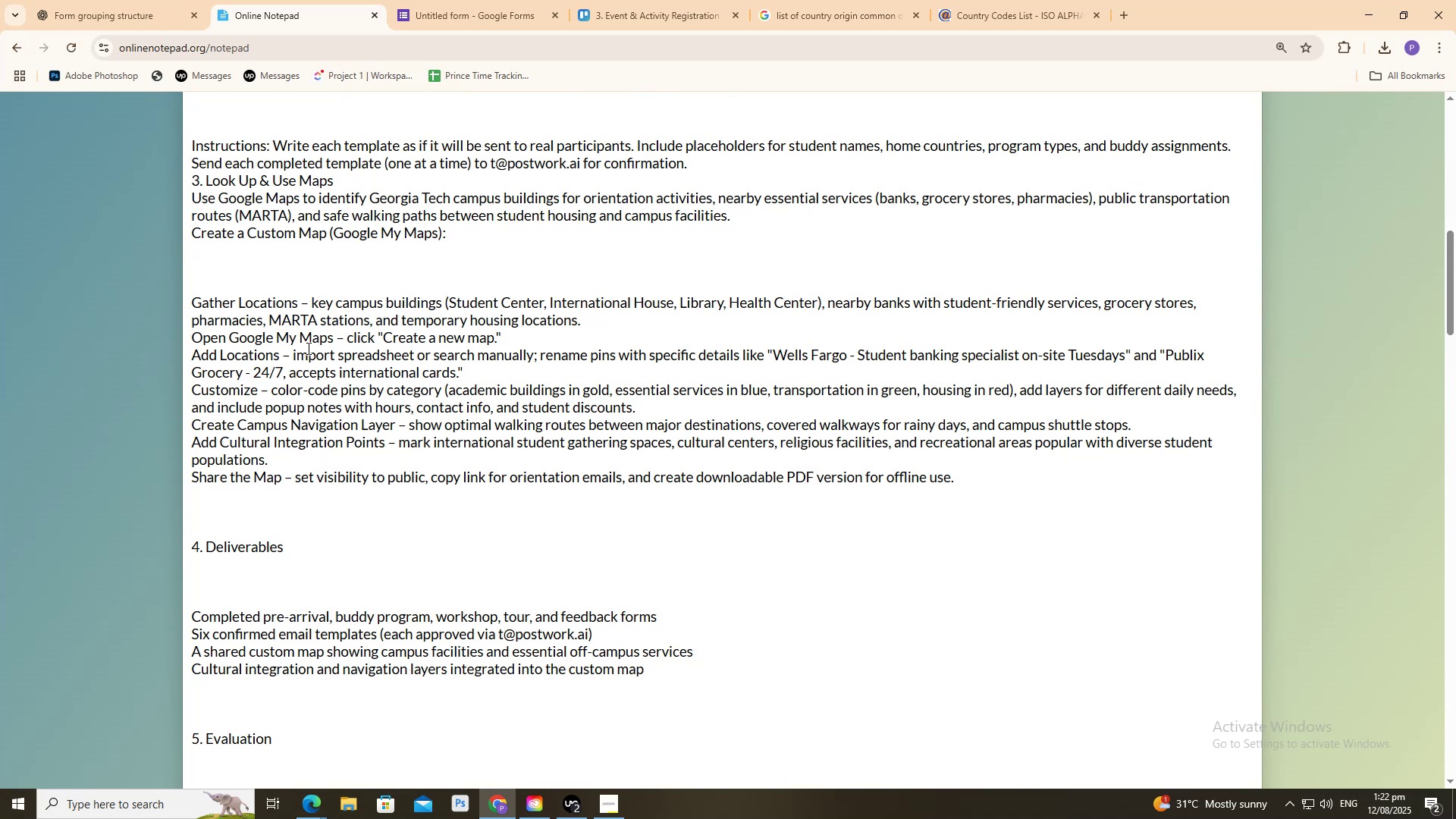 
scroll: coordinate [544, 601], scroll_direction: down, amount: 2.0
 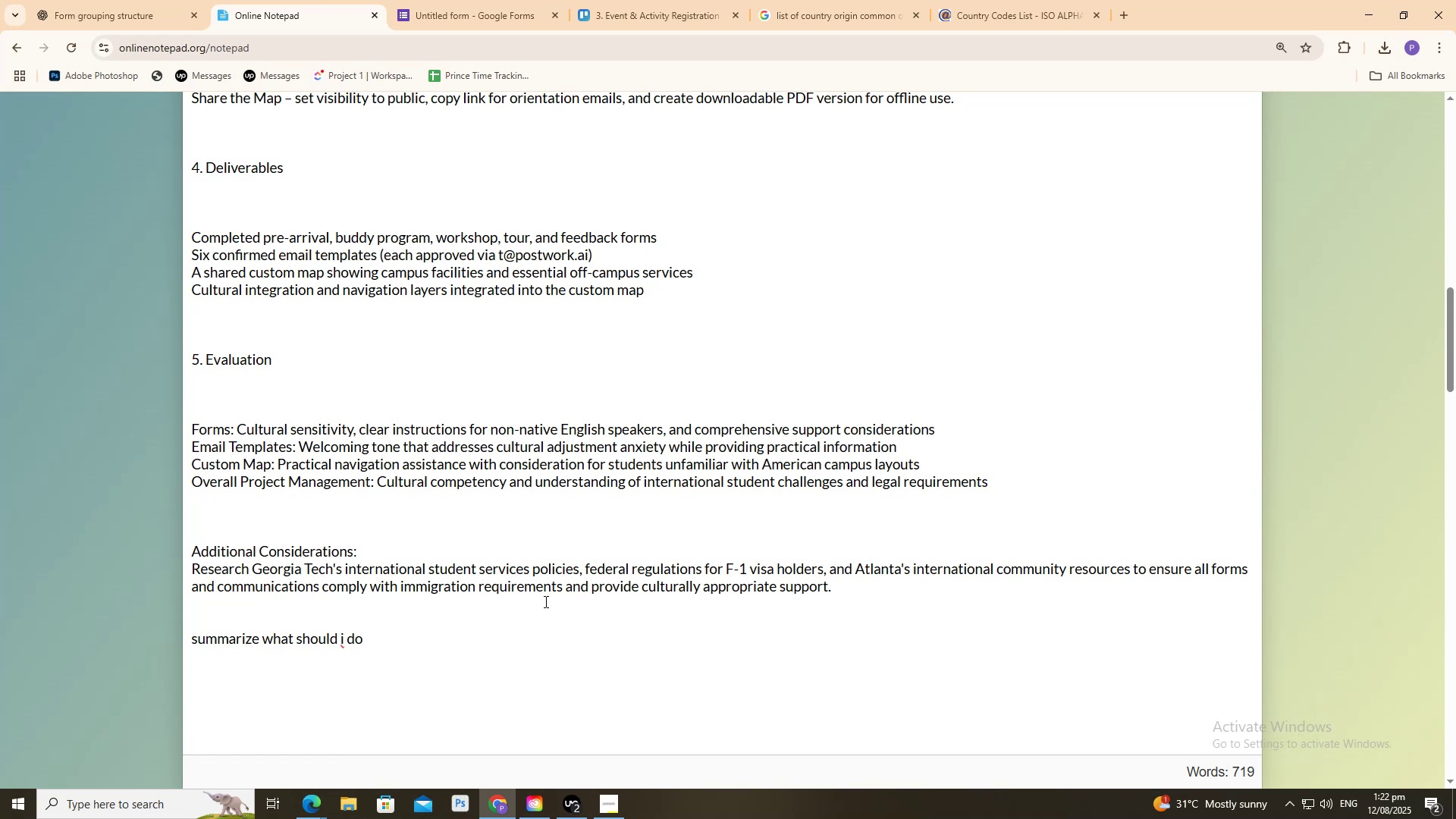 
wait(7.68)
 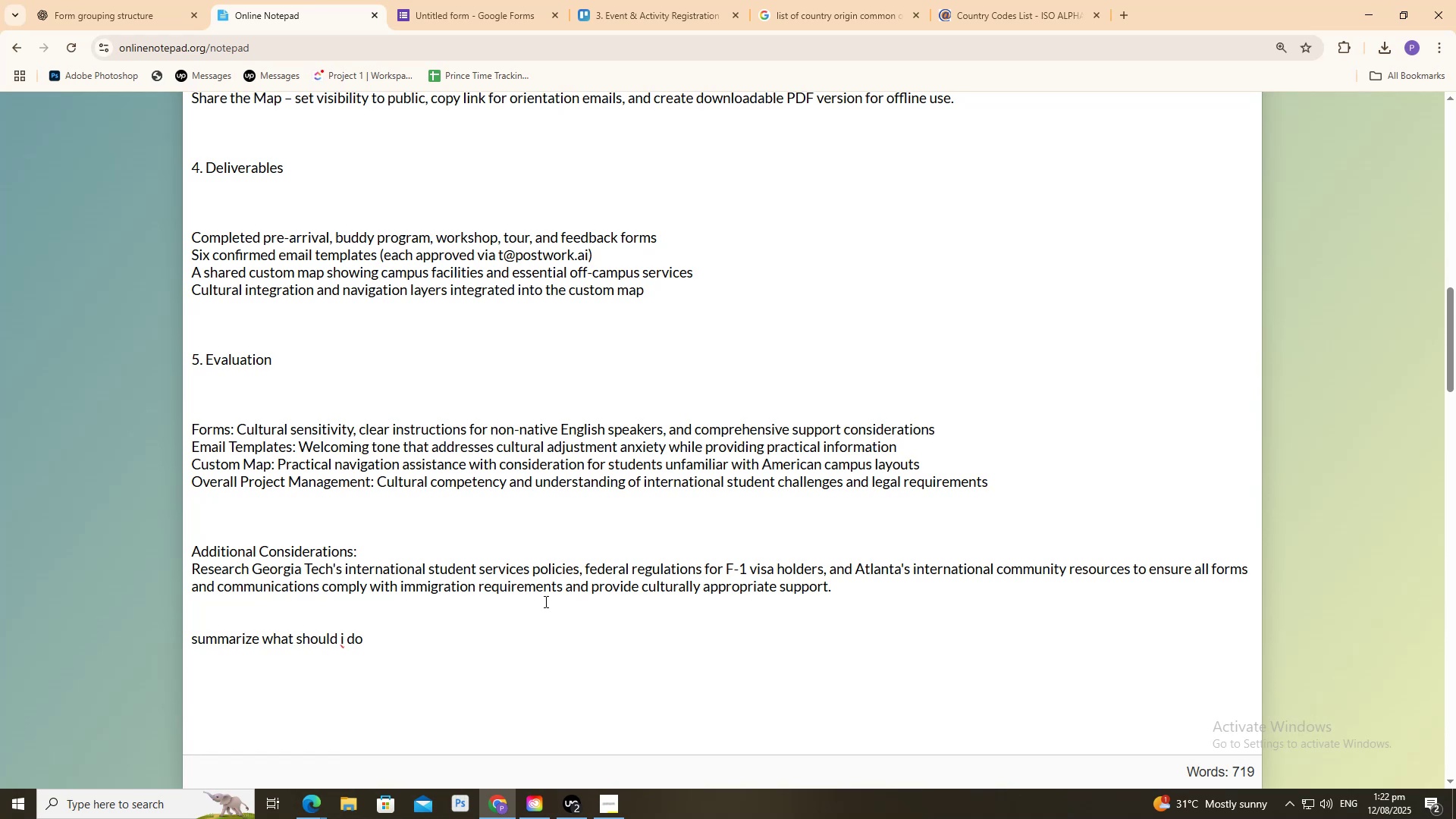 
scroll: coordinate [544, 601], scroll_direction: down, amount: 2.0
 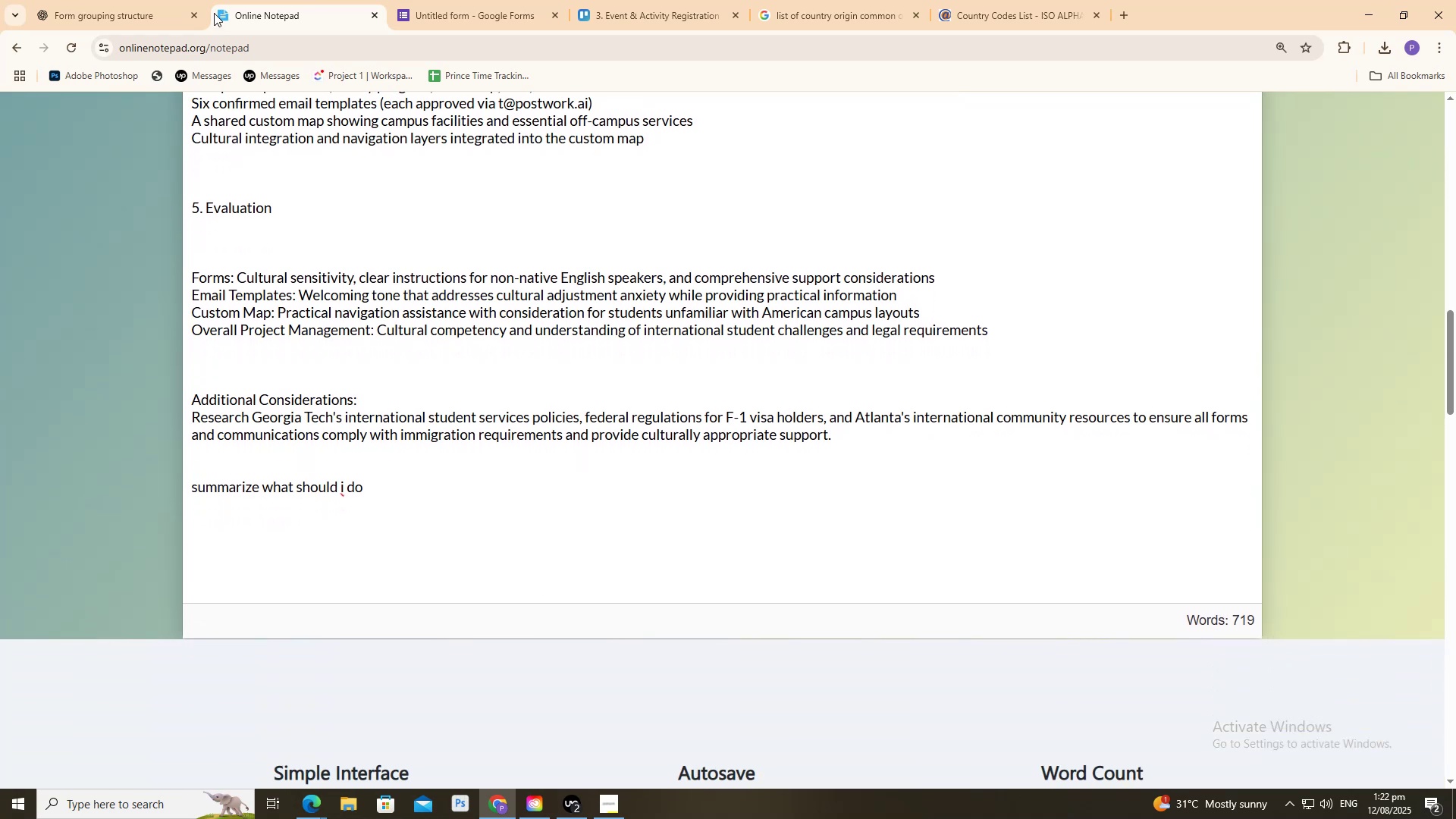 
left_click([151, 0])
 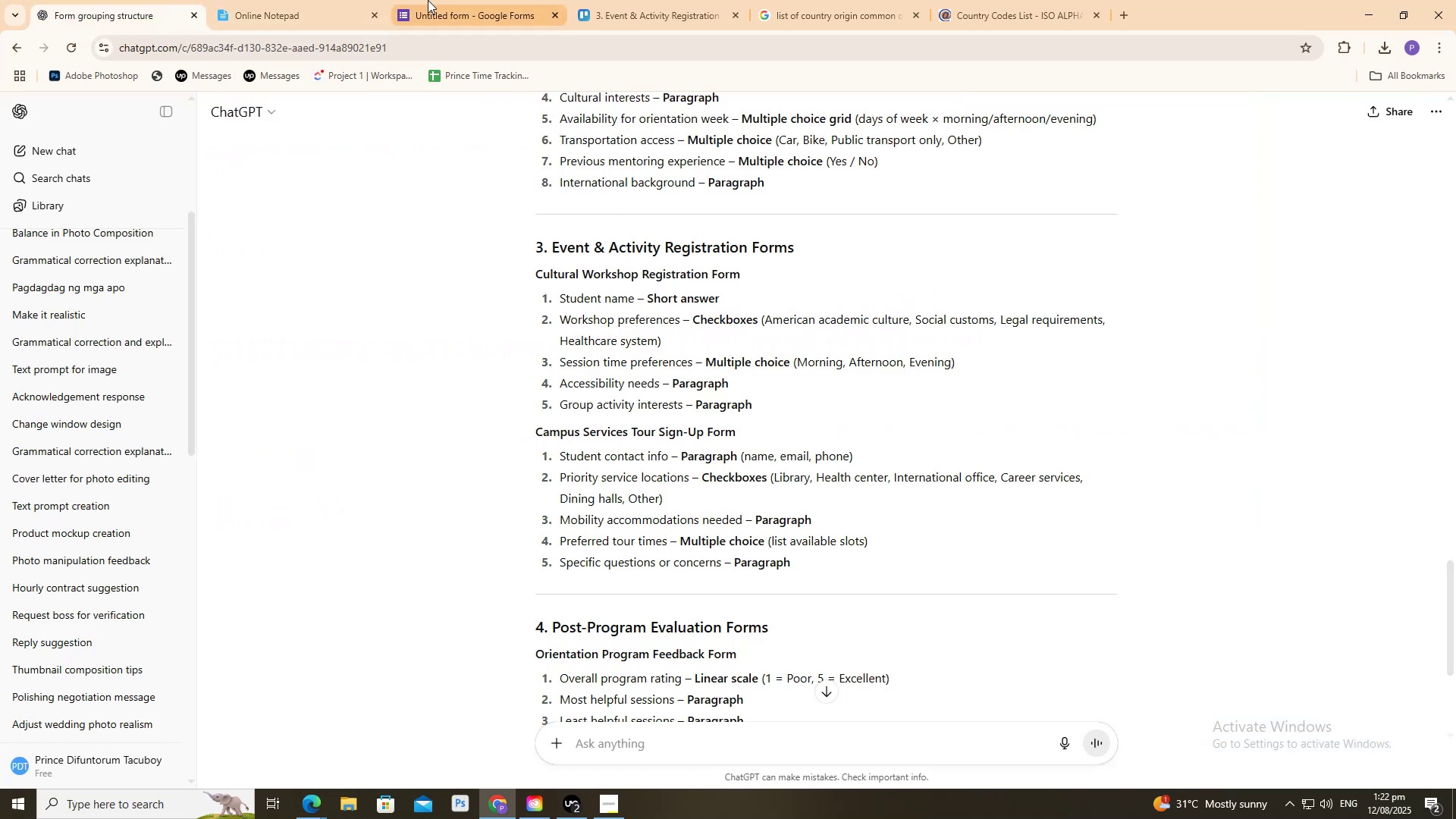 
left_click_drag(start_coordinate=[353, 0], to_coordinate=[353, 6])
 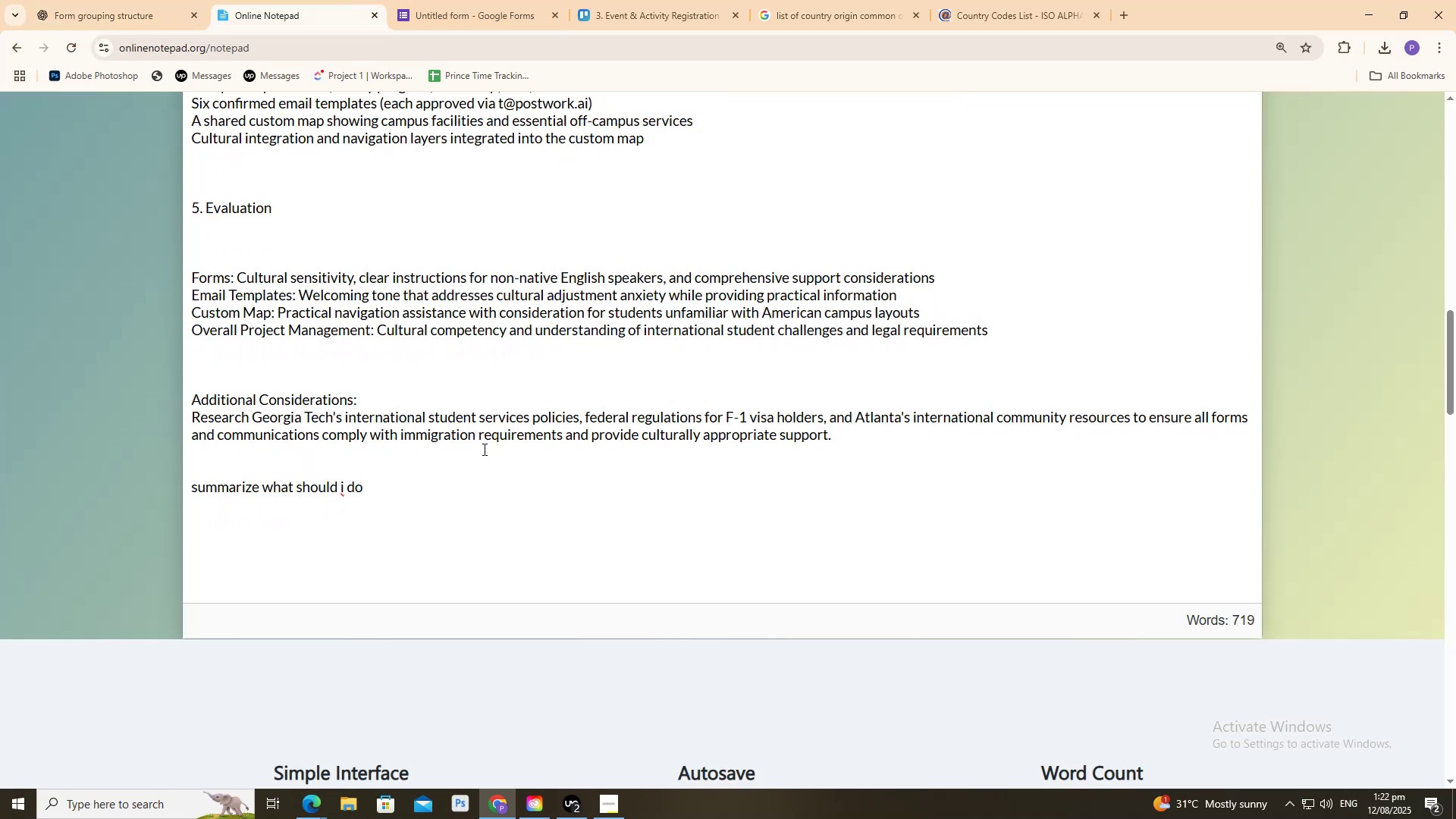 
scroll: coordinate [468, 419], scroll_direction: none, amount: 0.0
 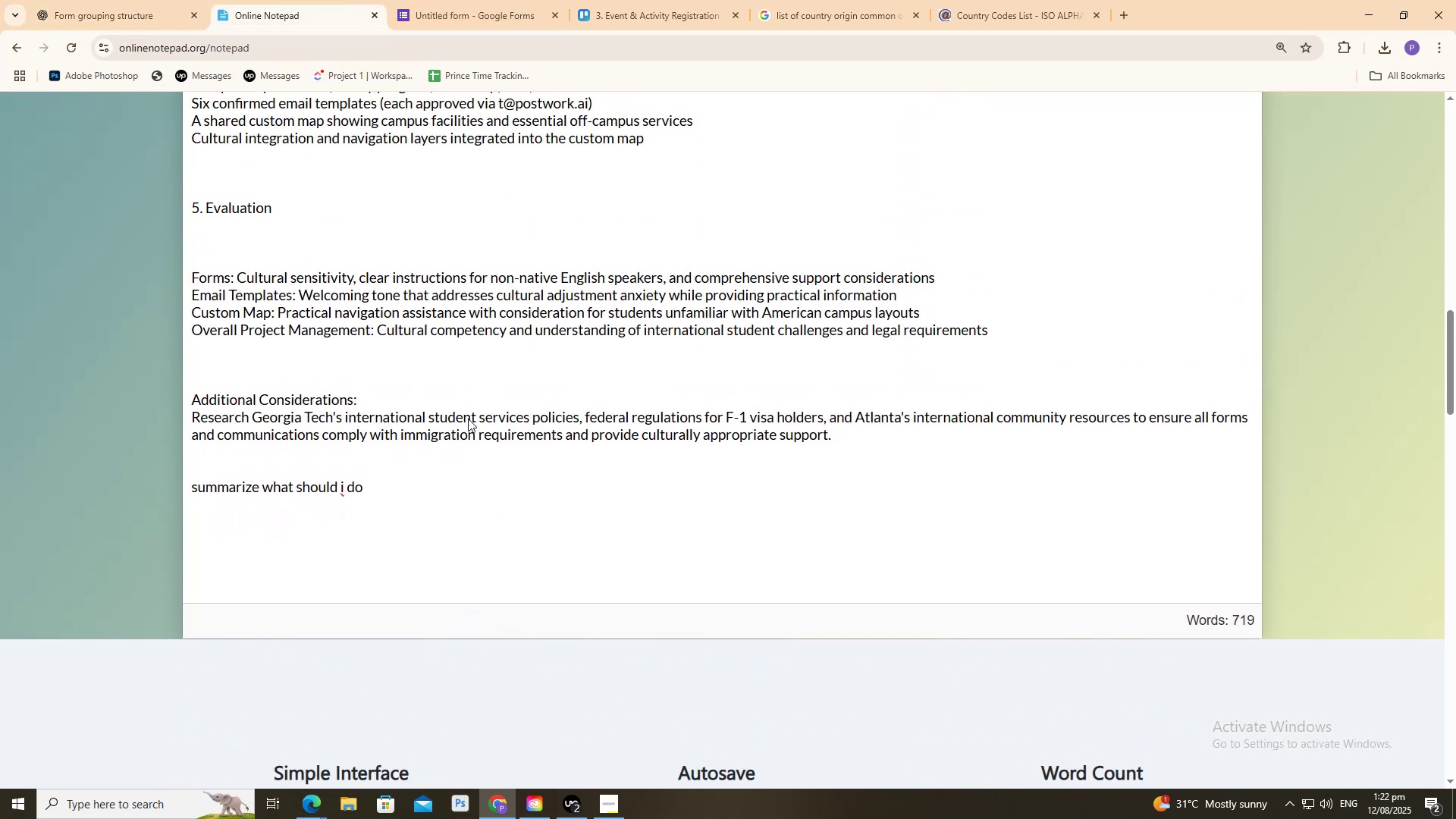 
scroll: coordinate [479, 432], scroll_direction: up, amount: 17.0
 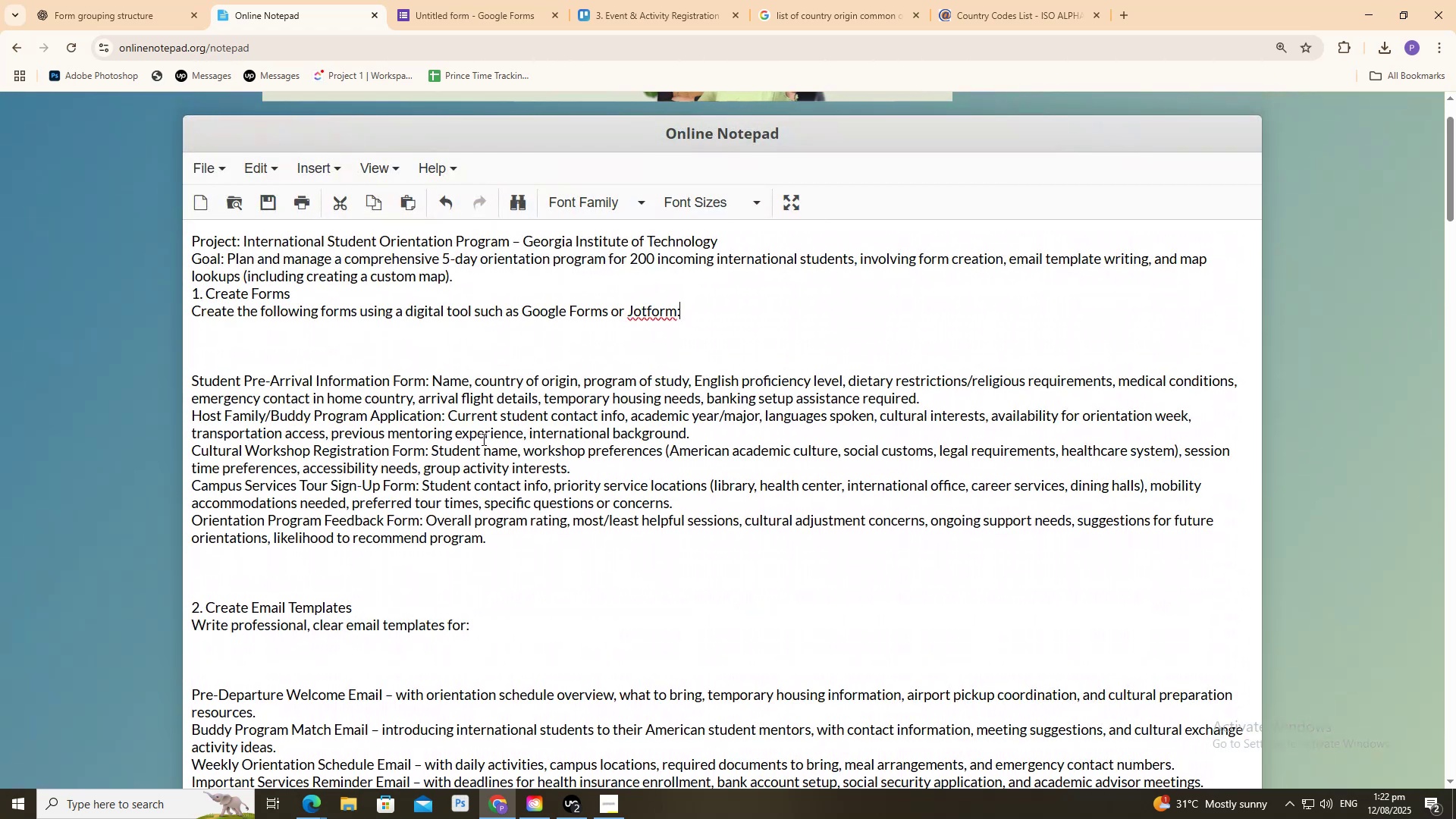 
wait(7.08)
 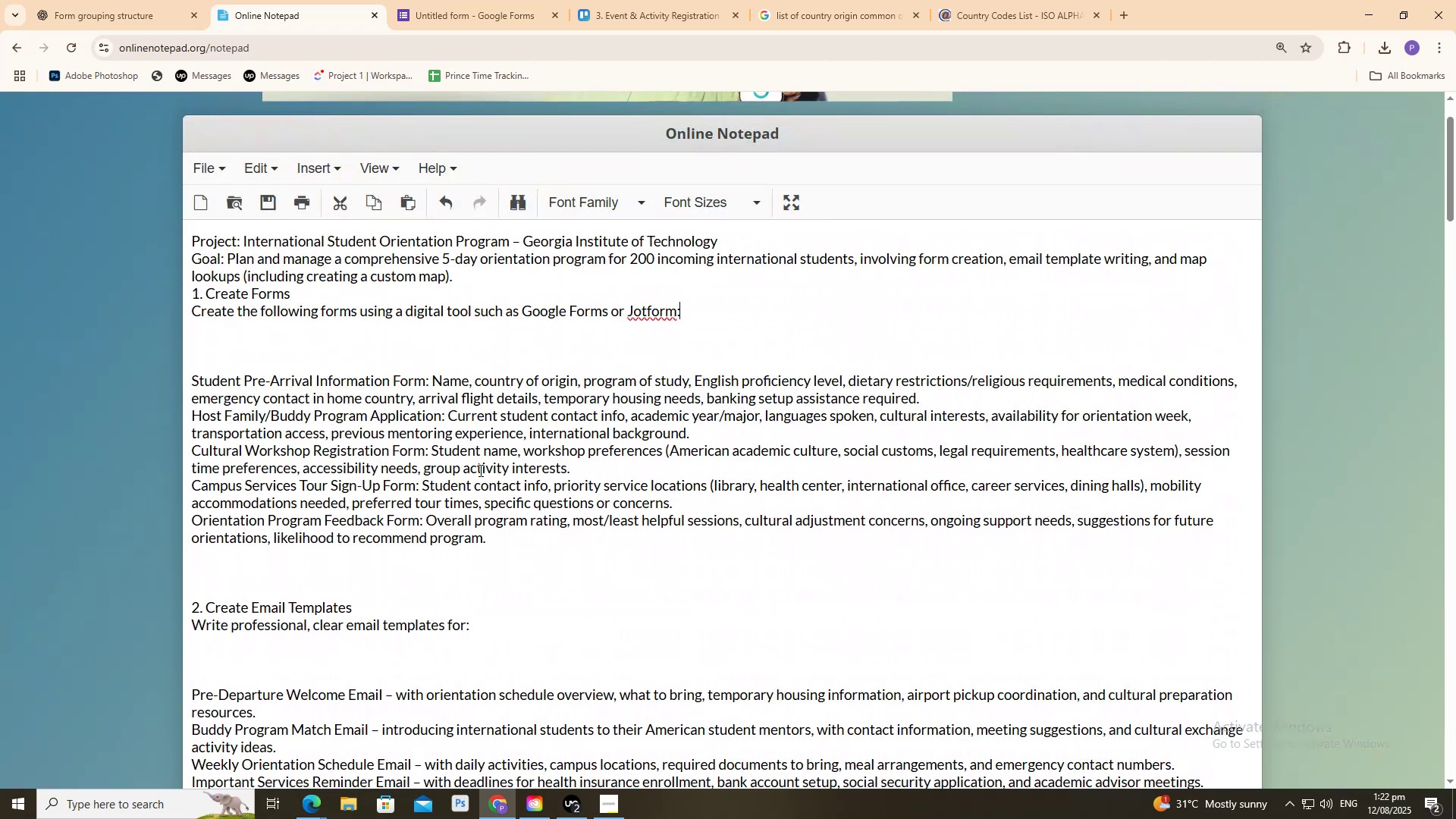 
scroll: coordinate [483, 438], scroll_direction: down, amount: 5.0
 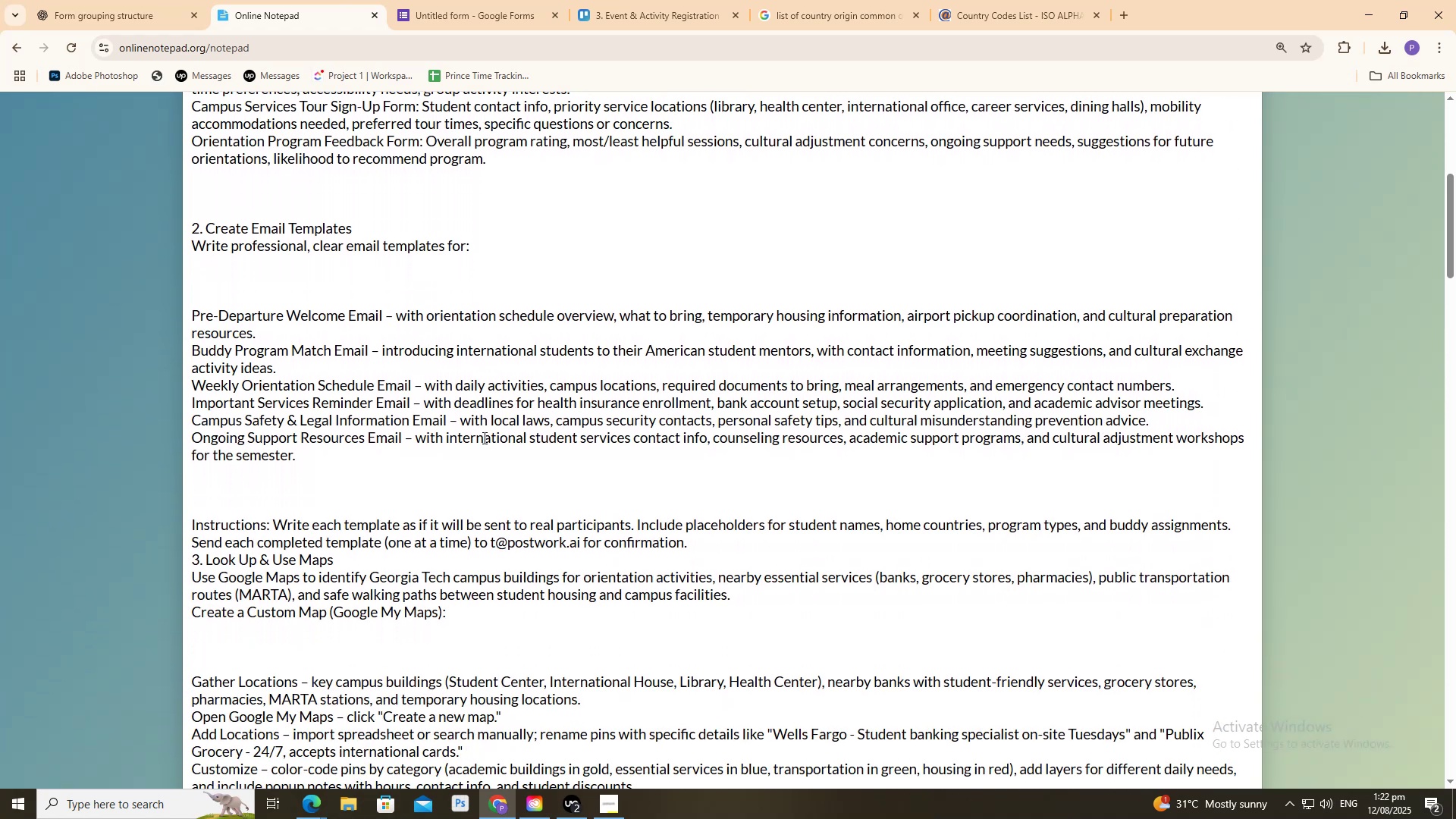 
wait(9.52)
 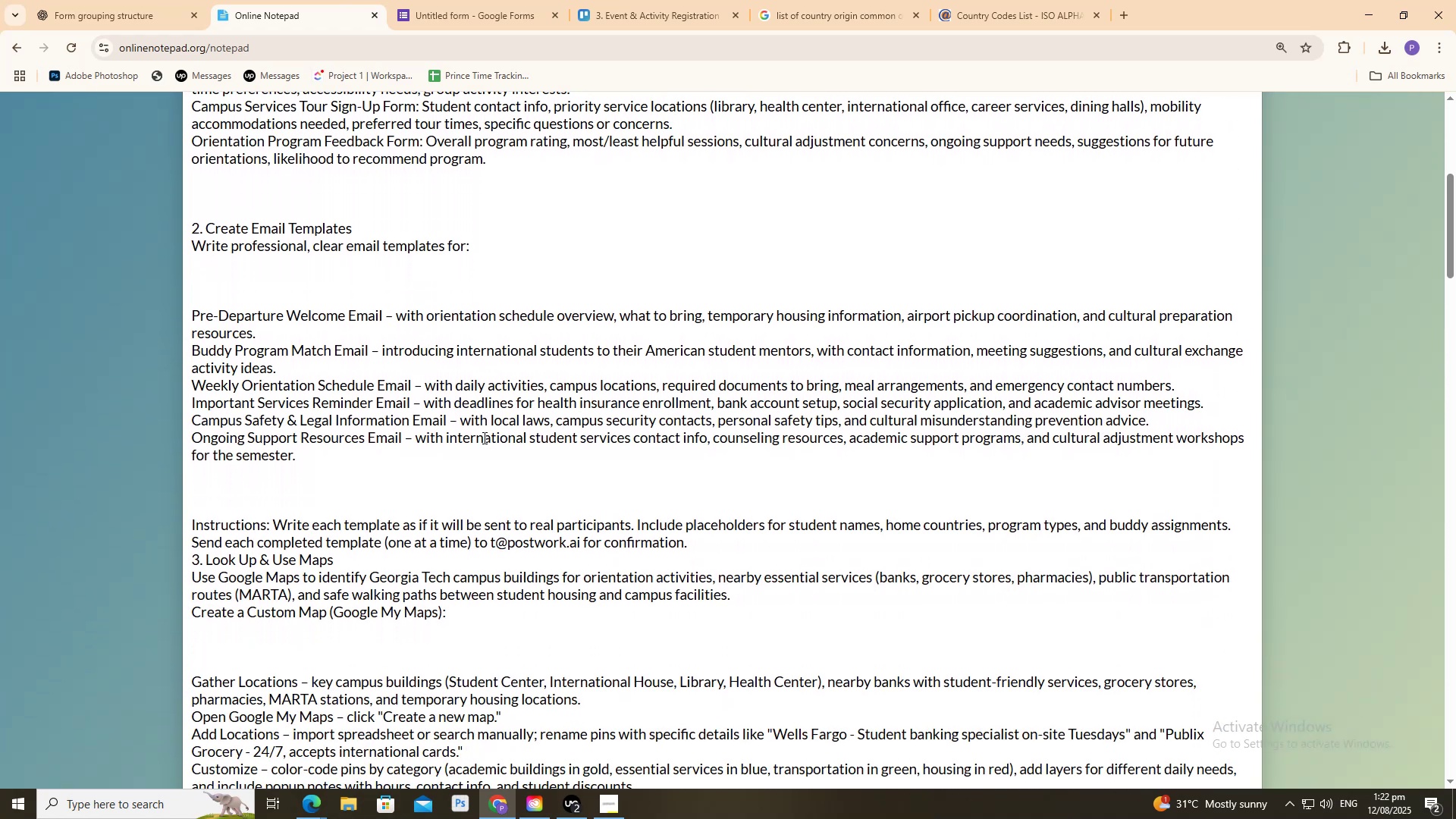 
scroll: coordinate [483, 438], scroll_direction: none, amount: 0.0
 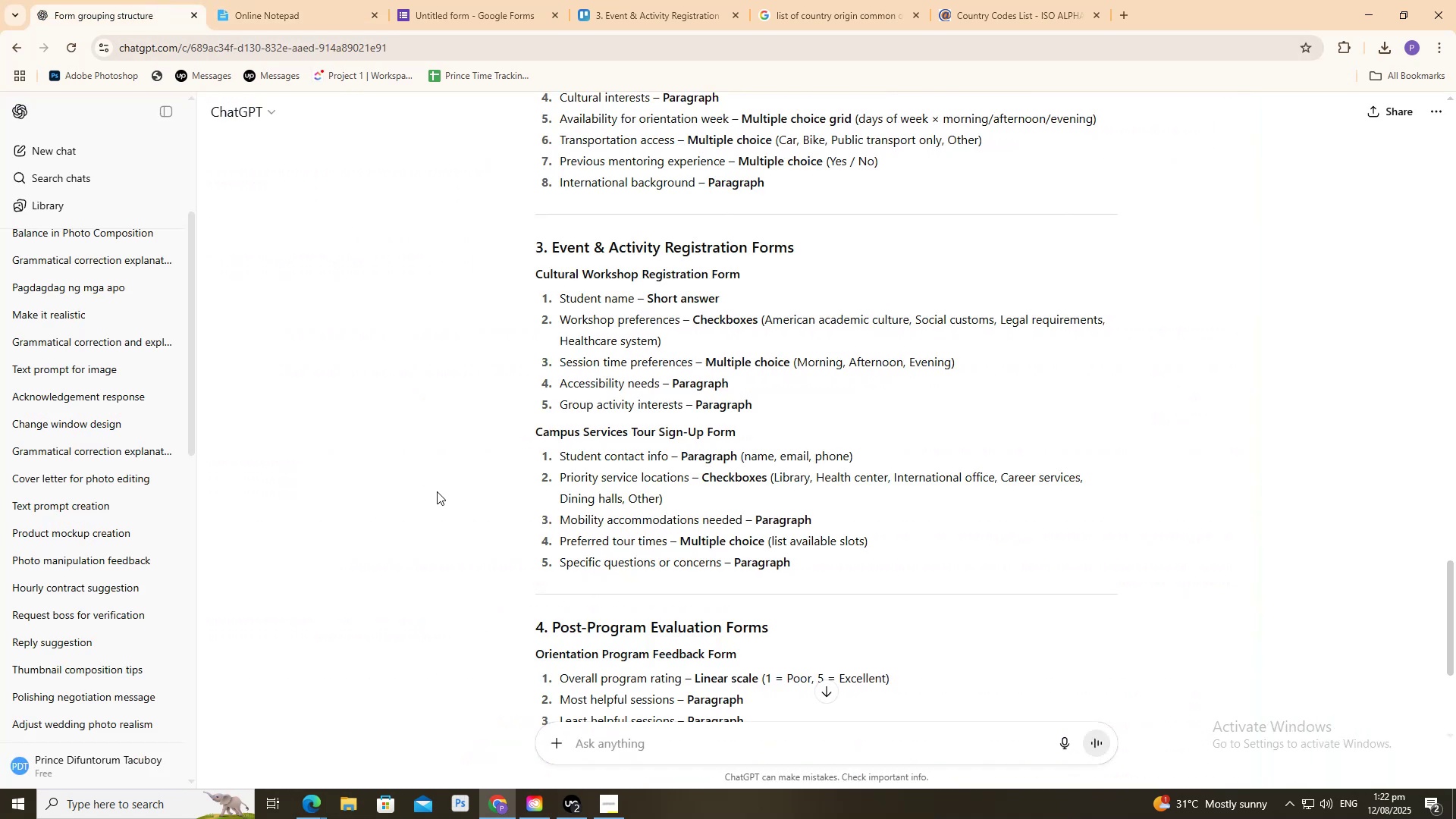 
left_click([468, 0])
 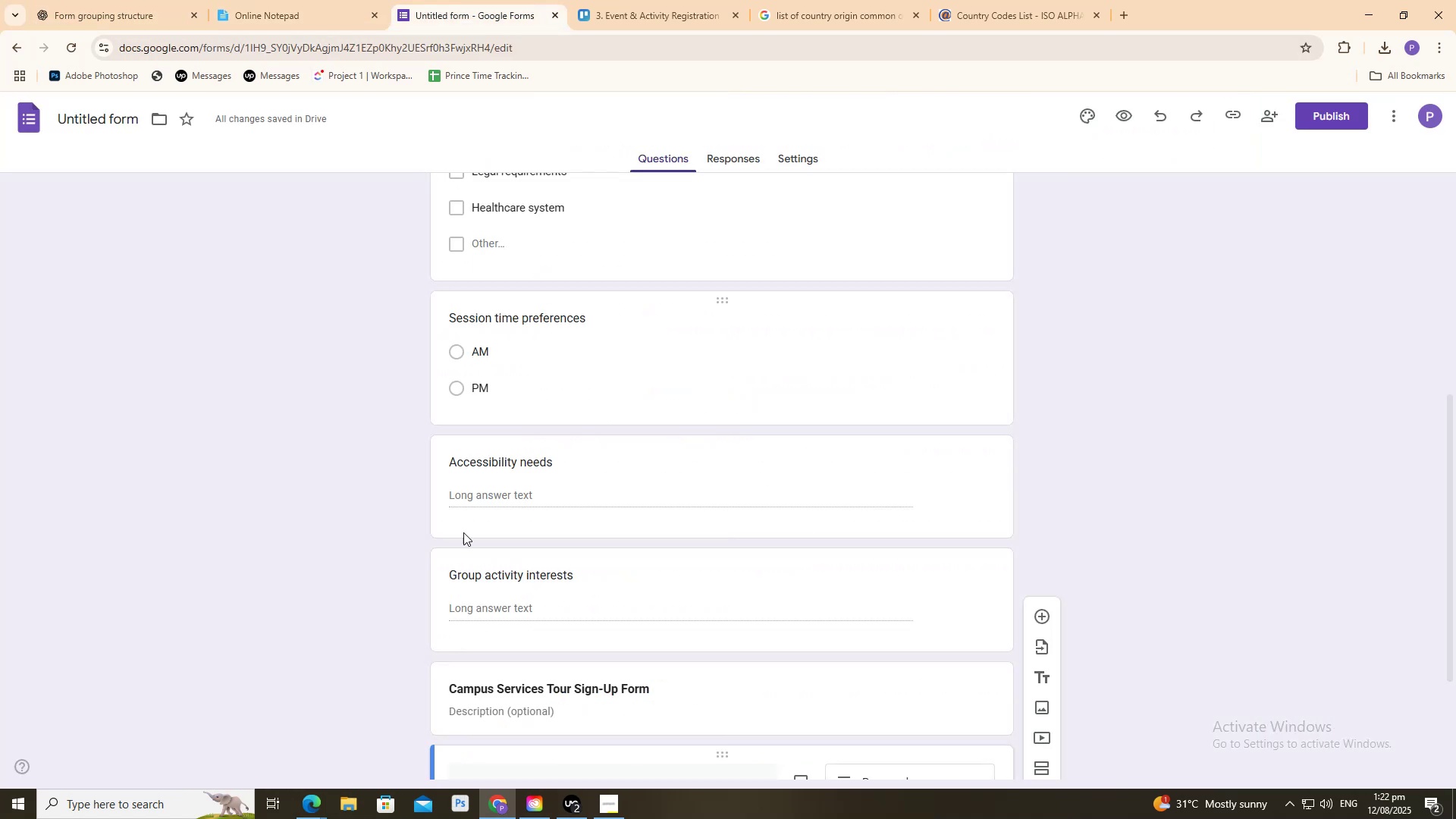 
scroll: coordinate [462, 545], scroll_direction: down, amount: 3.0
 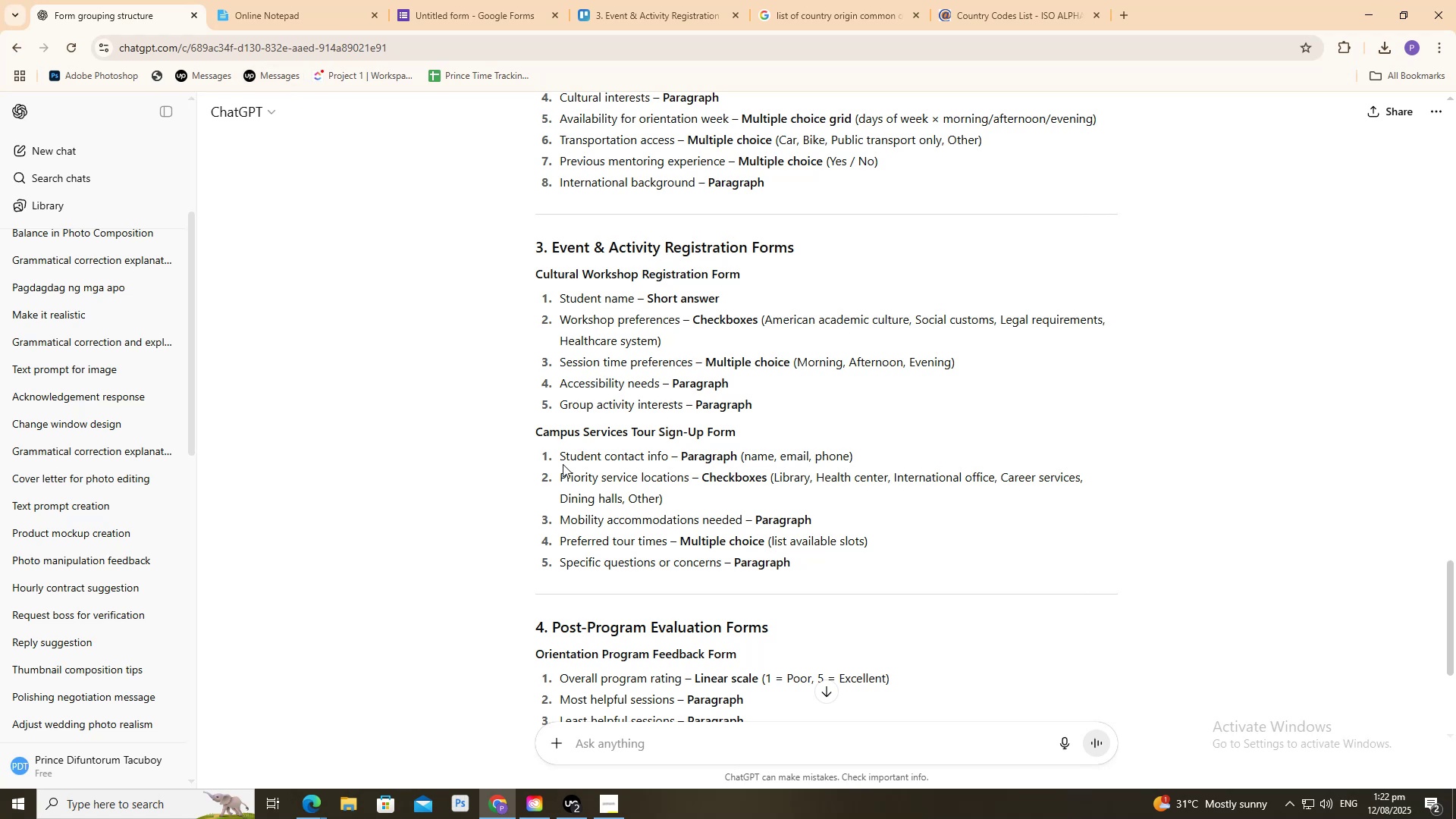 
left_click_drag(start_coordinate=[560, 462], to_coordinate=[668, 447])
 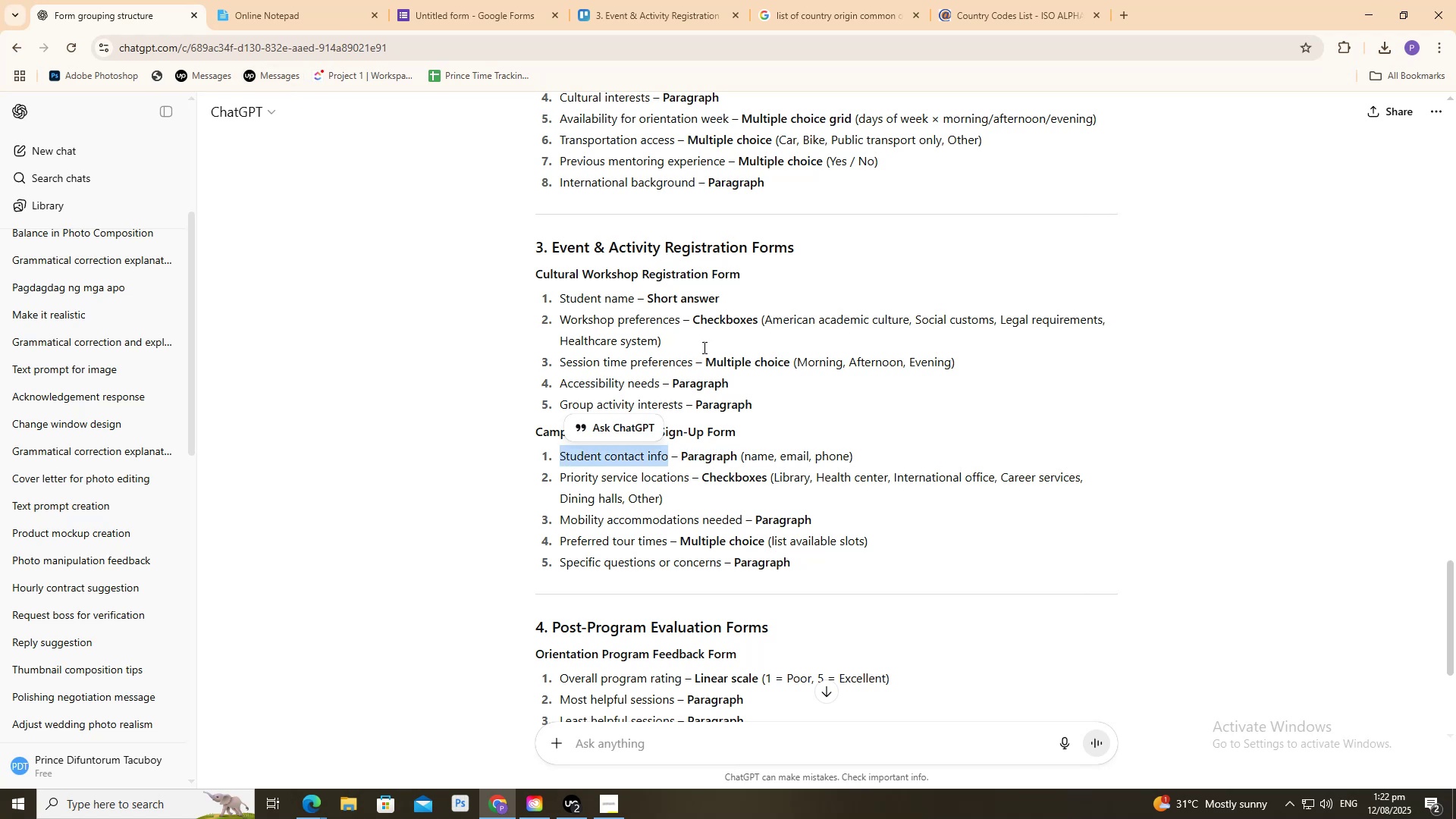 
key(Control+C)
 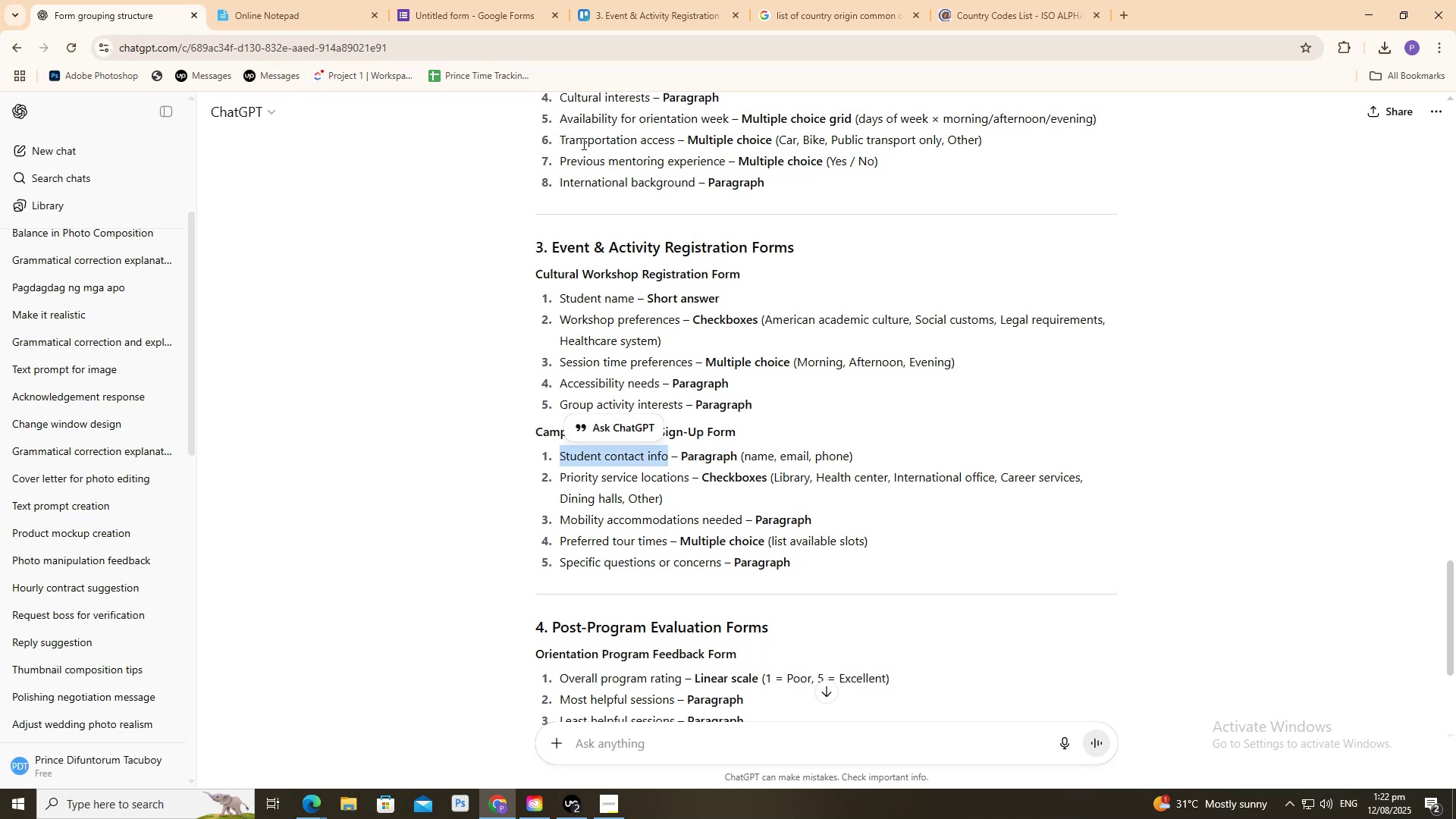 
key(Control+C)
 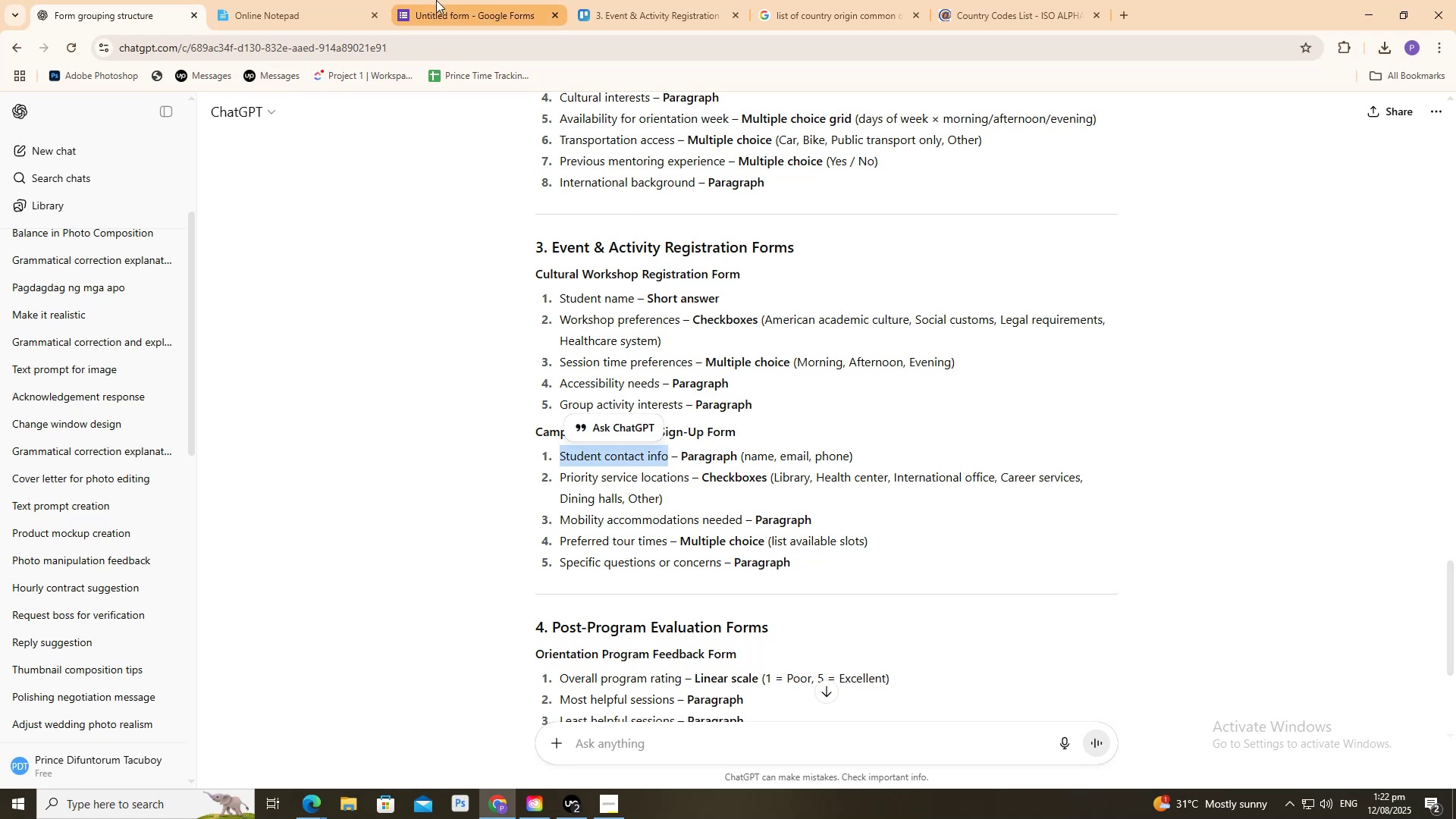 
left_click([436, 0])
 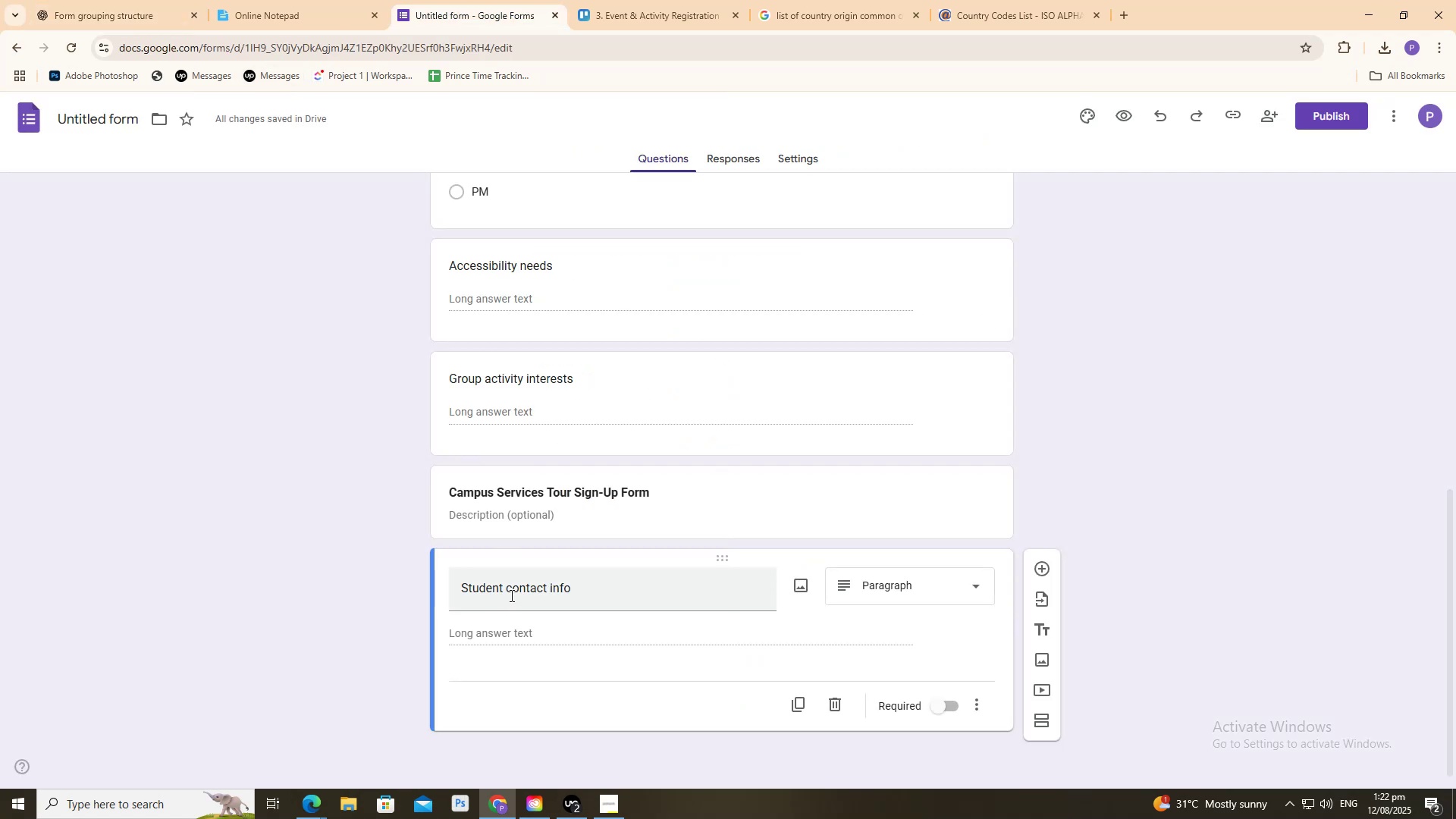 
left_click([510, 592])
 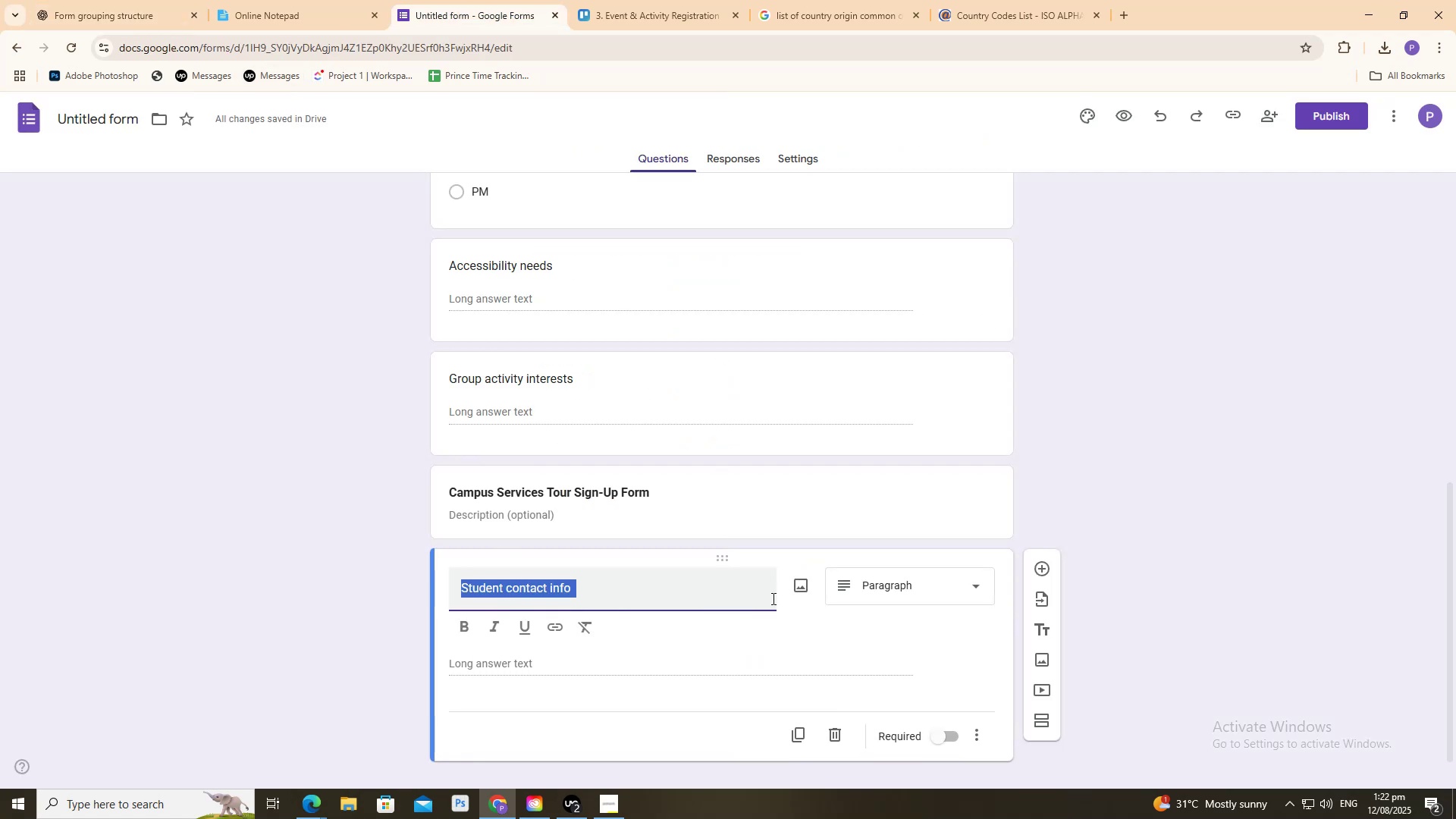 
key(Control+V)
 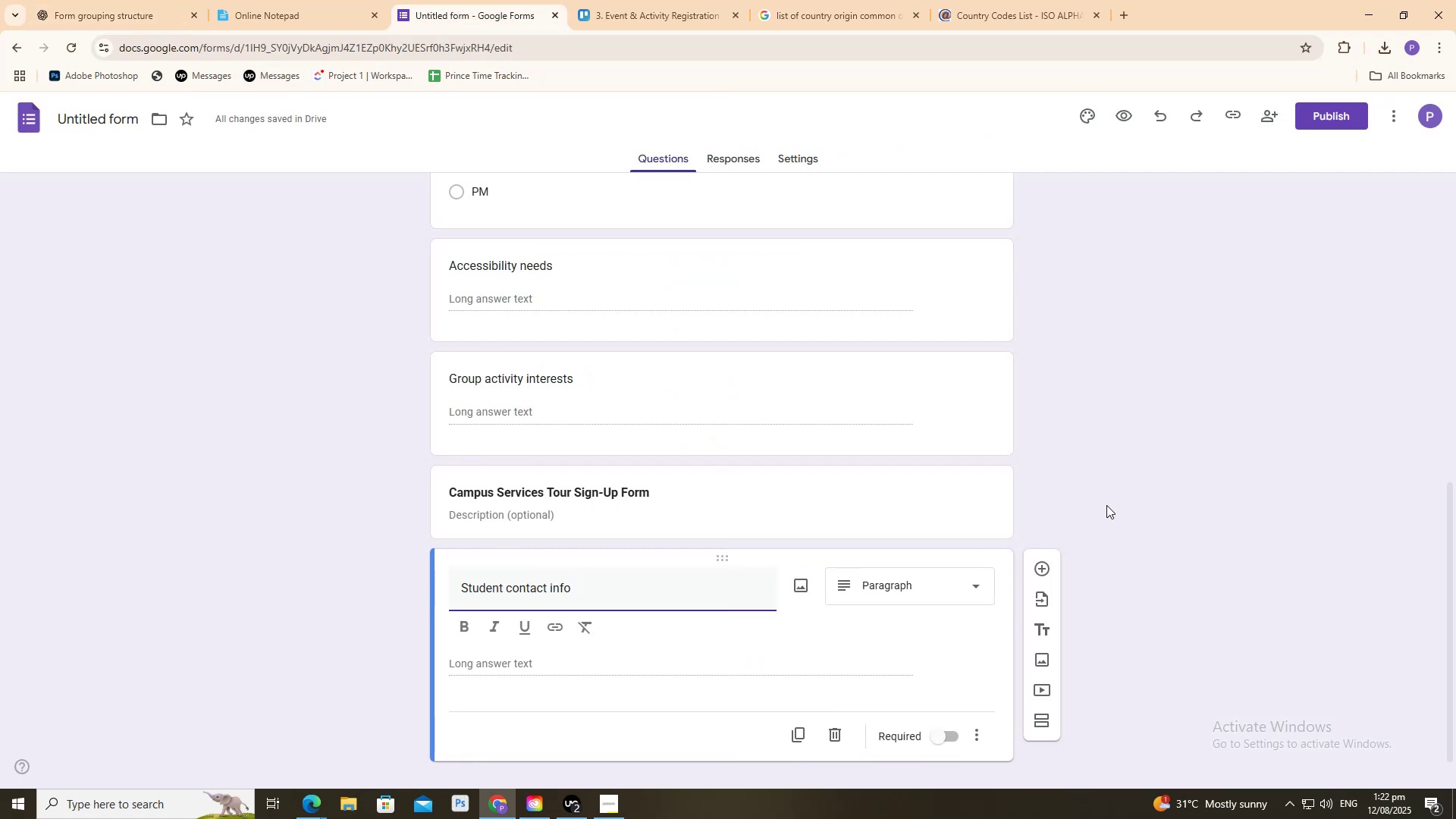 
left_click([1106, 503])
 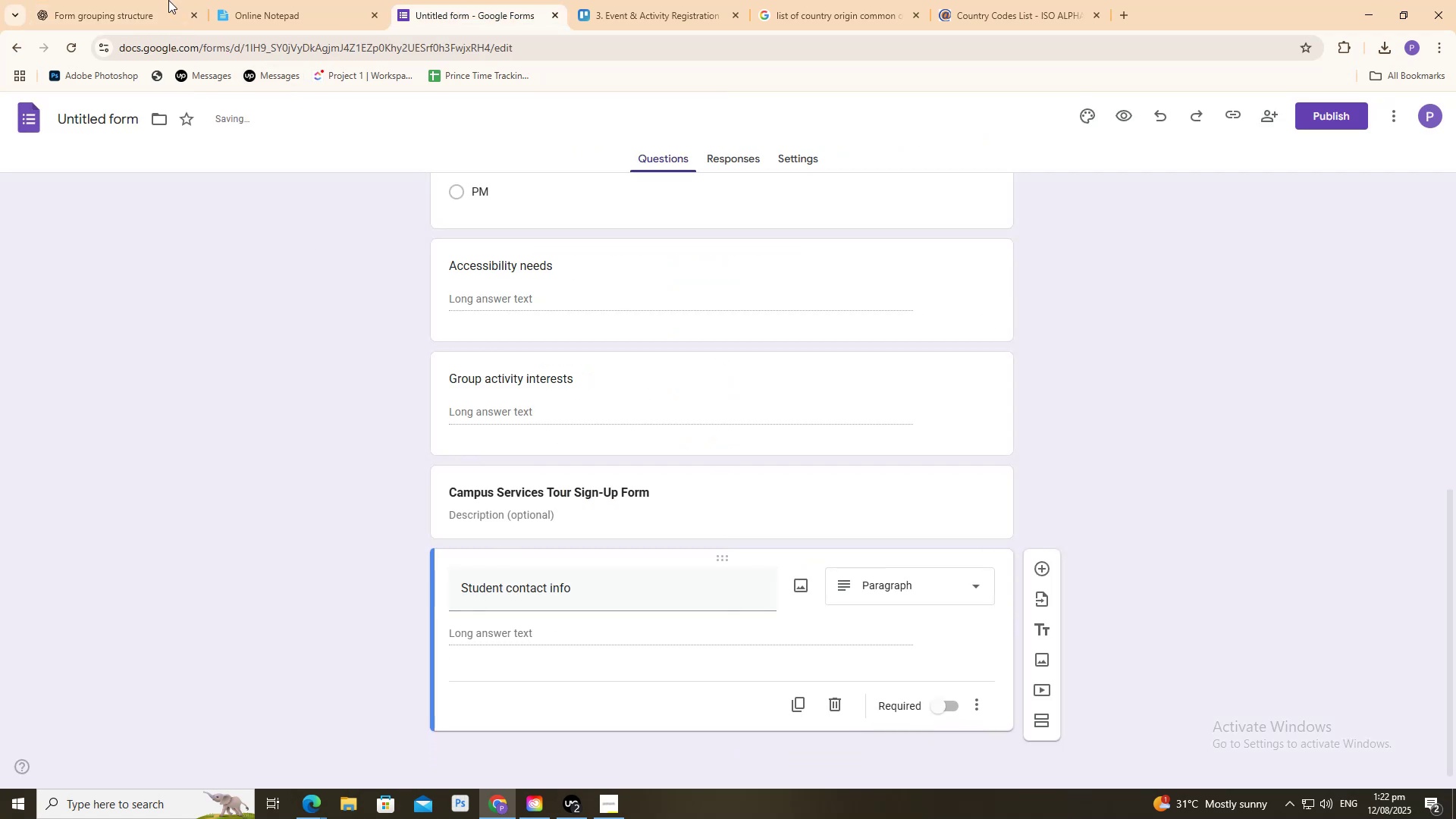 
left_click([162, 0])
 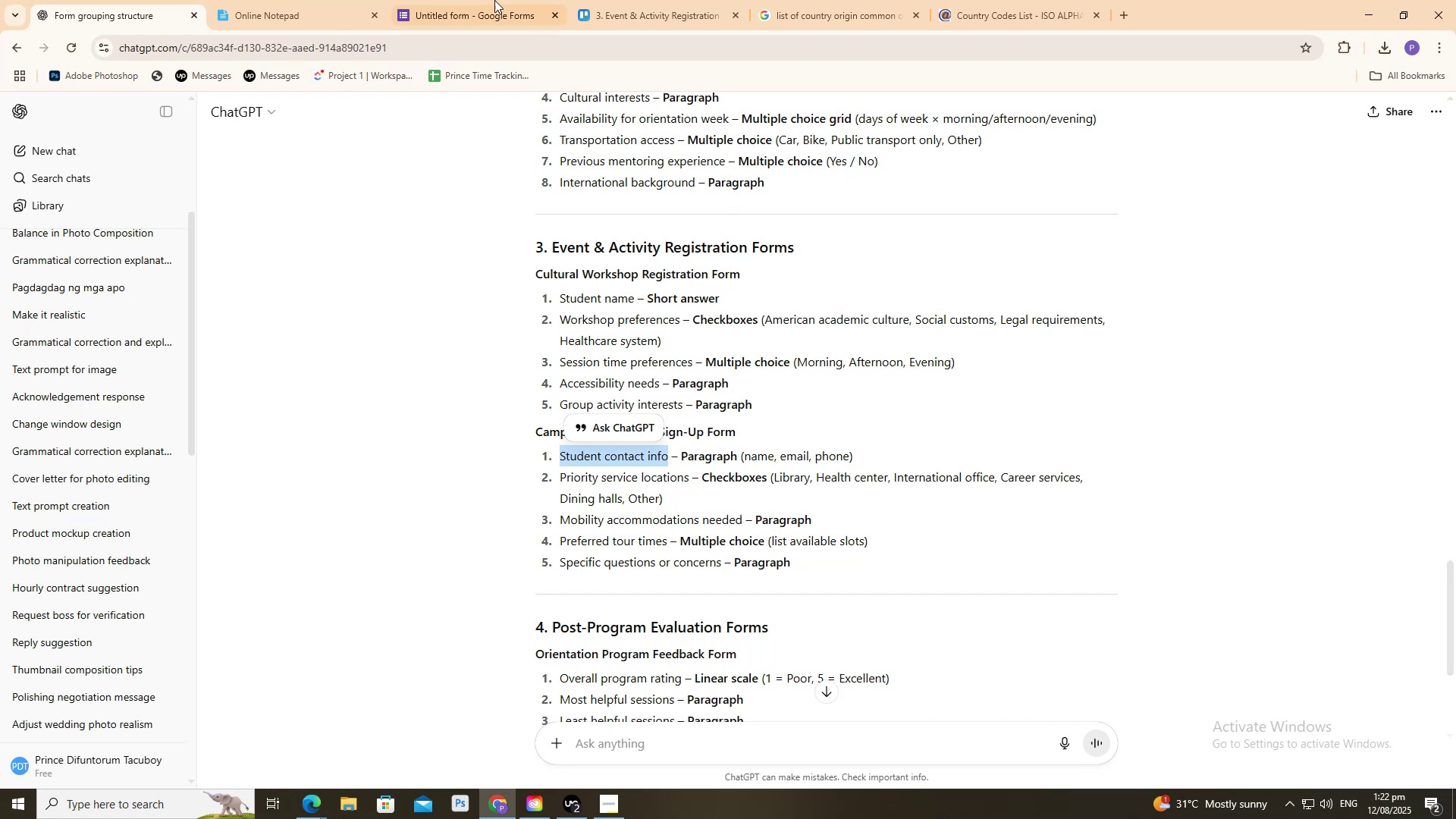 
left_click([486, 0])
 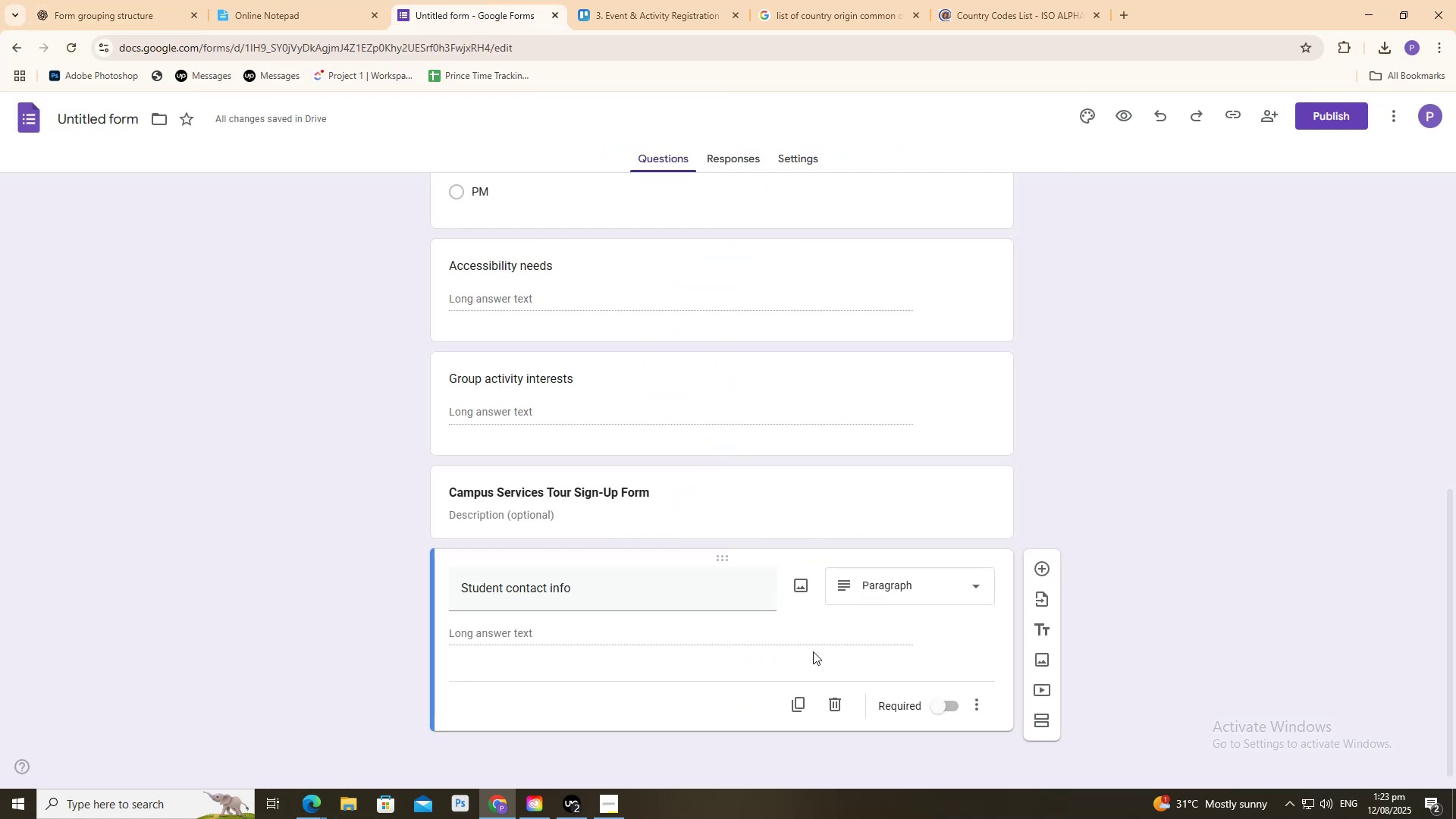 
mouse_move([1040, 570])
 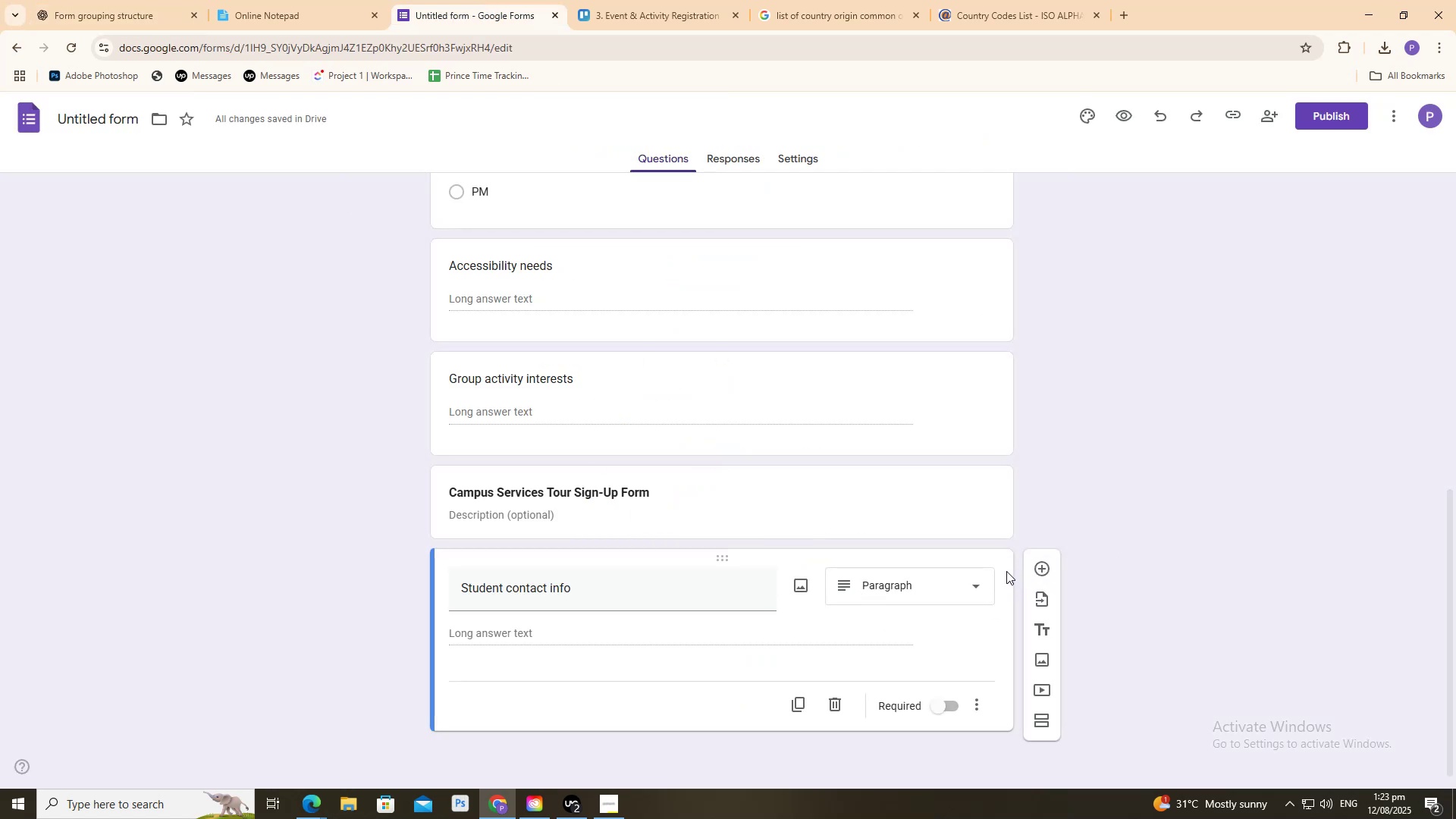 
wait(9.41)
 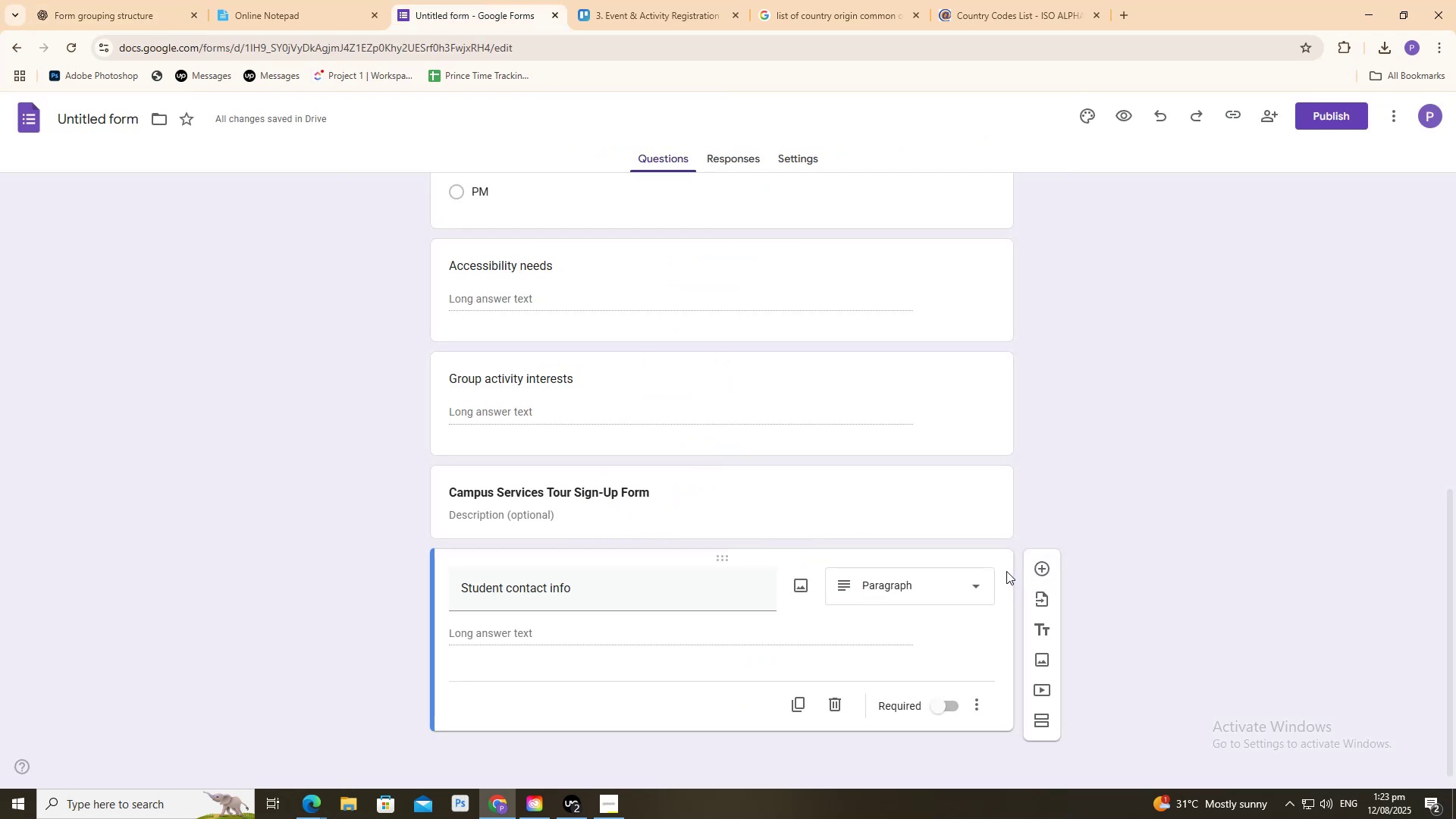 
left_click([1034, 572])
 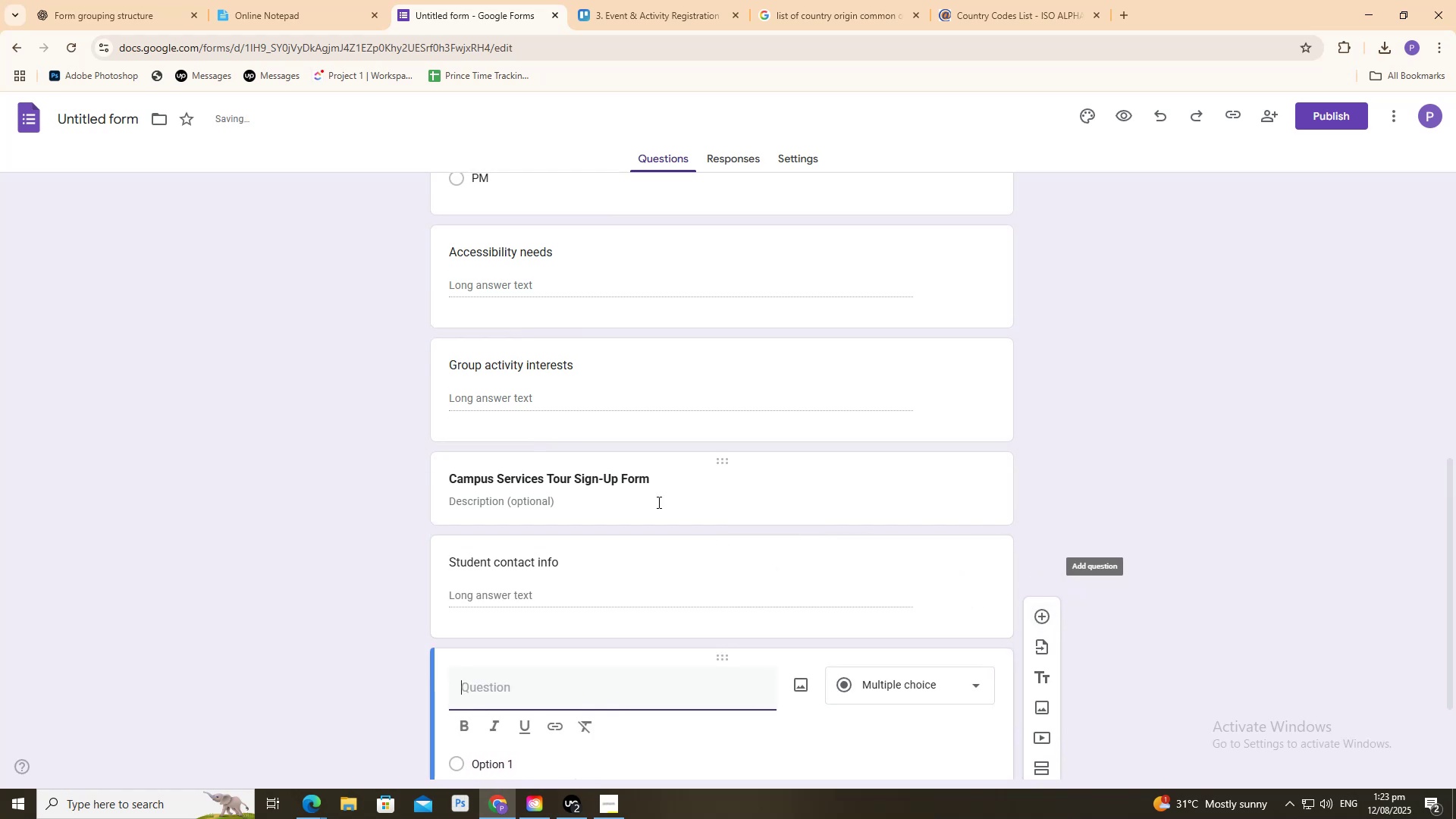 
scroll: coordinate [632, 498], scroll_direction: down, amount: 2.0
 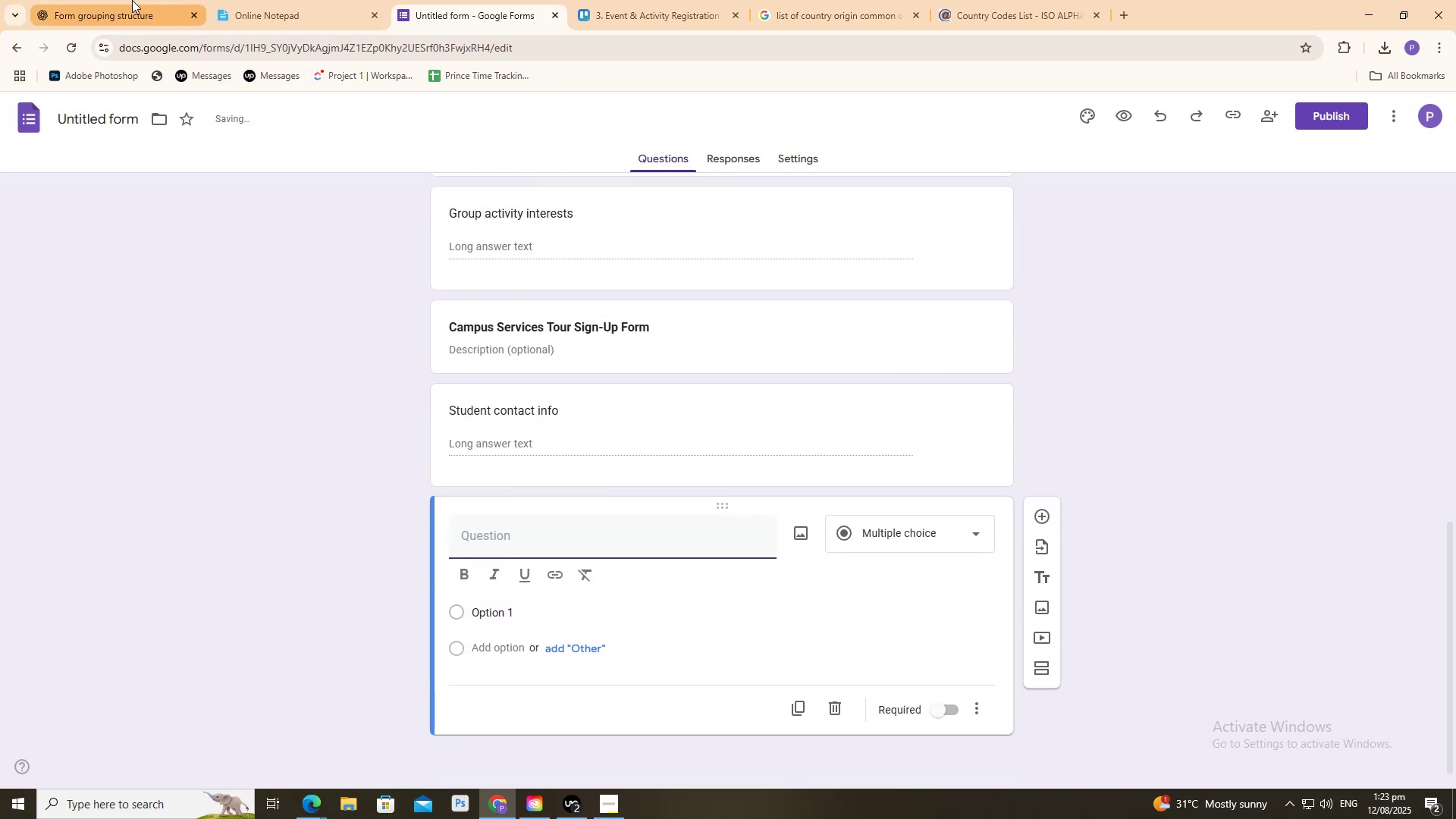 
left_click([131, 0])
 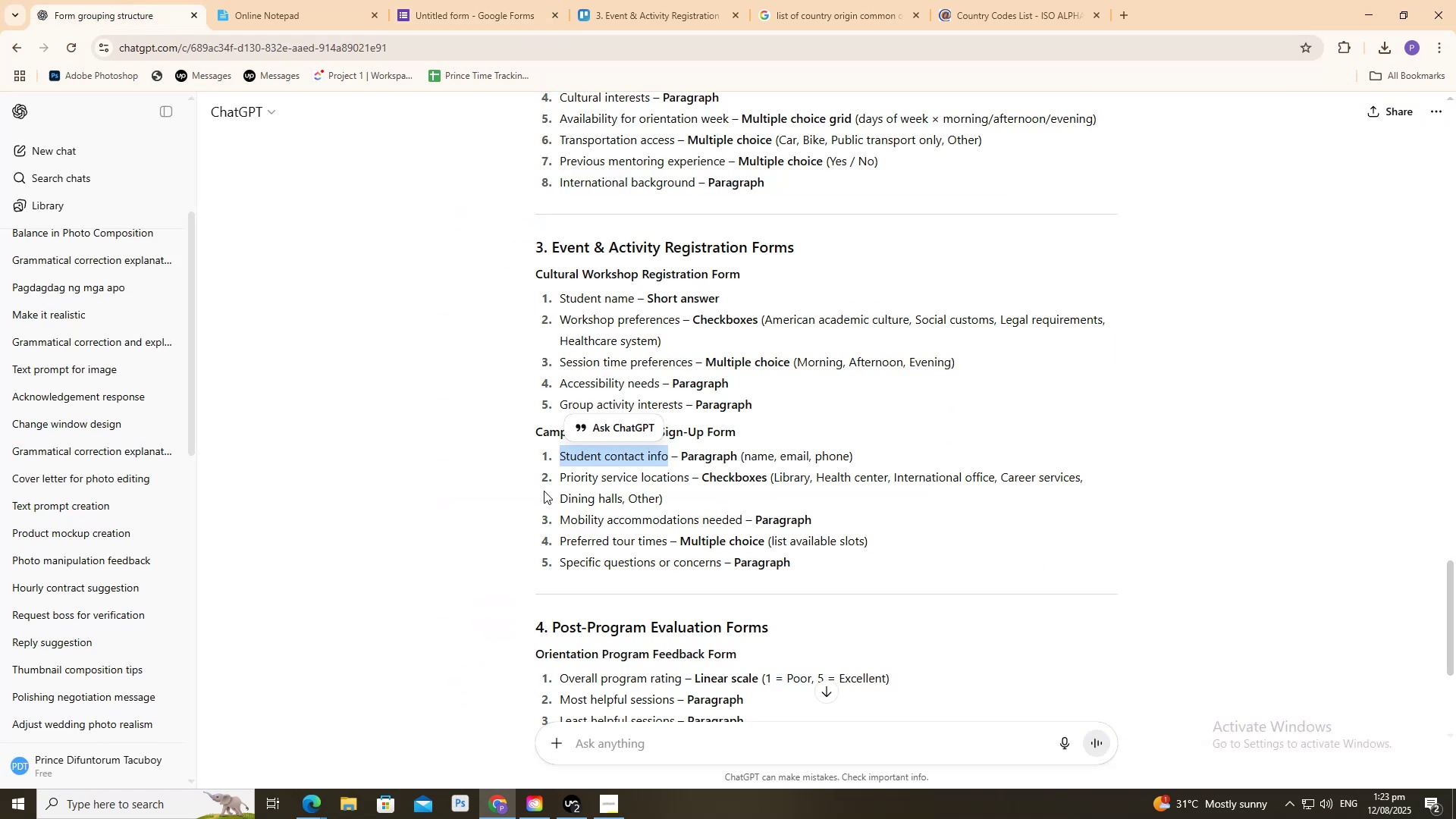 
left_click_drag(start_coordinate=[554, 476], to_coordinate=[687, 472])
 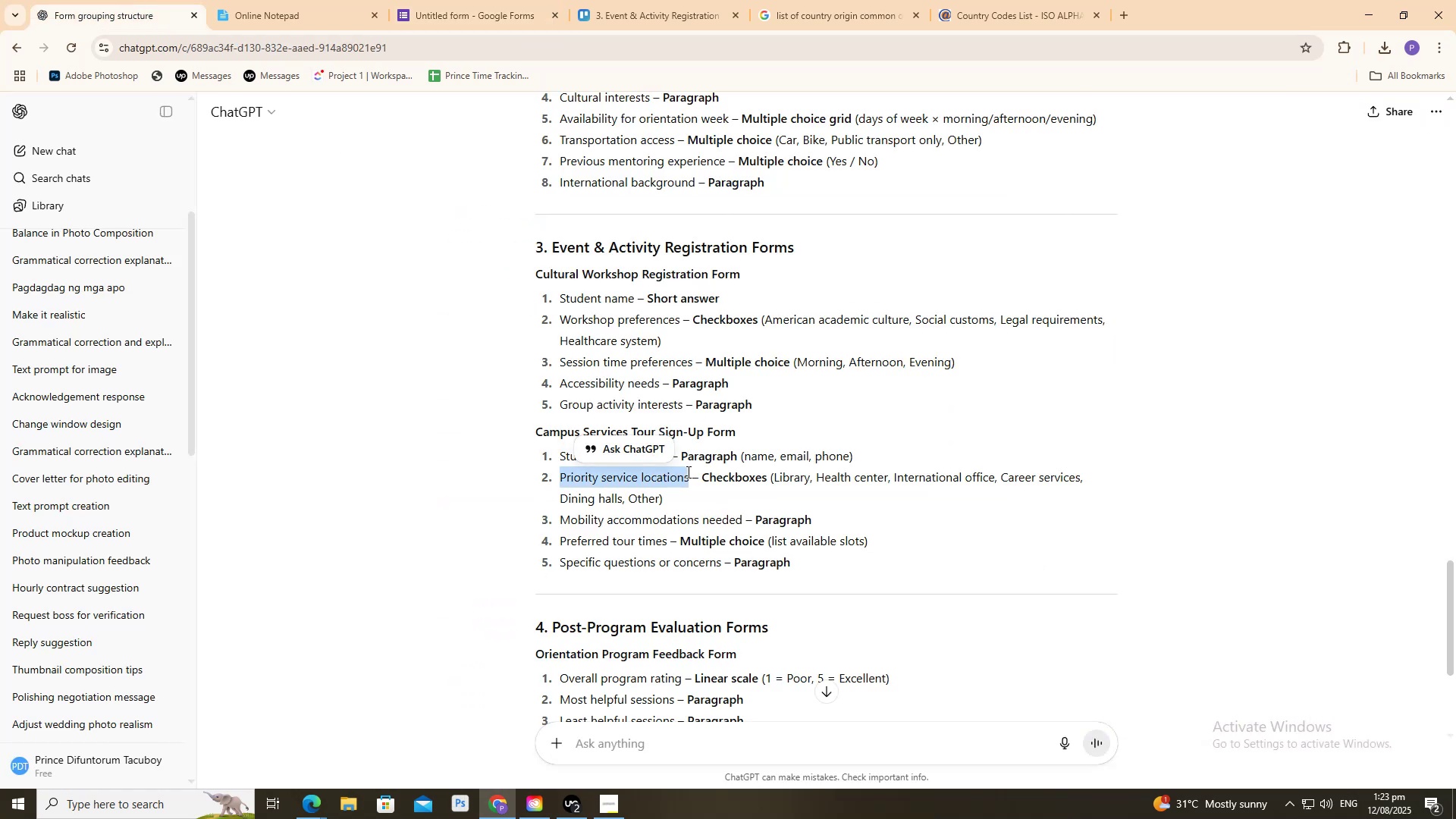 
key(Control+C)
 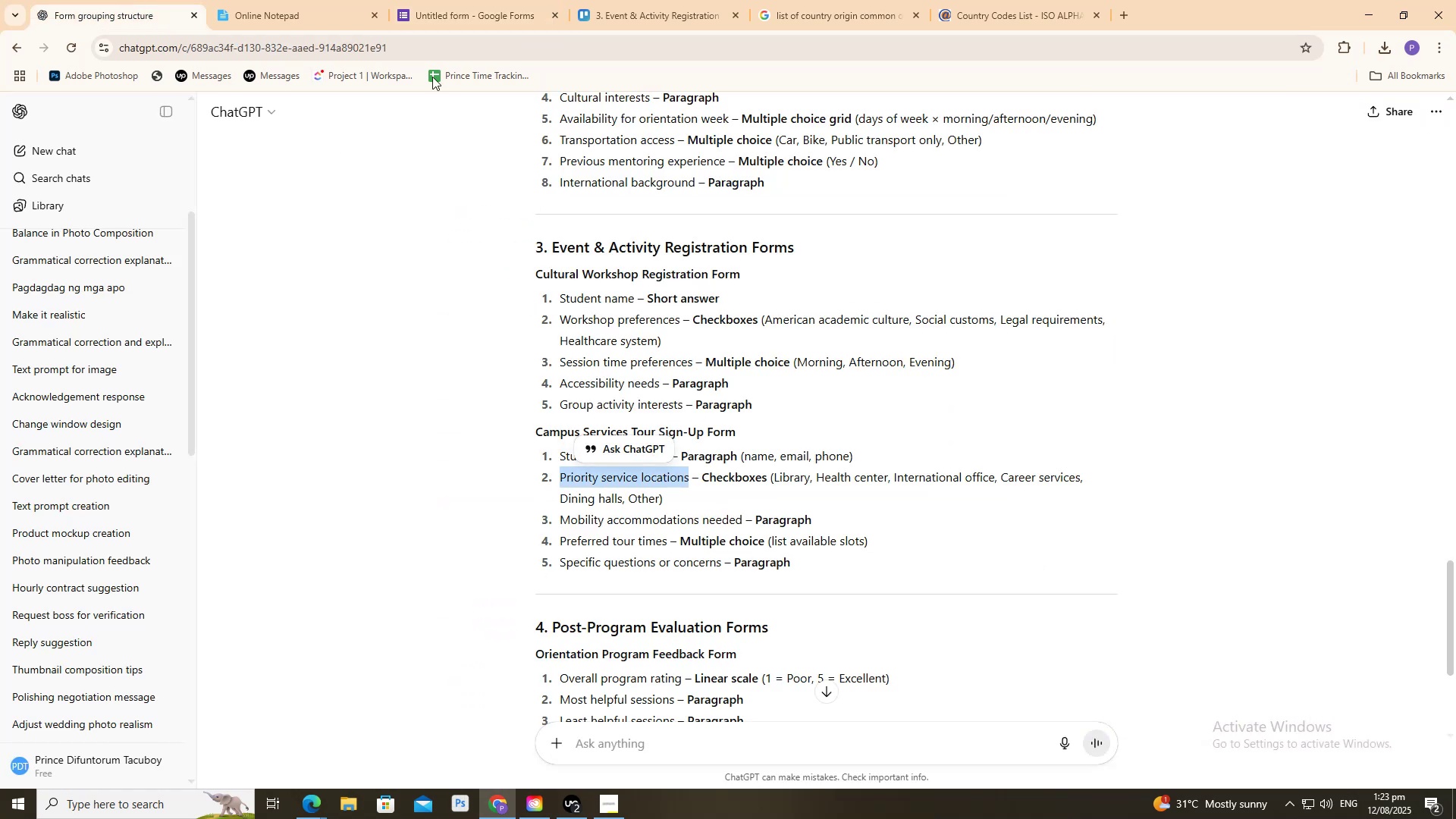 
key(Control+C)
 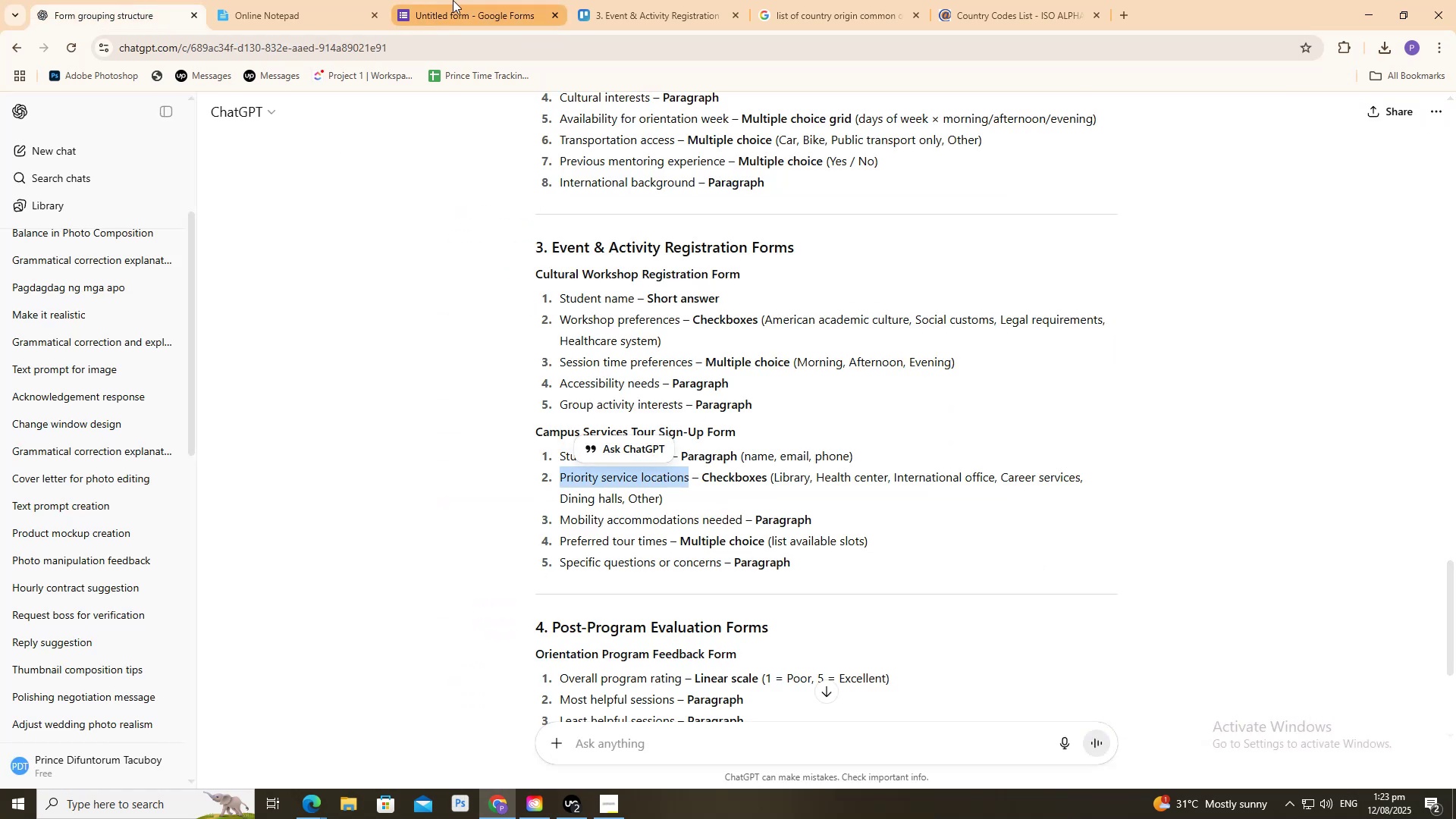 
left_click([453, 0])
 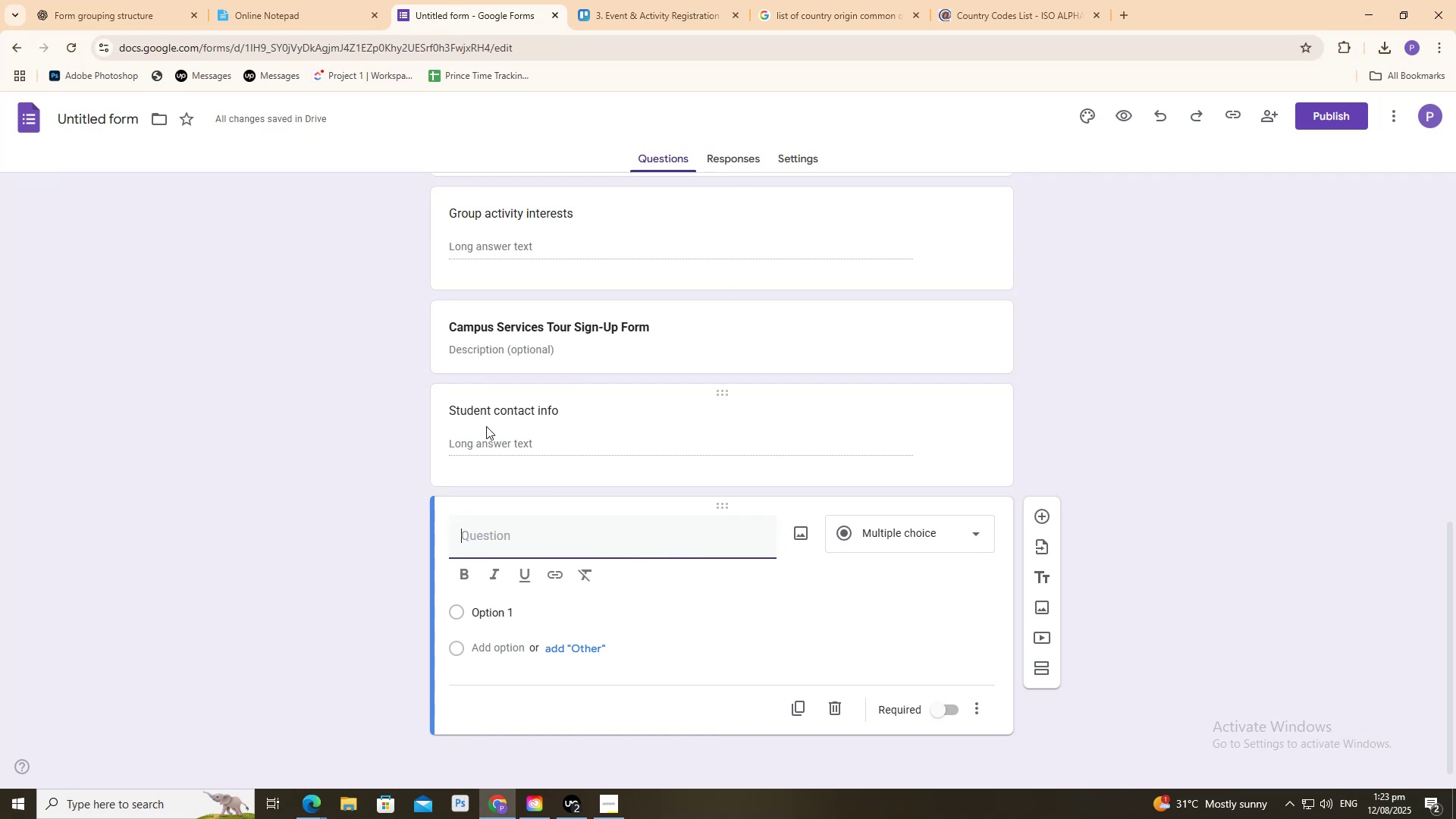 
key(Control+V)
 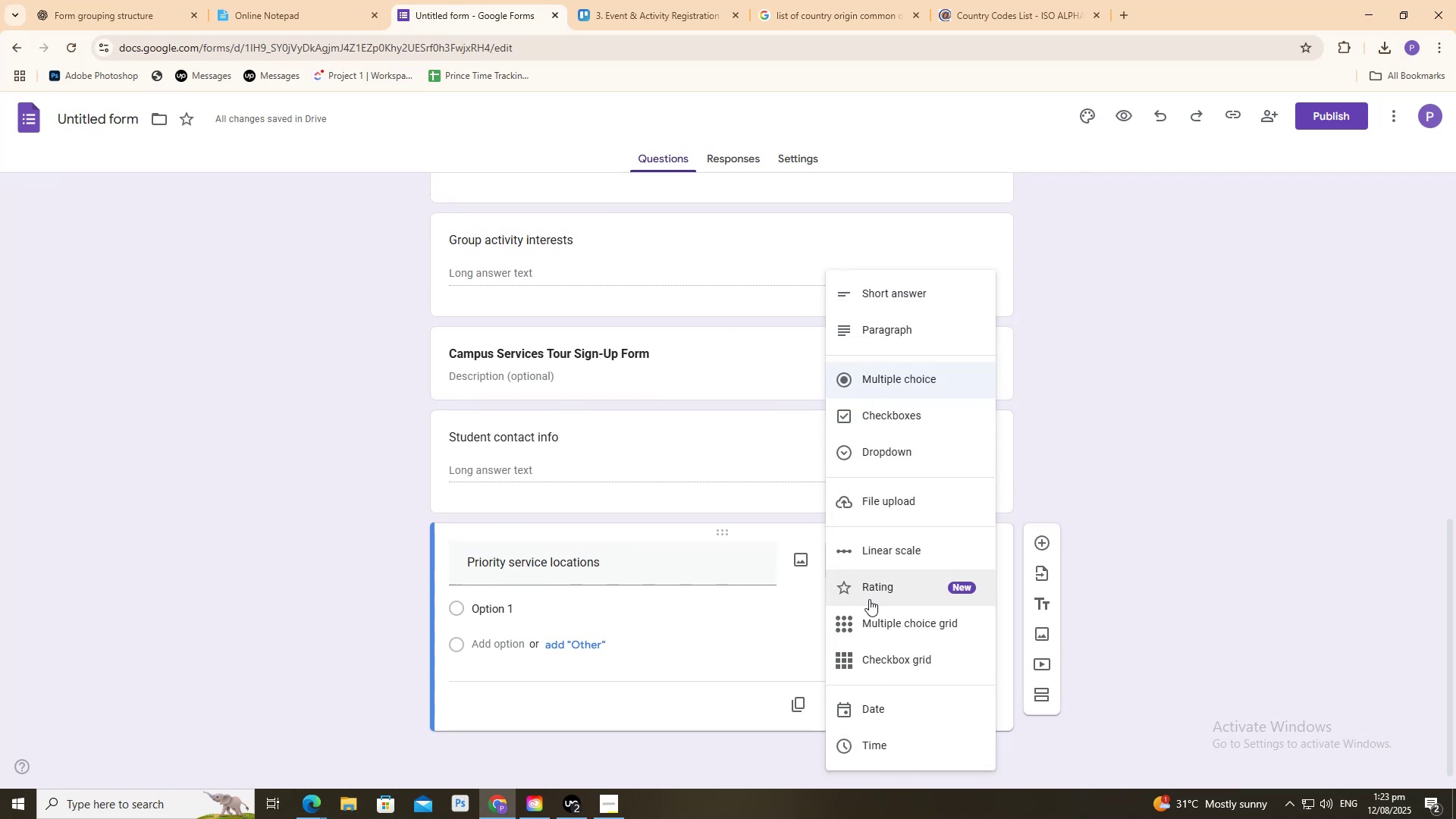 
wait(7.06)
 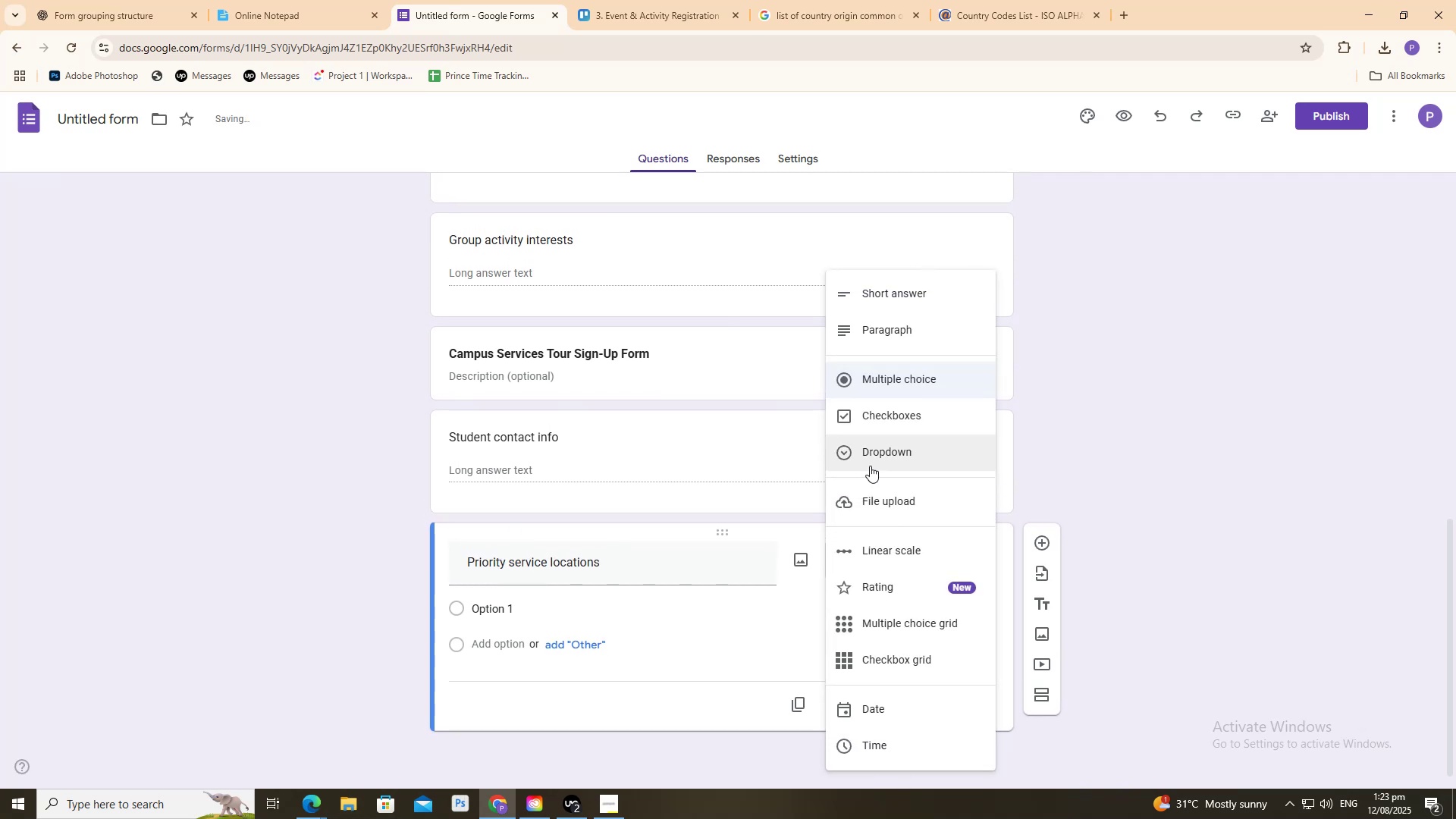 
left_click([161, 0])
 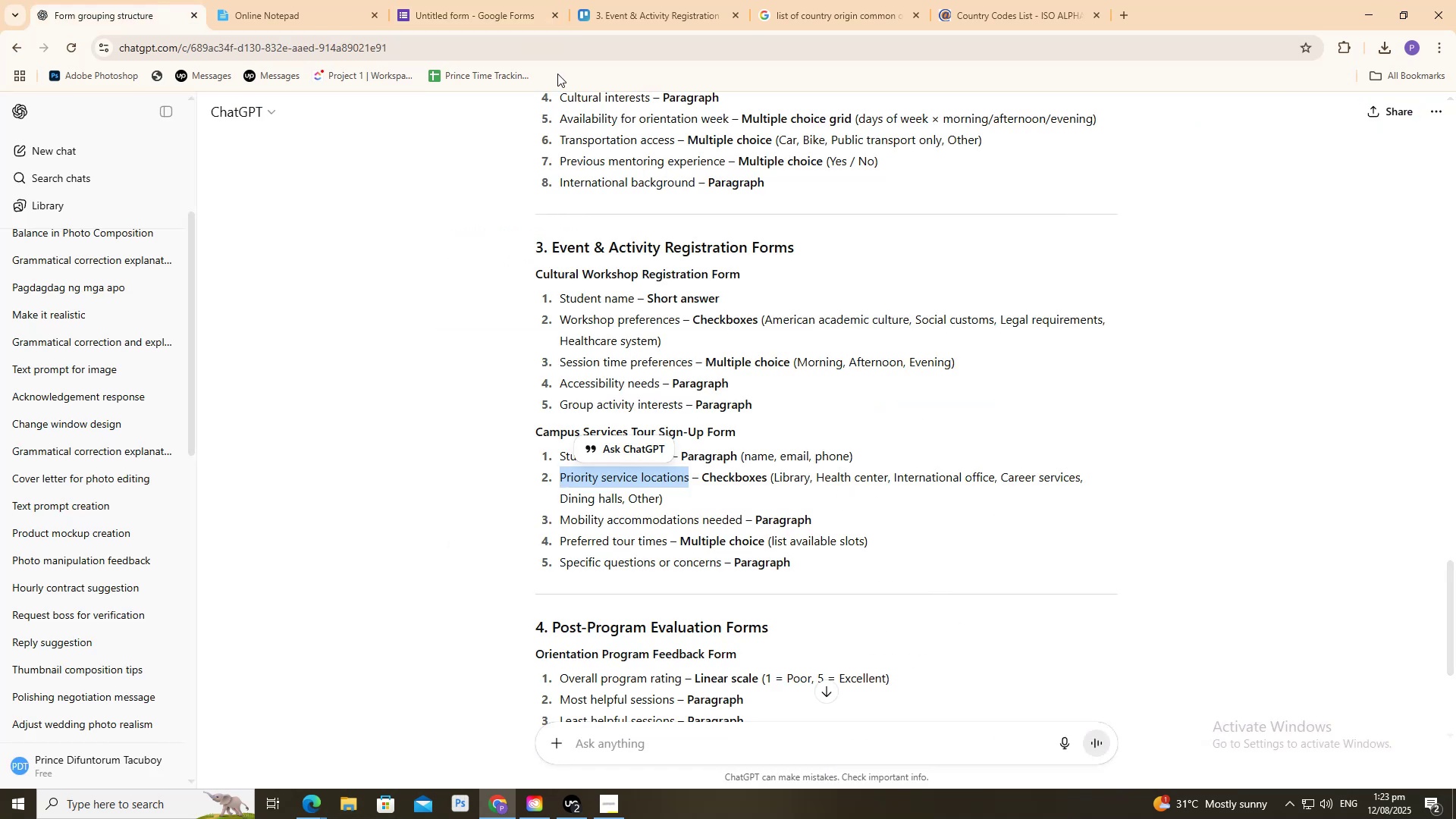 
left_click([528, 0])
 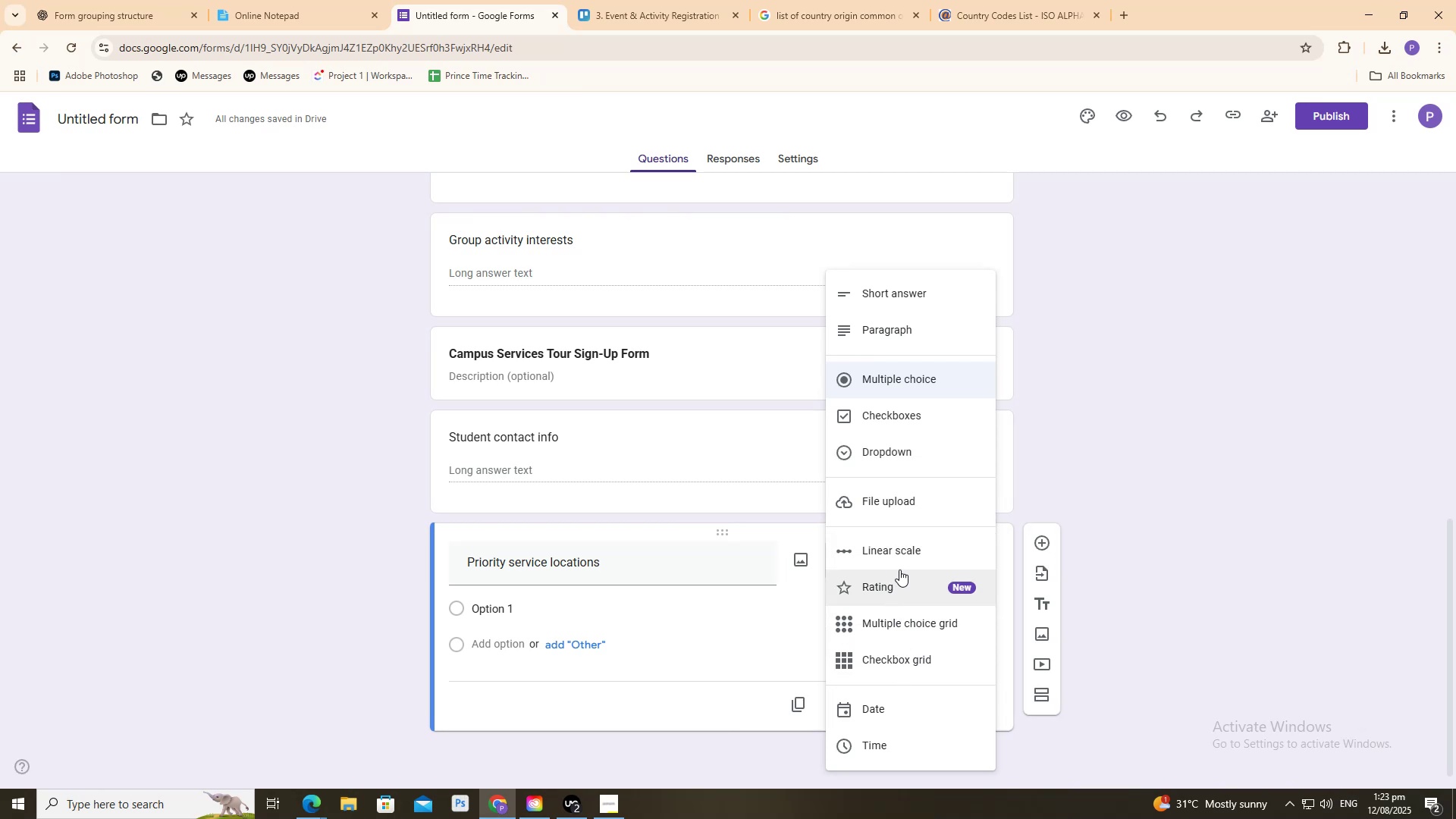 
wait(7.8)
 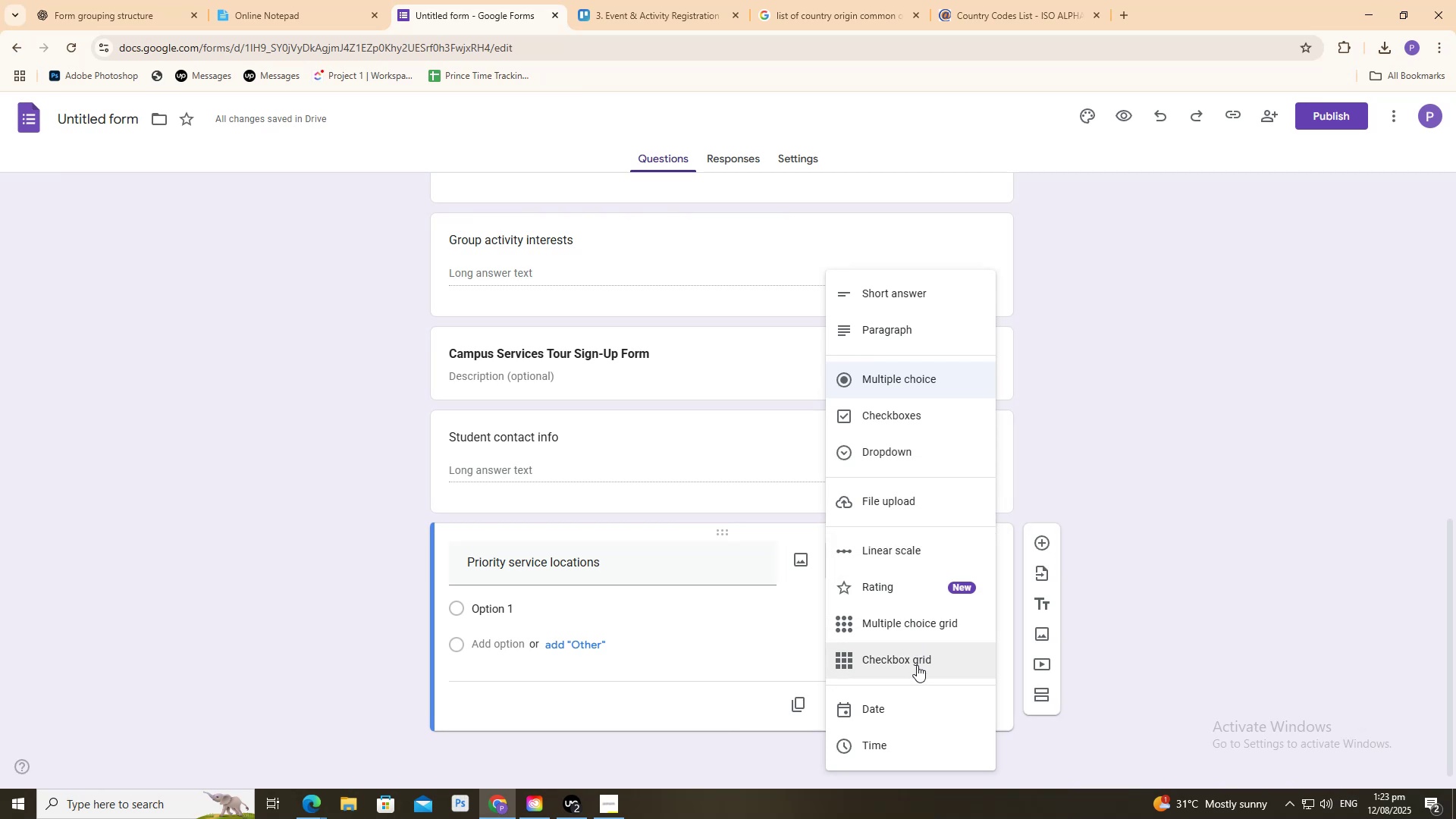 
double_click([463, 558])
 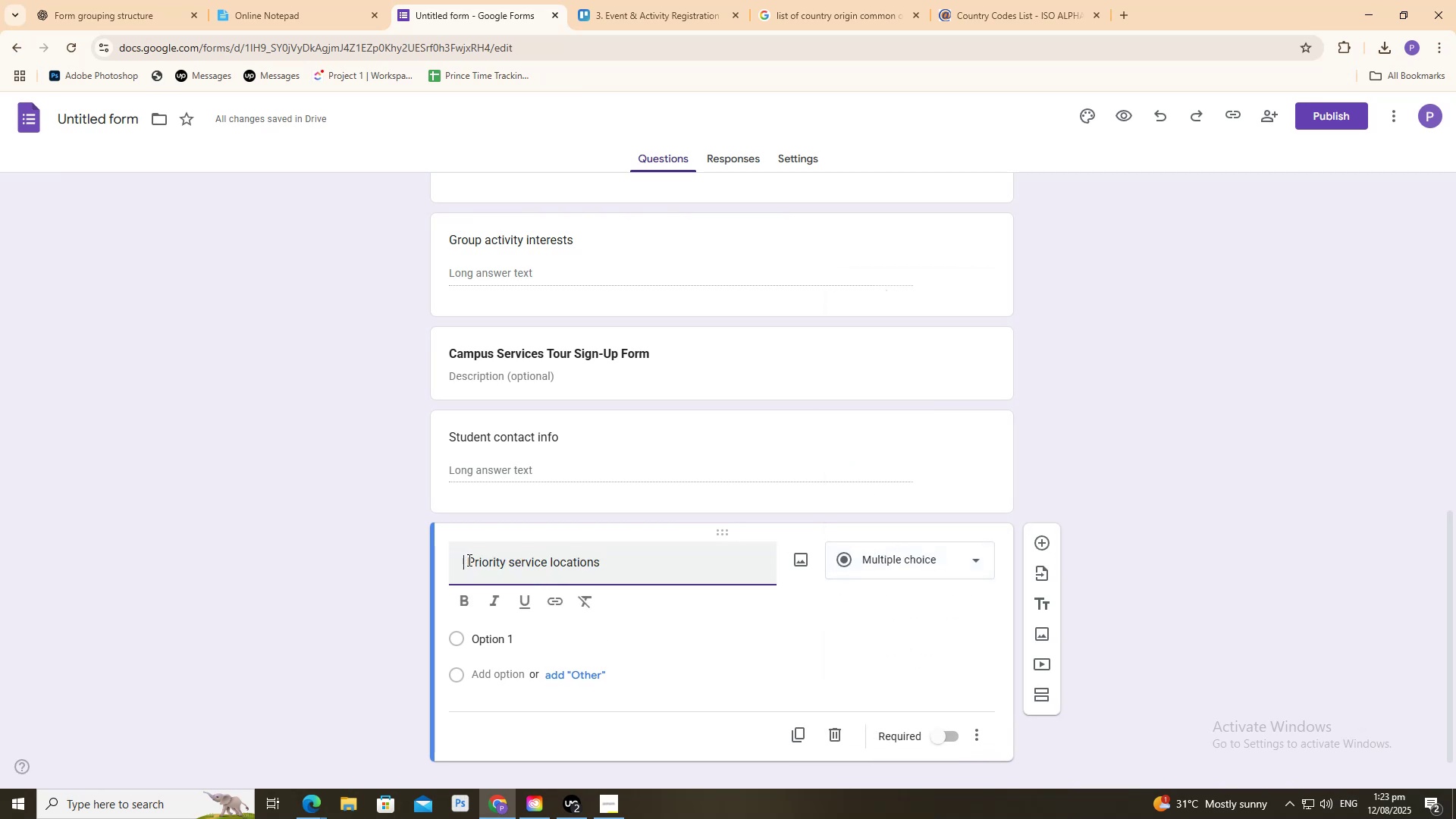 
left_click_drag(start_coordinate=[468, 560], to_coordinate=[399, 567])
 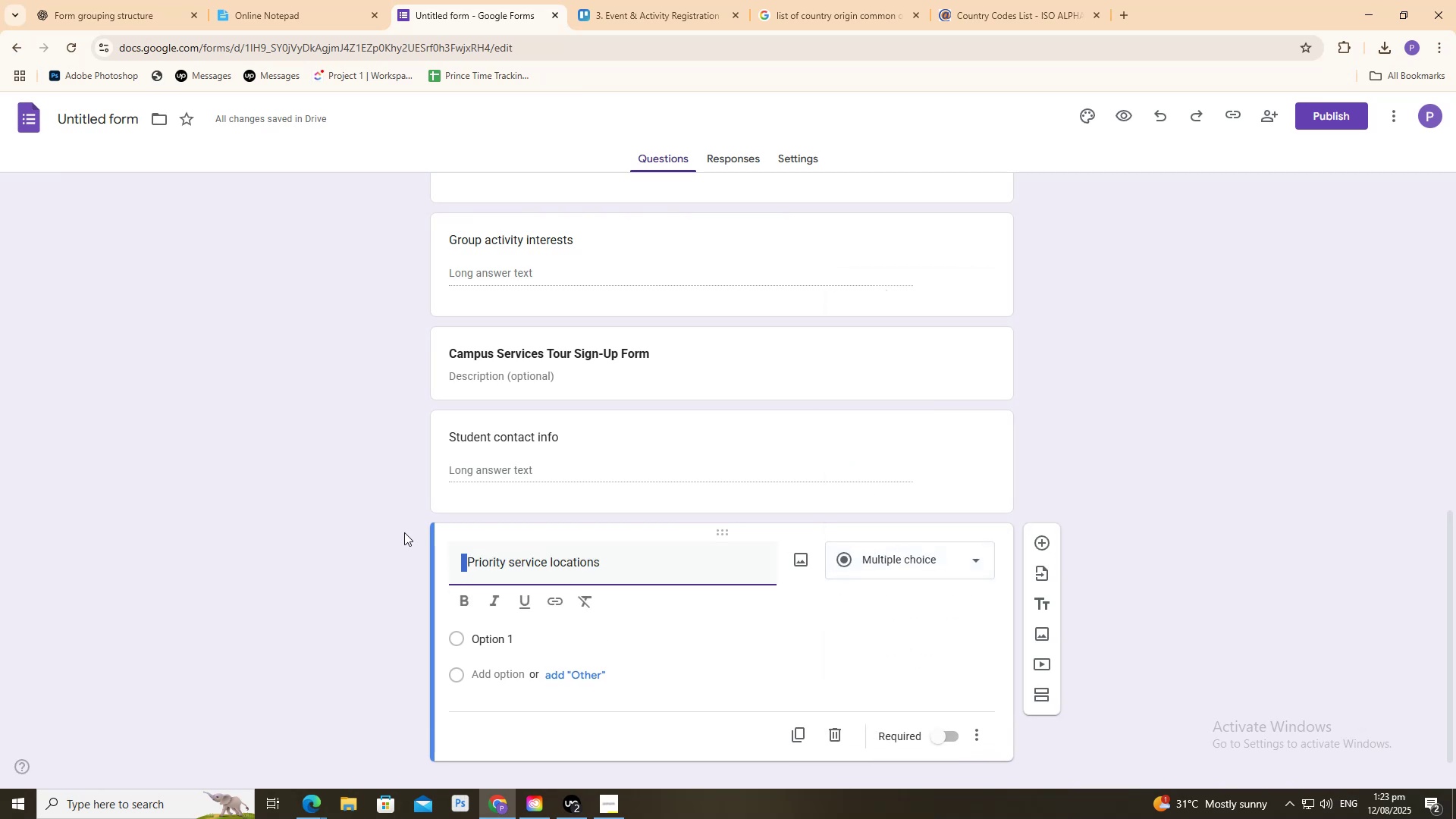 
key(Backspace)
 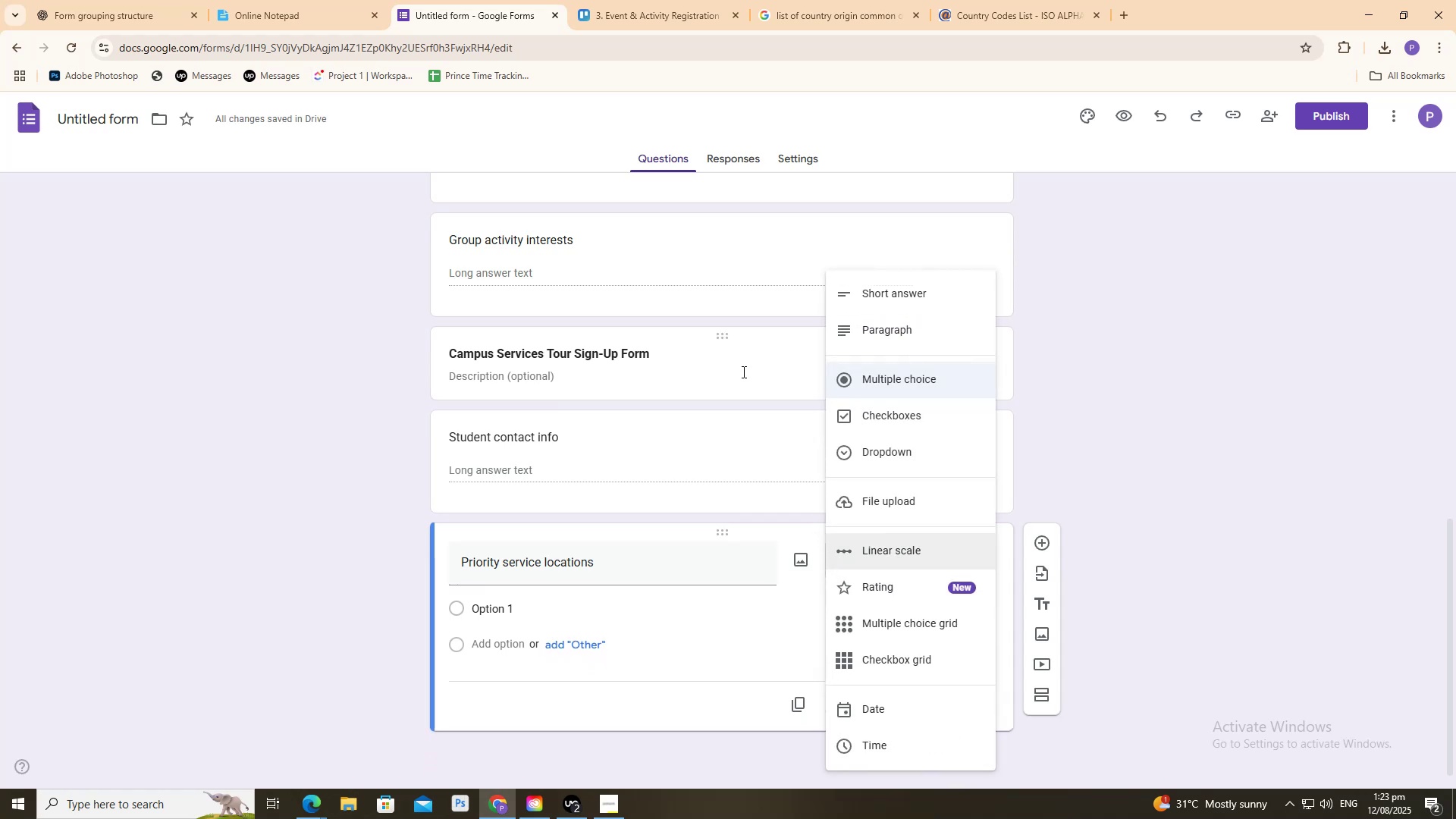 
wait(5.37)
 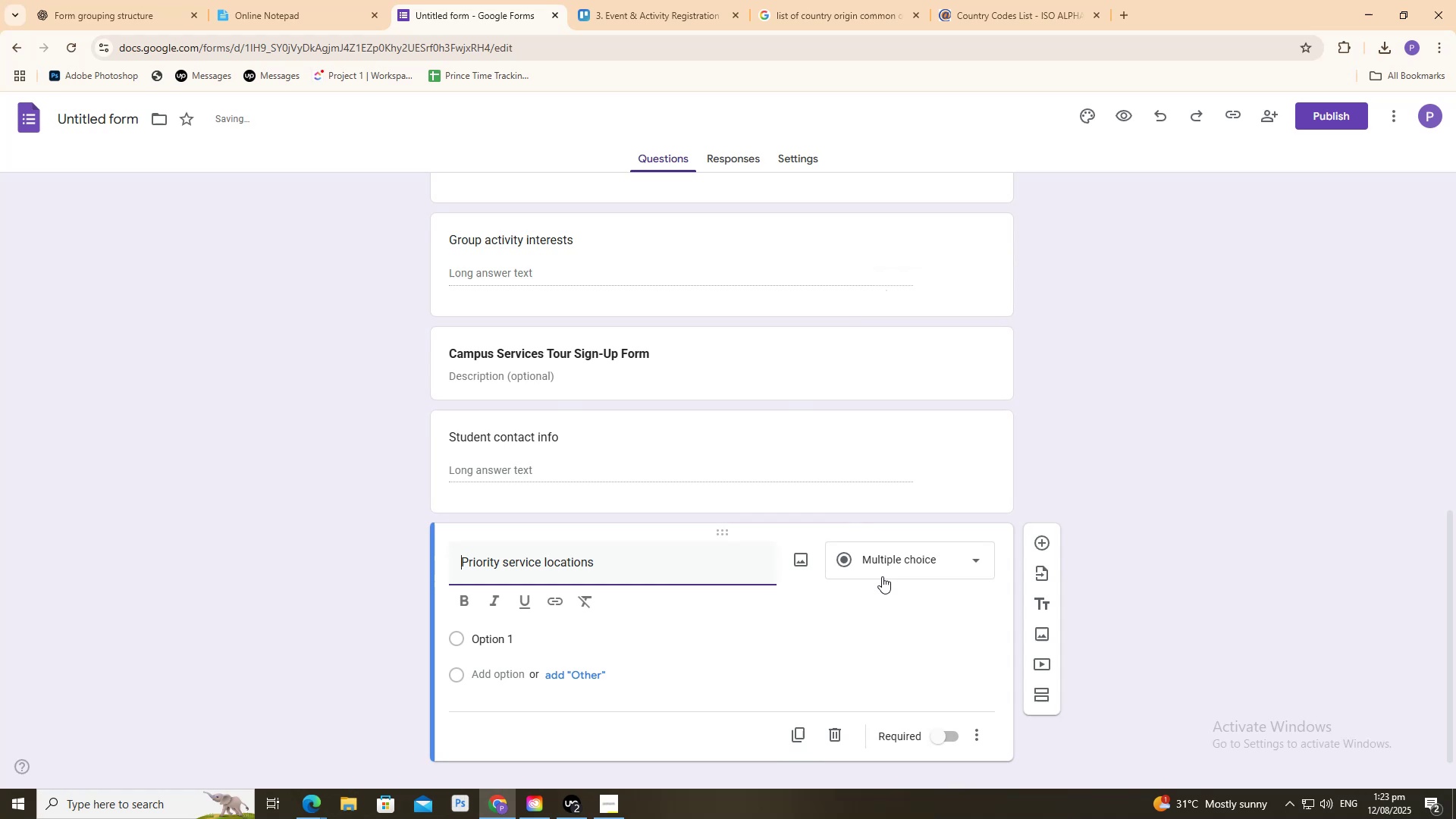 
left_click([130, 0])
 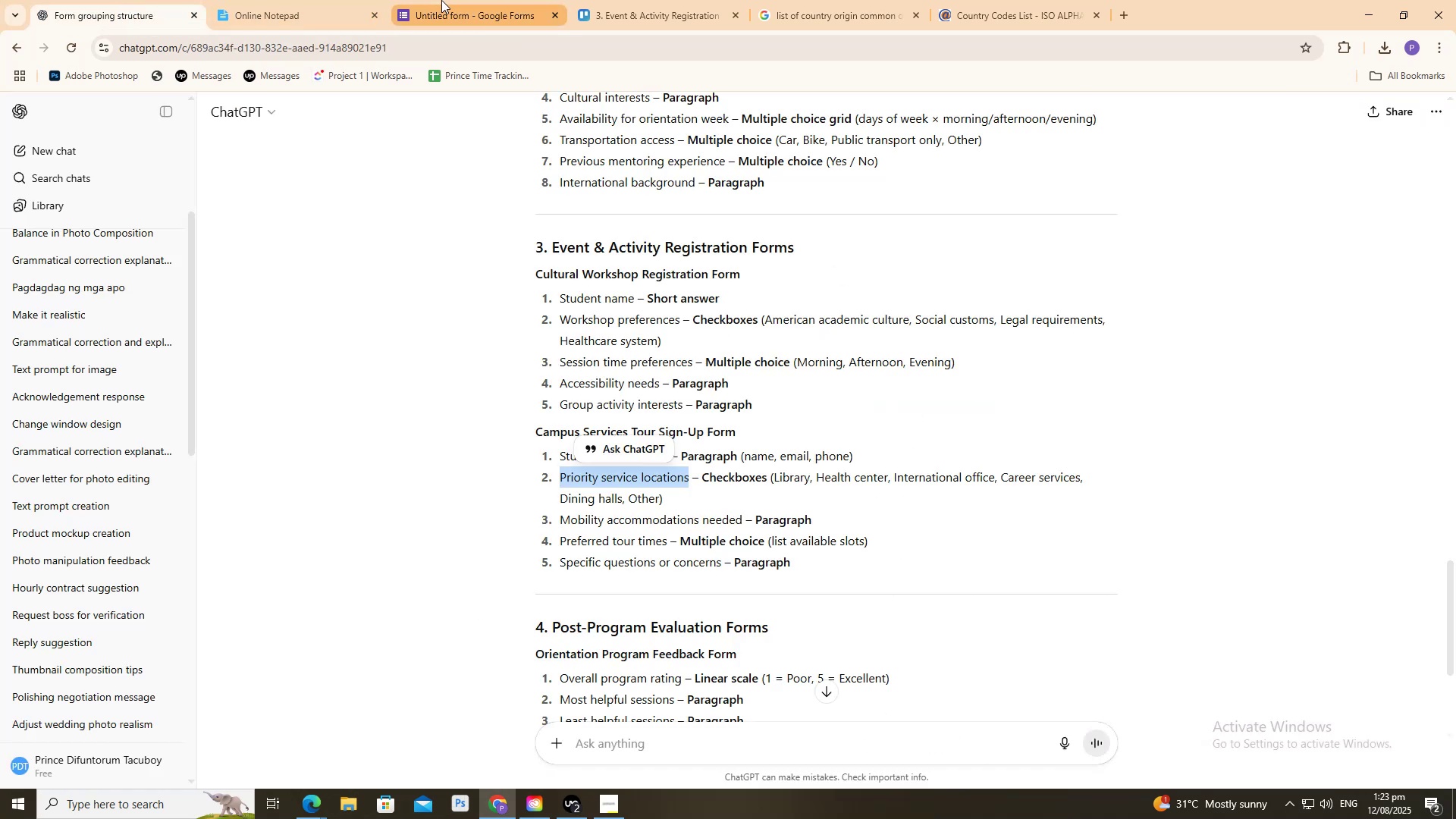 
left_click([442, 0])
 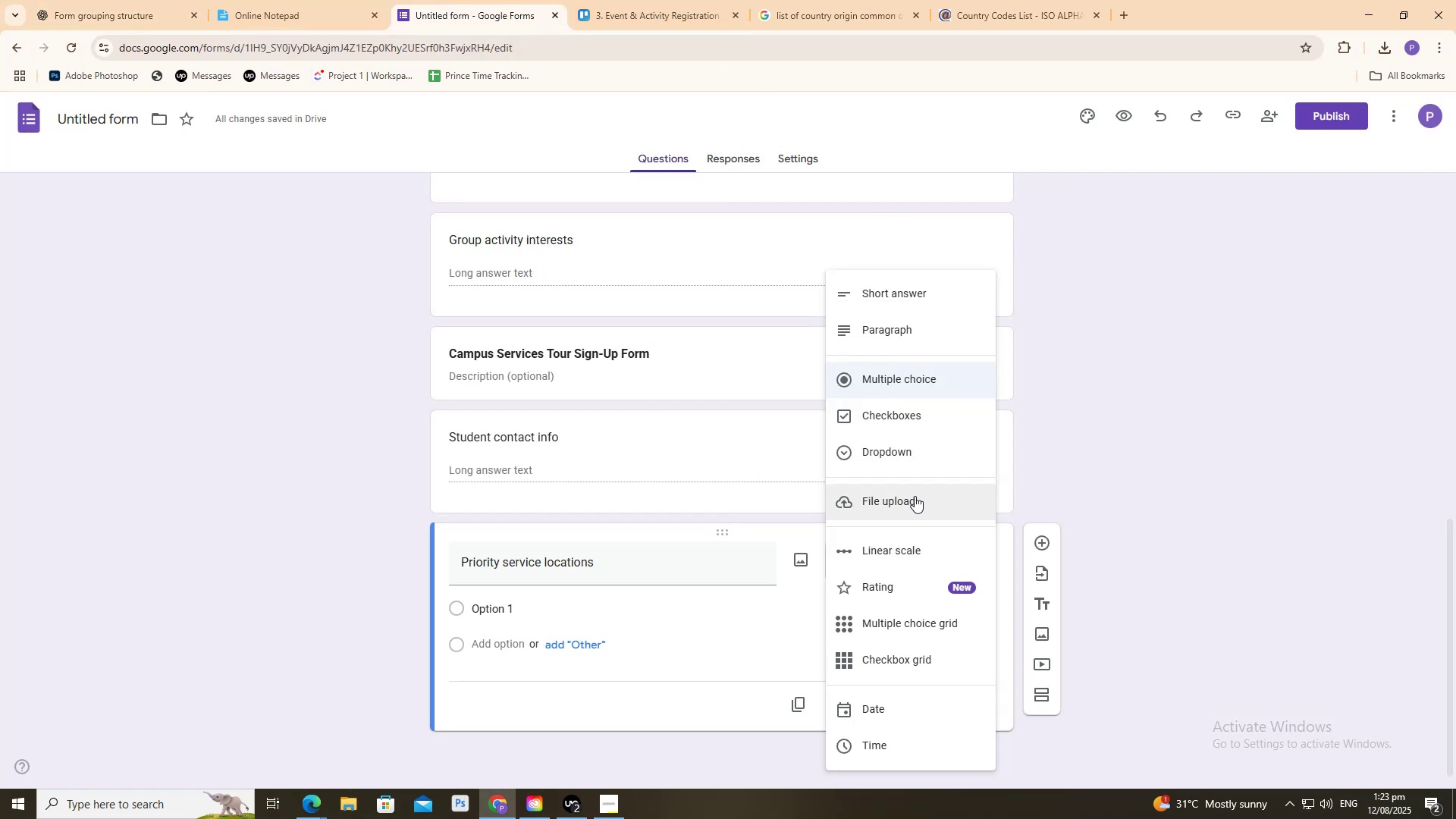 
wait(8.07)
 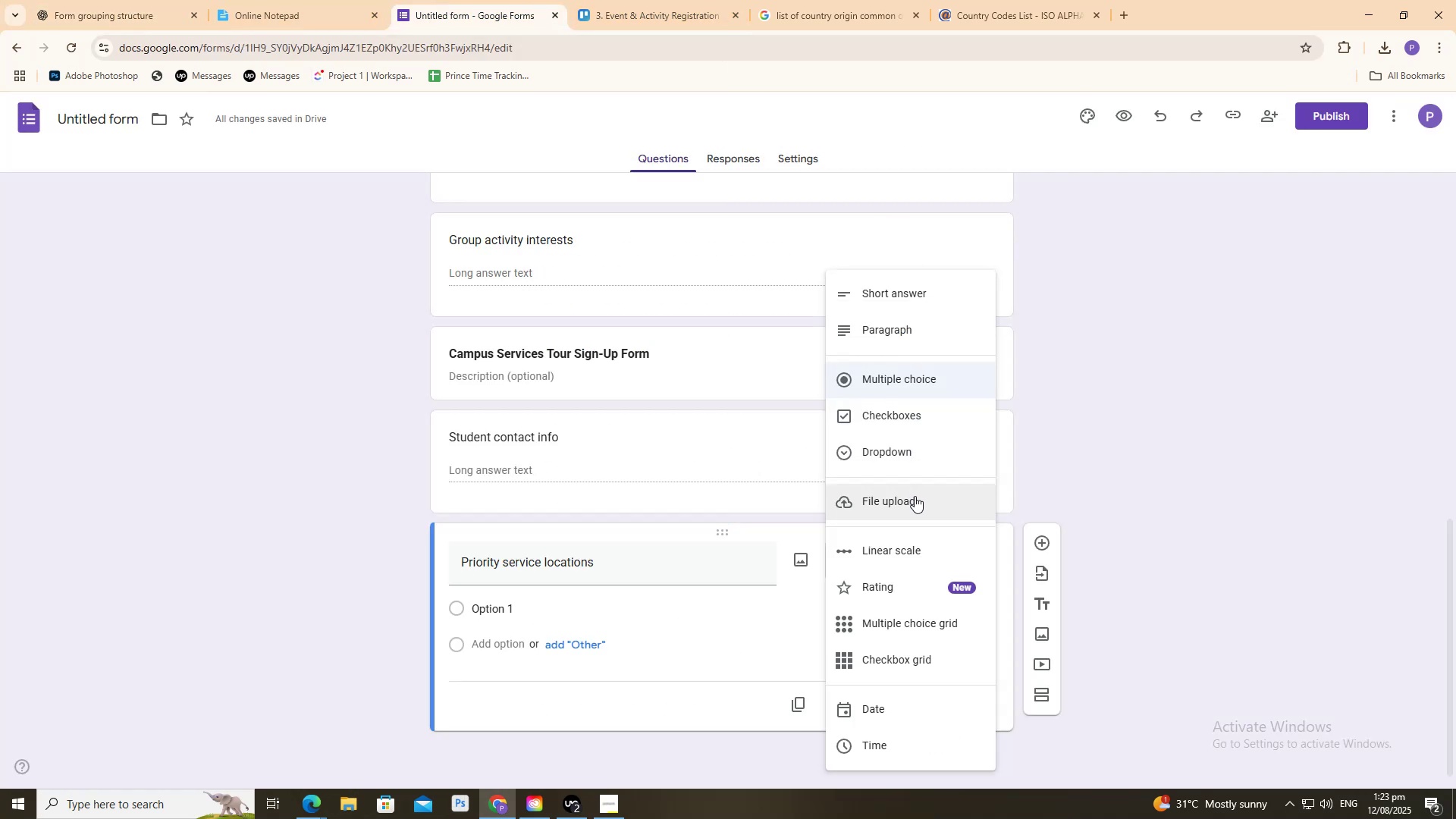 
left_click([85, 0])
 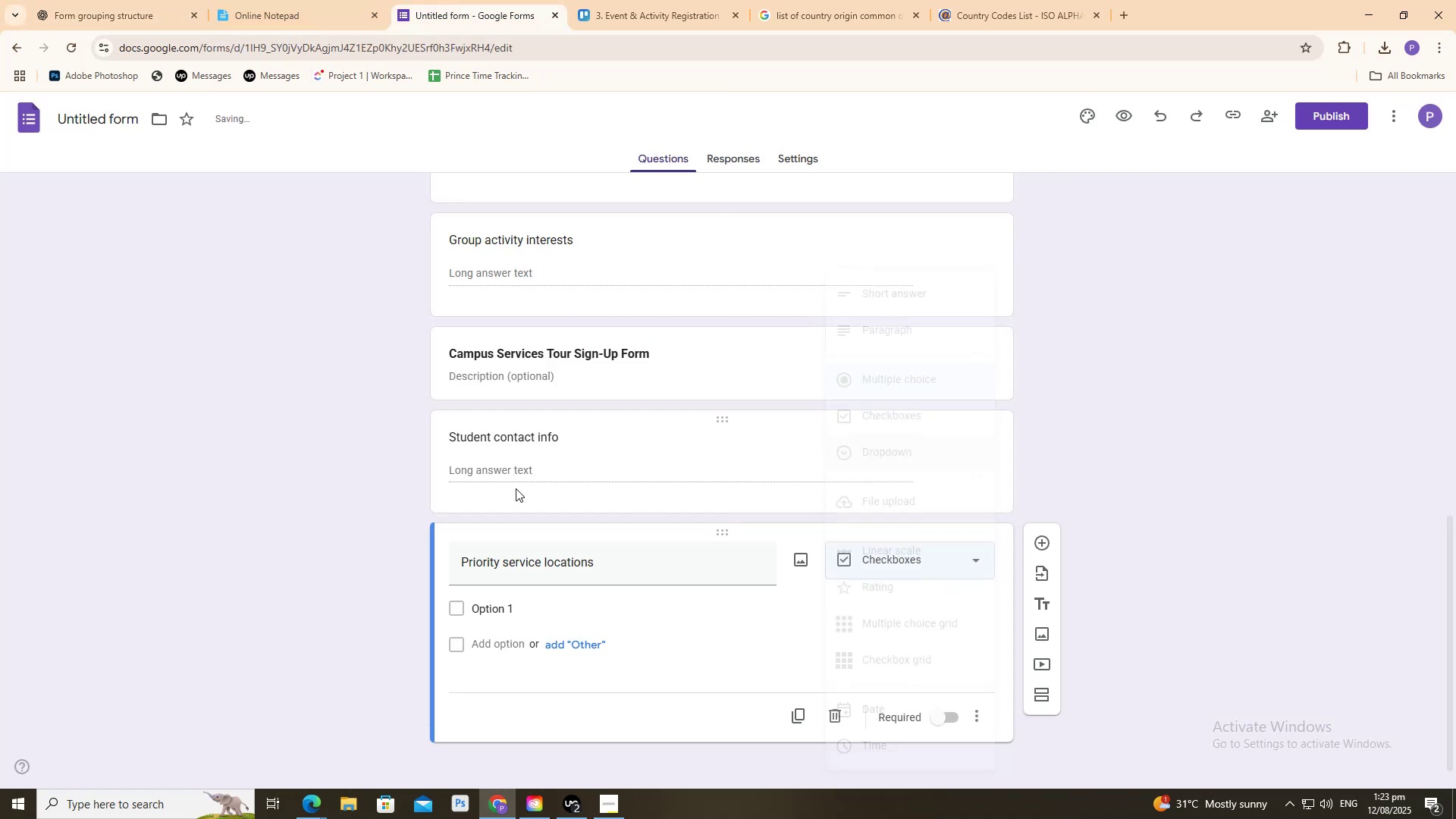 
left_click([102, 0])
 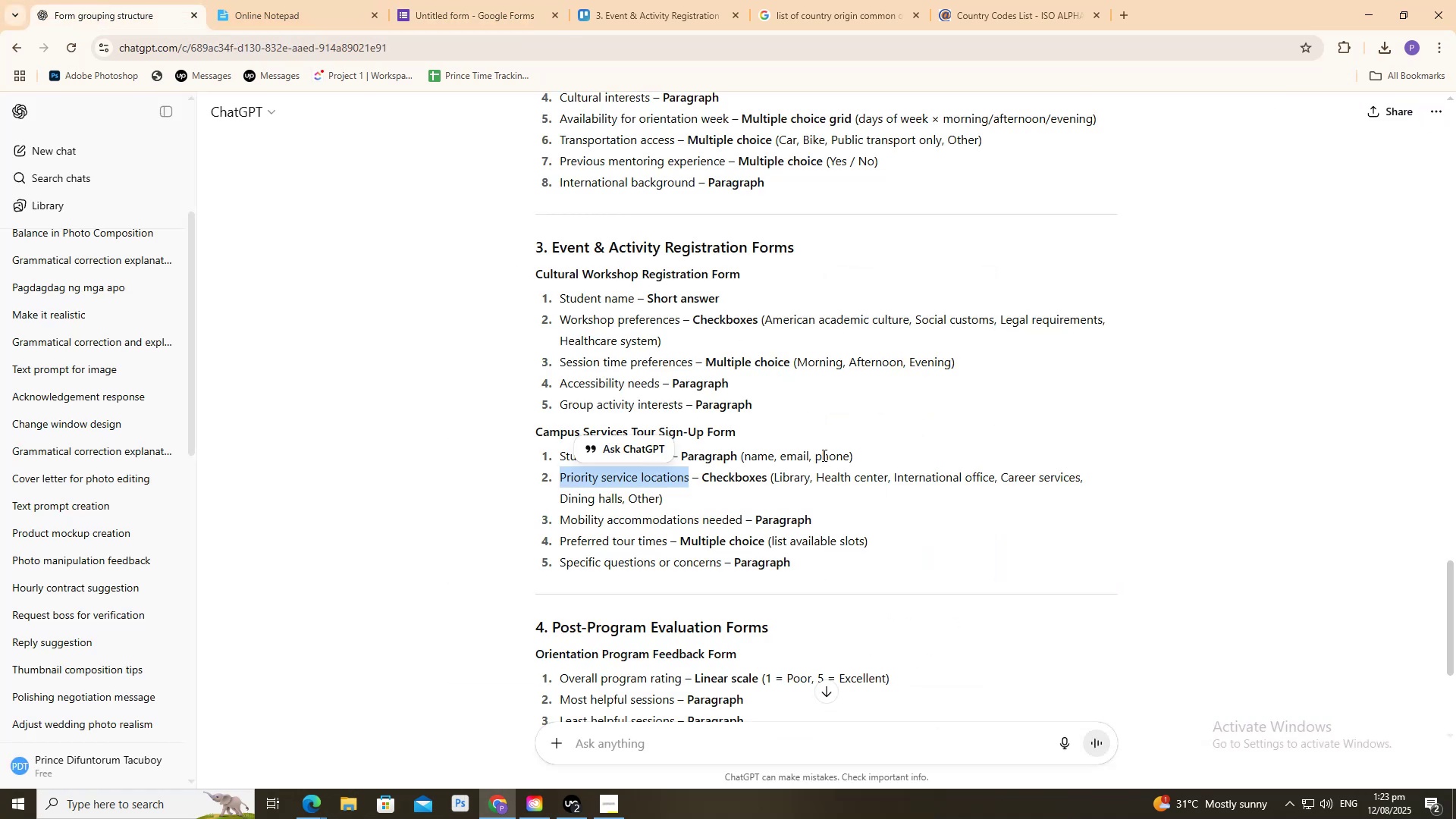 
left_click_drag(start_coordinate=[774, 476], to_coordinate=[808, 483])
 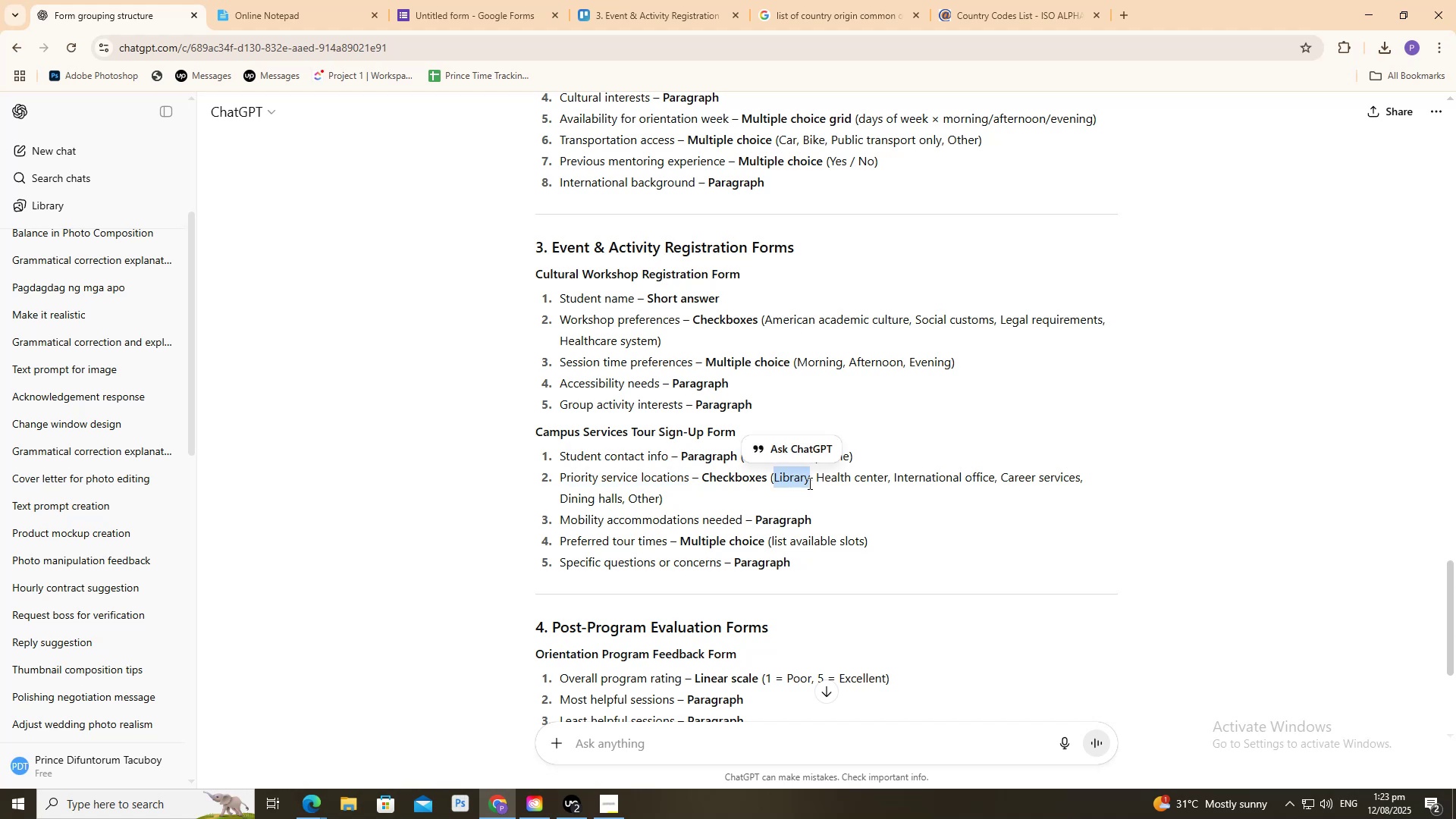 
key(Control+C)
 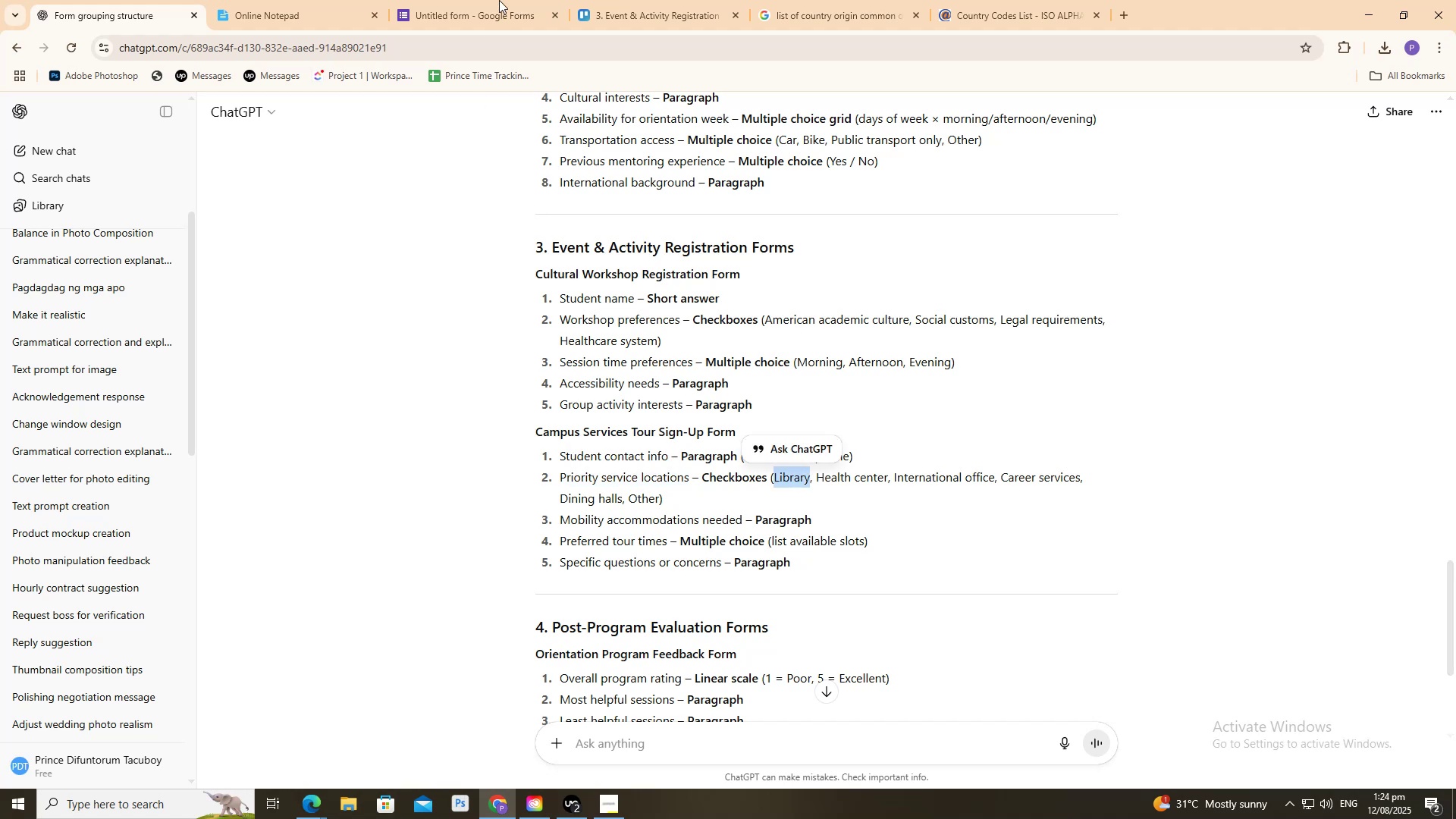 
left_click([497, 0])
 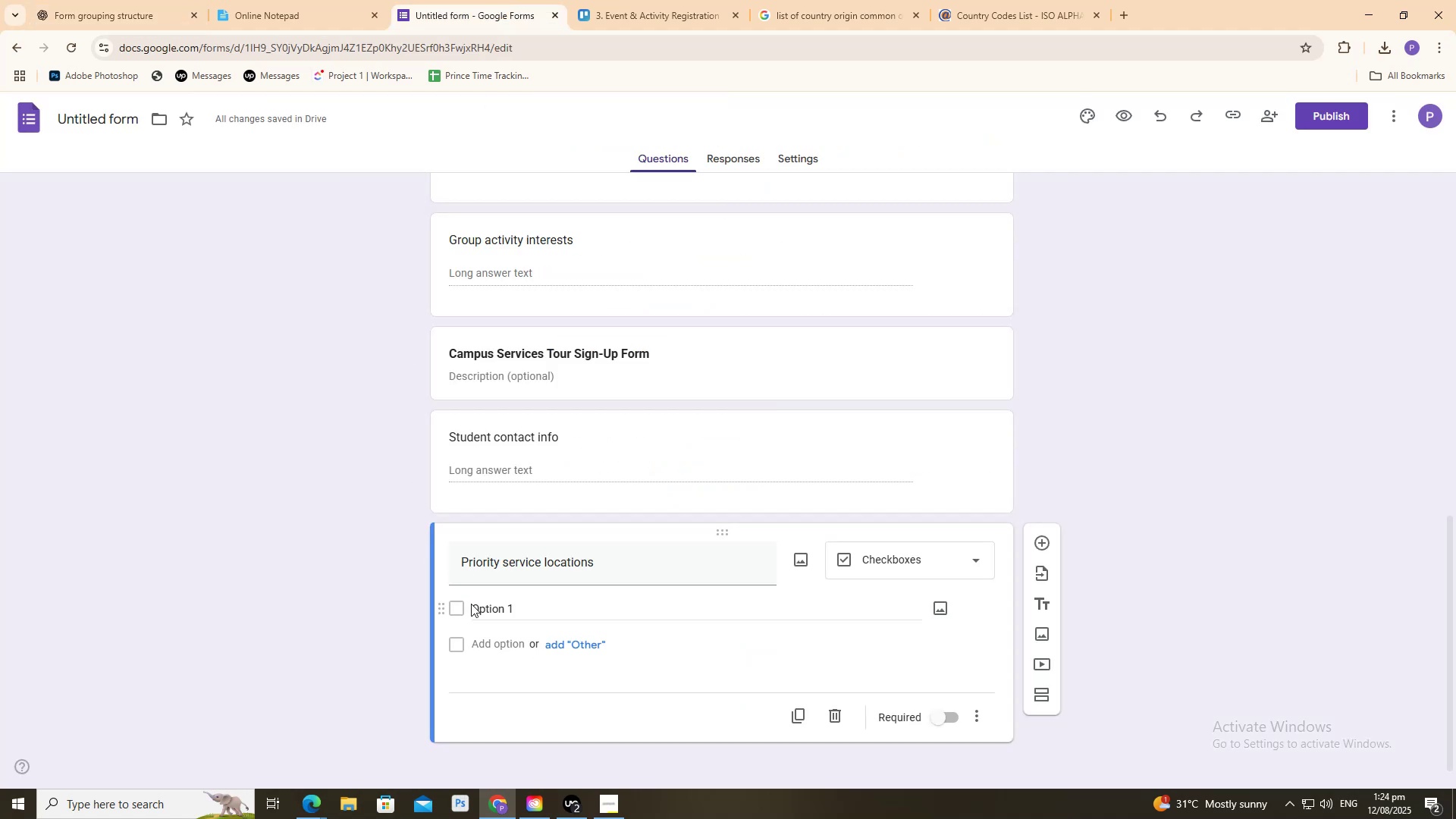 
left_click([480, 607])
 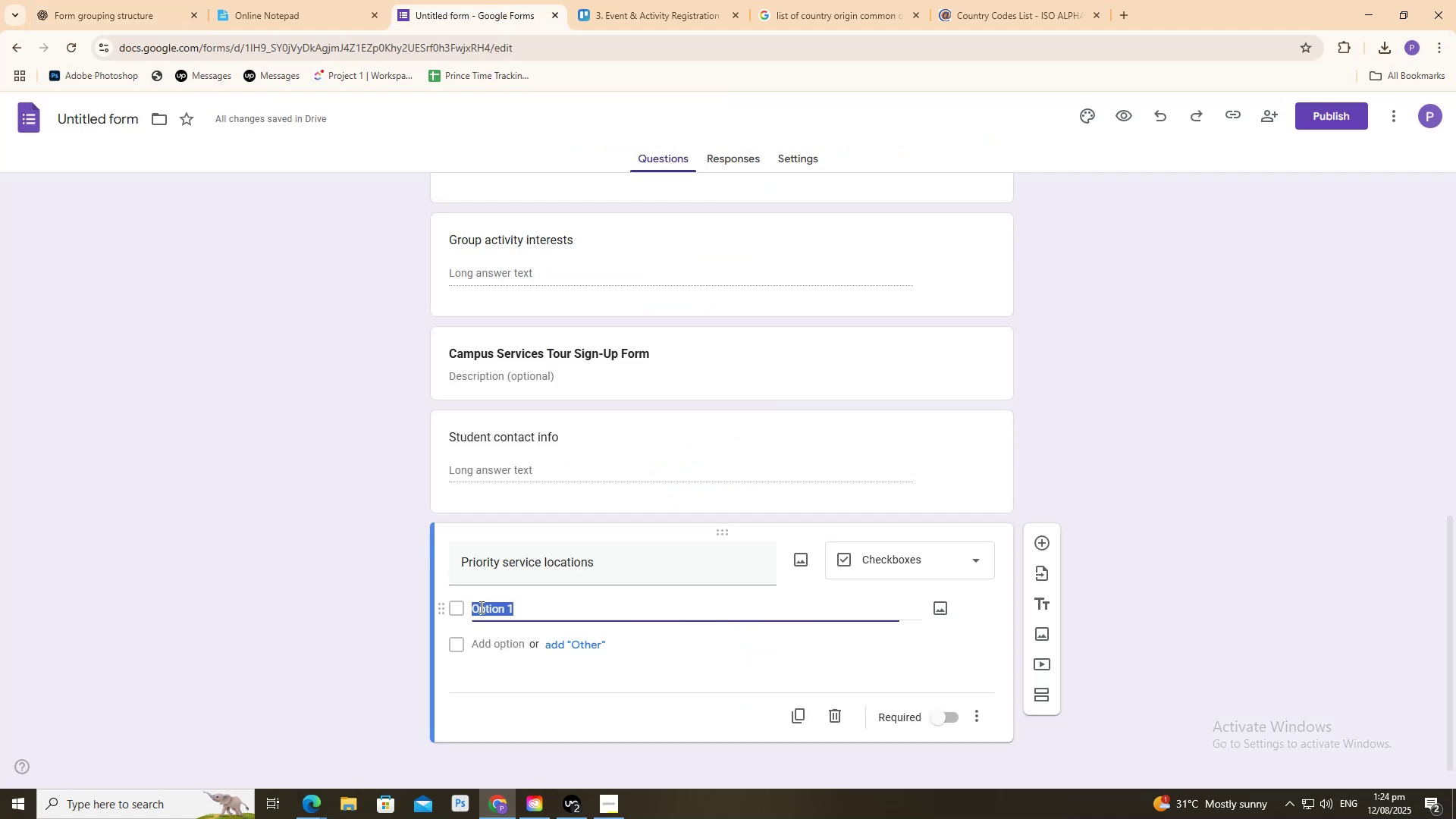 
key(Control+V)
 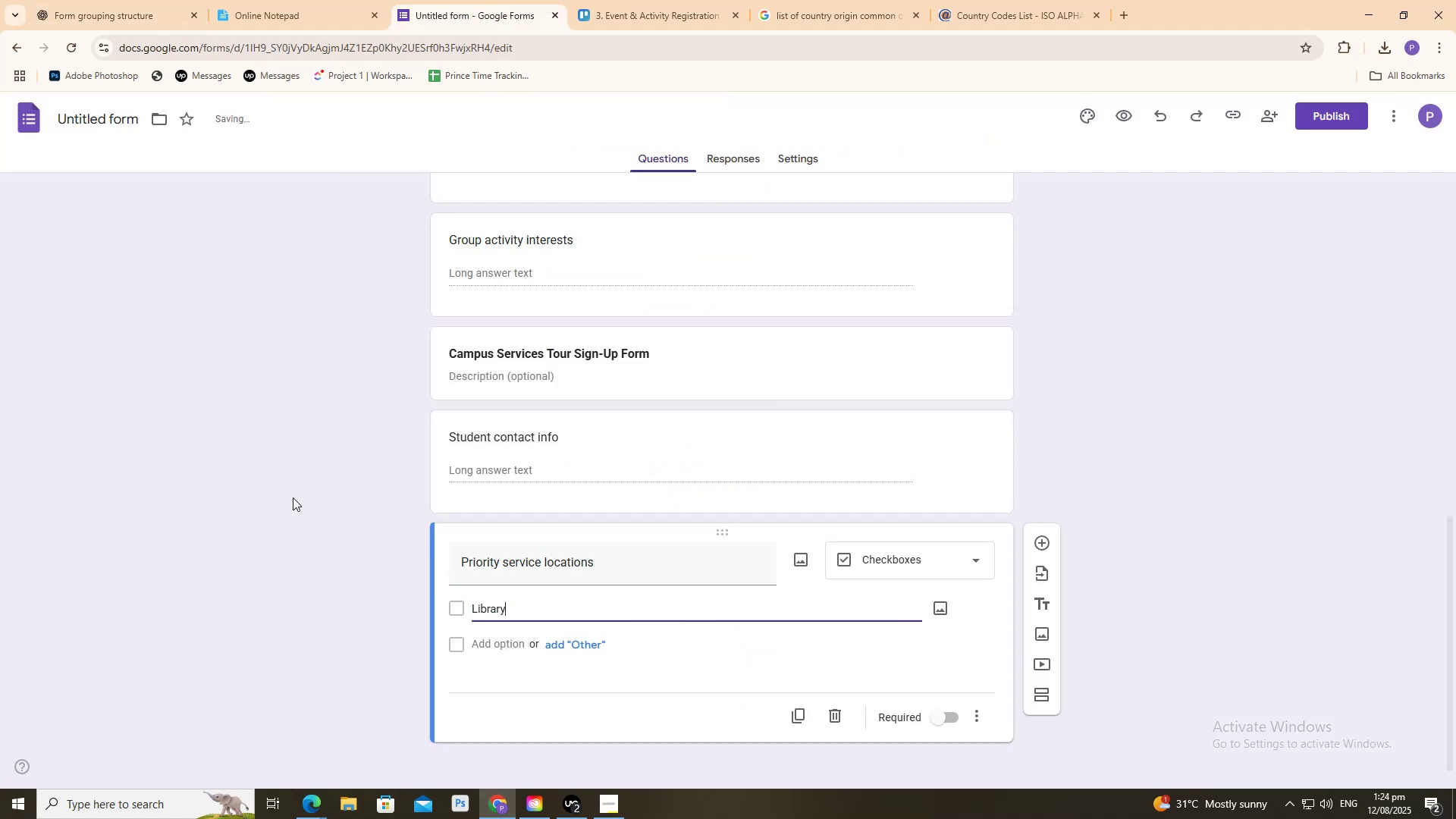 
left_click([293, 497])
 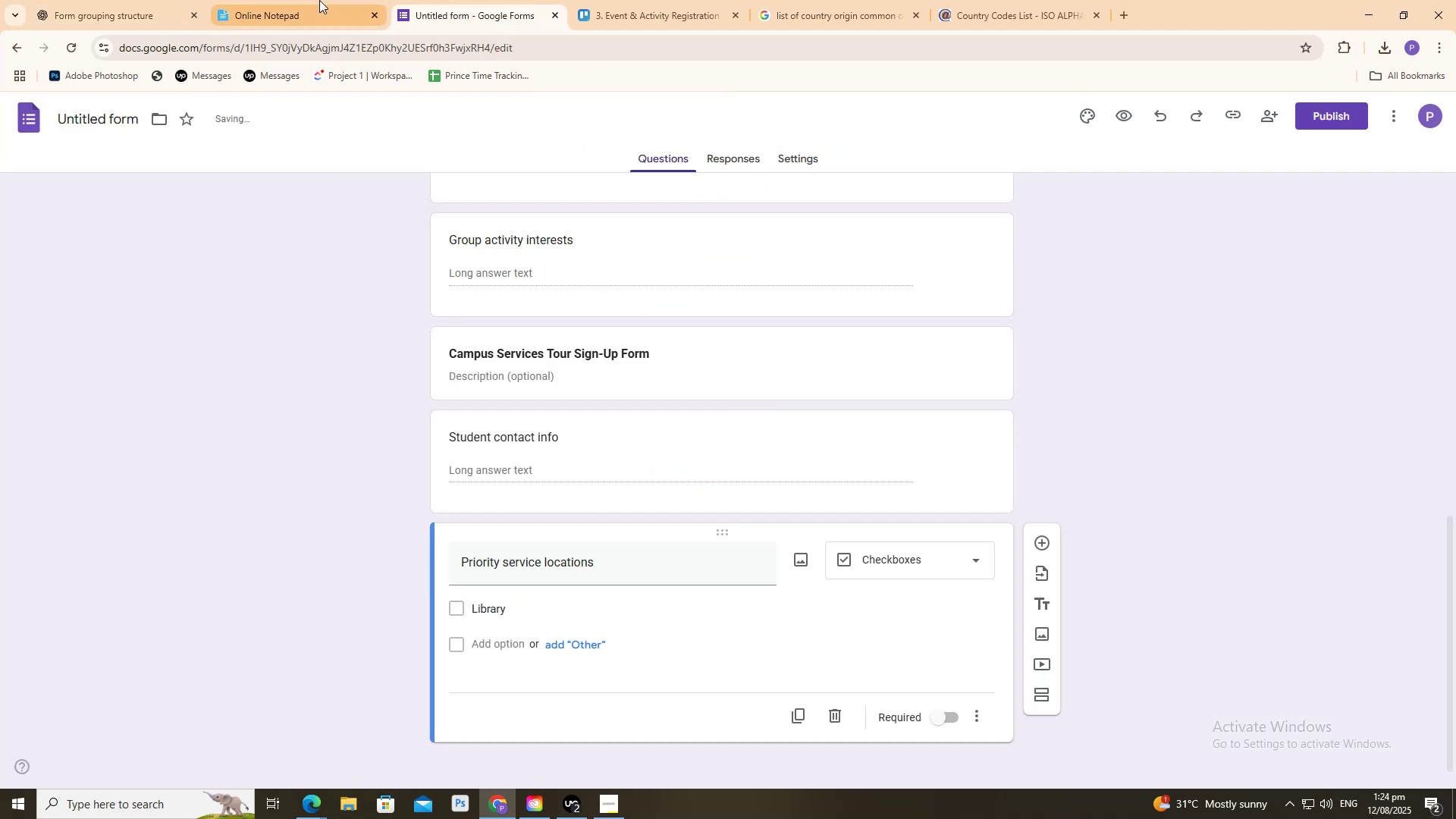 
left_click([314, 0])
 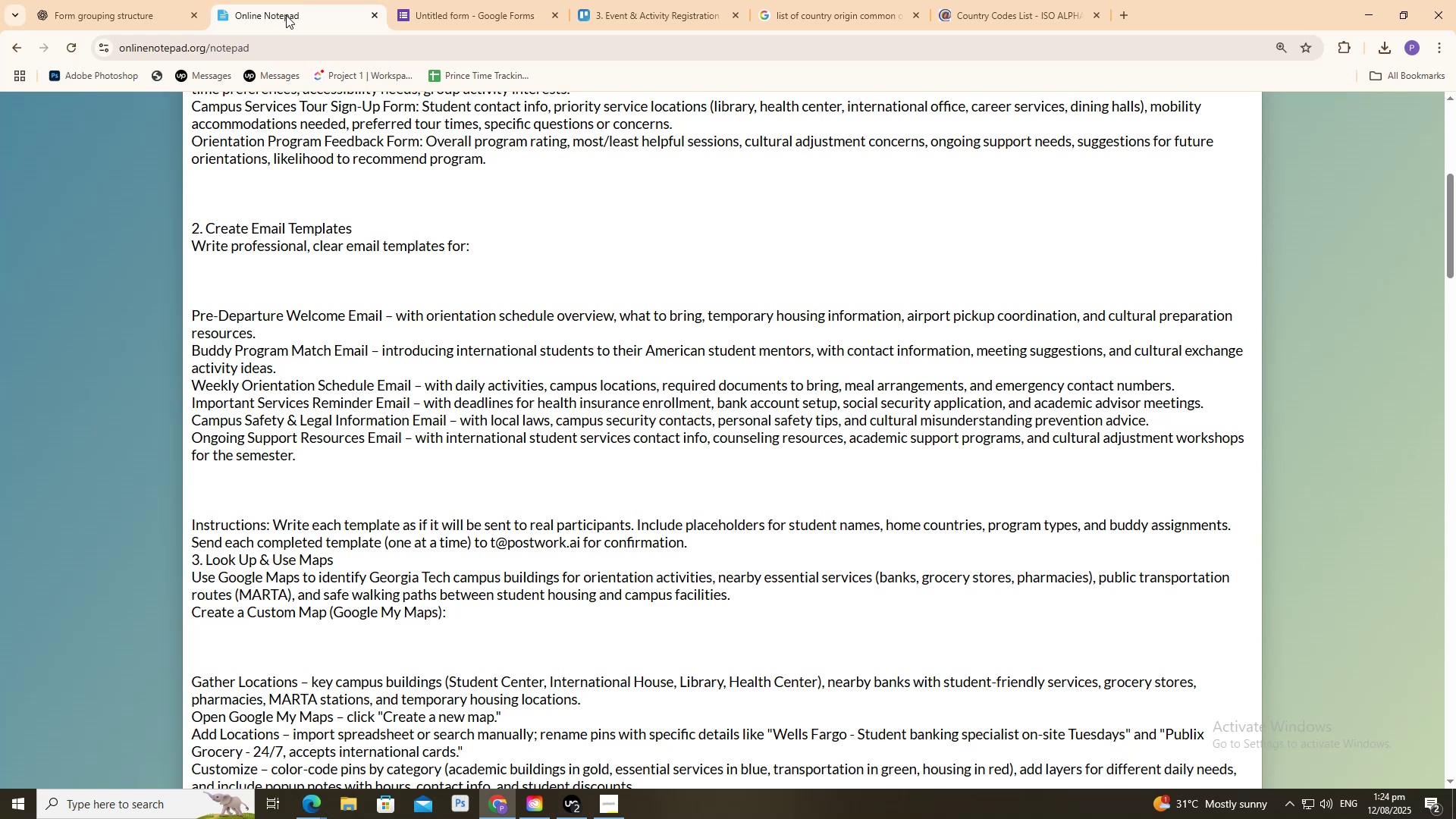 
wait(9.57)
 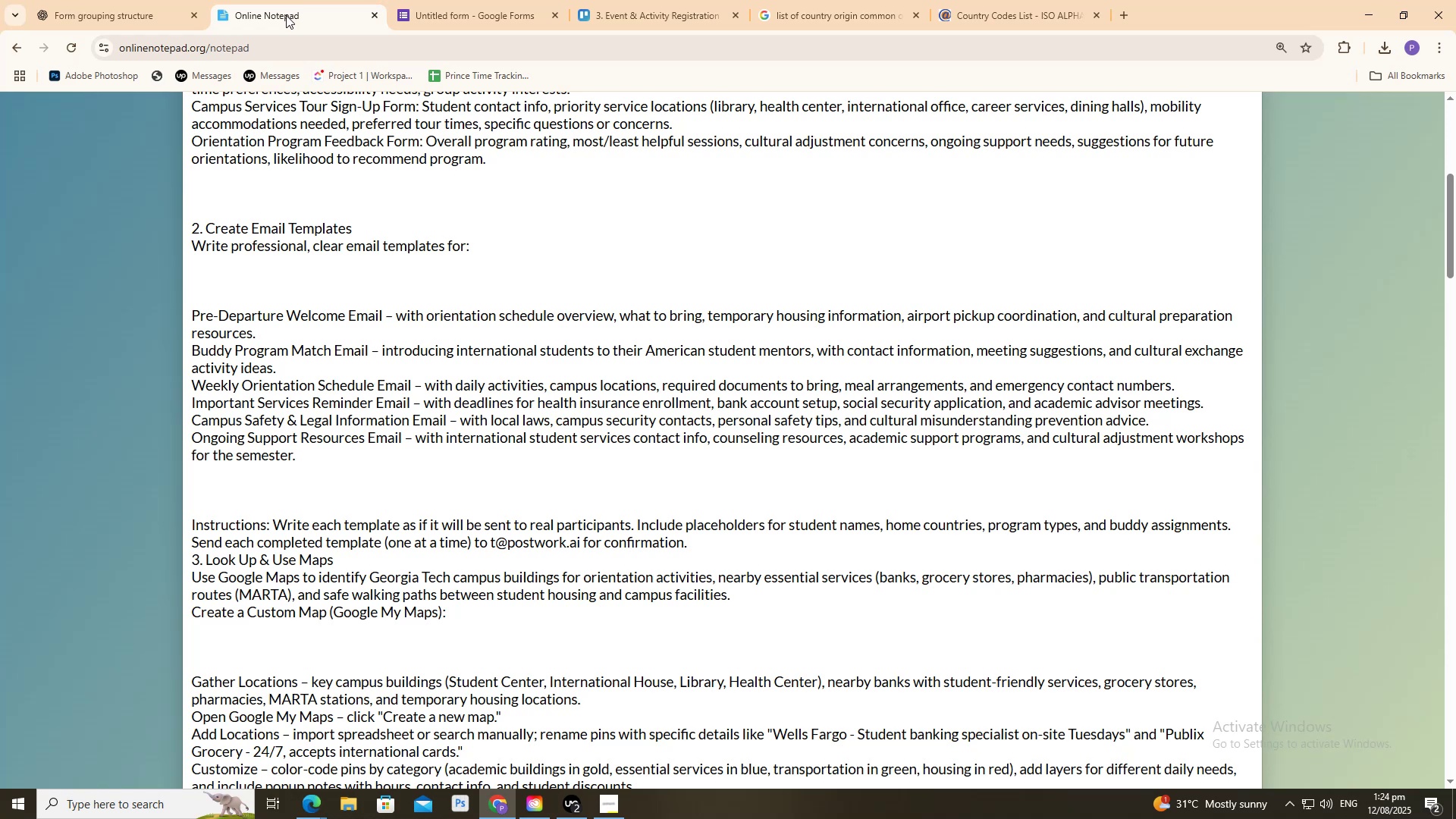 
scroll: coordinate [221, 164], scroll_direction: down, amount: 1.0
 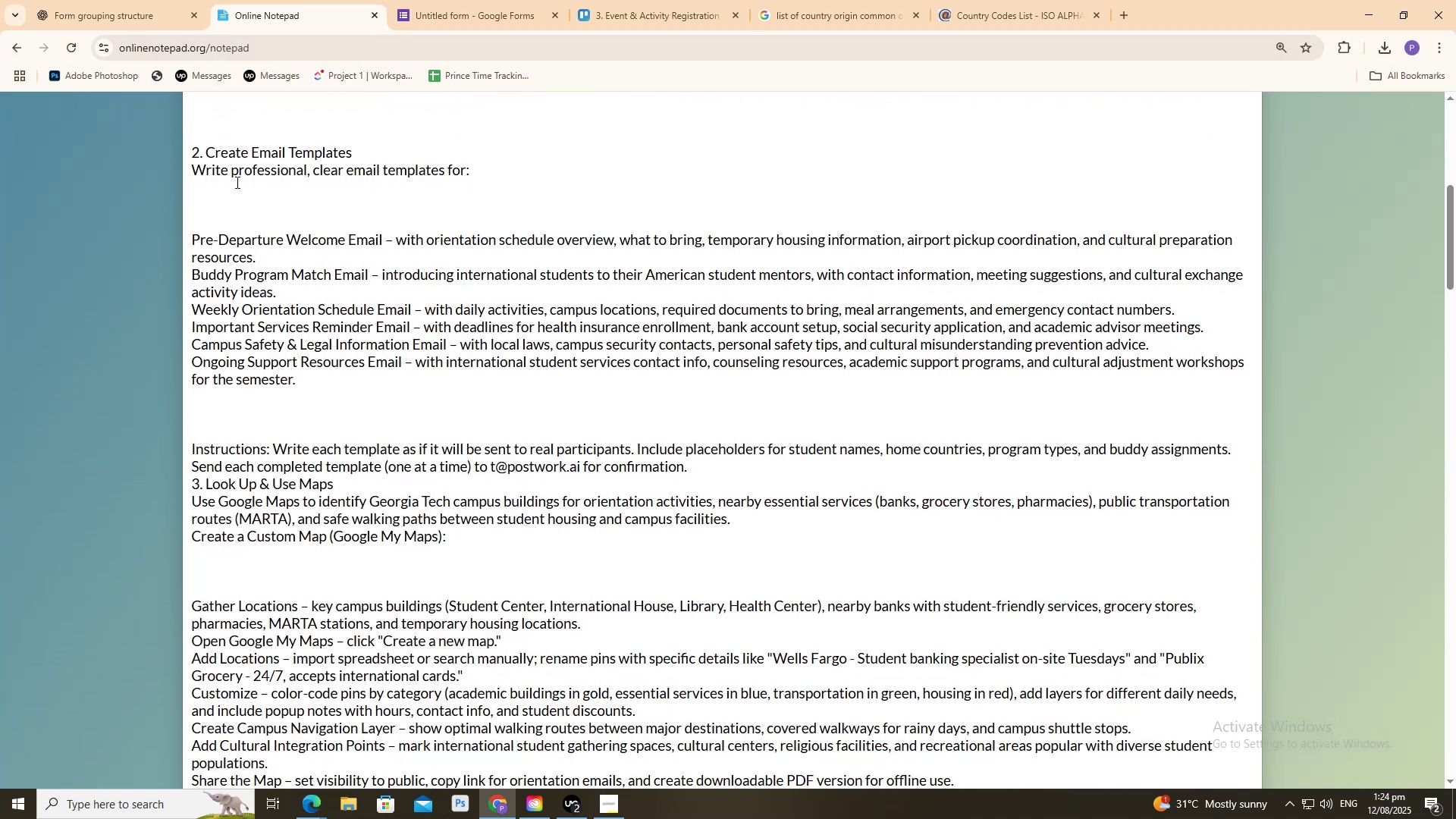 
left_click([107, 0])
 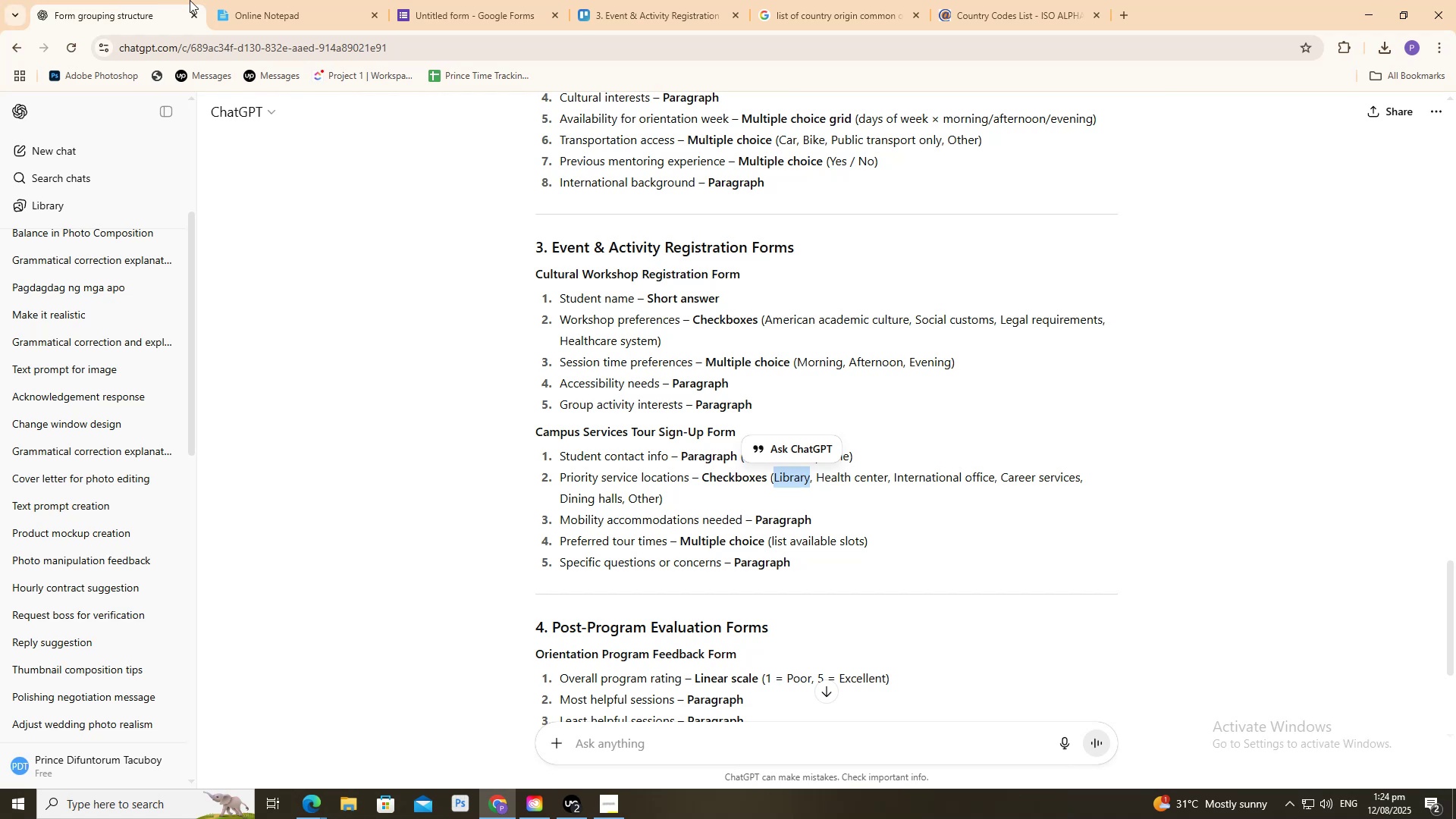 
left_click([275, 0])
 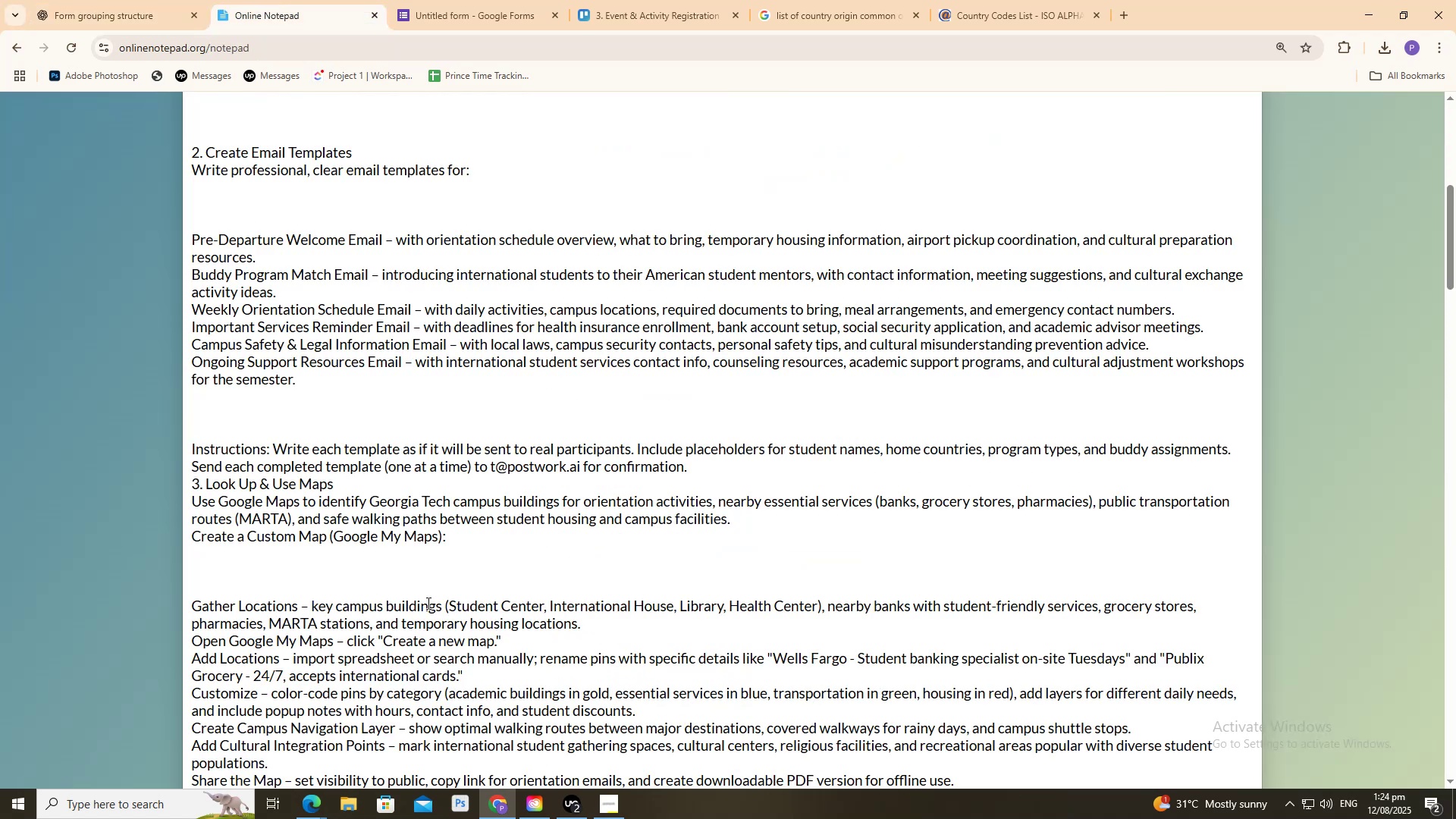 
left_click_drag(start_coordinate=[450, 606], to_coordinate=[544, 603])
 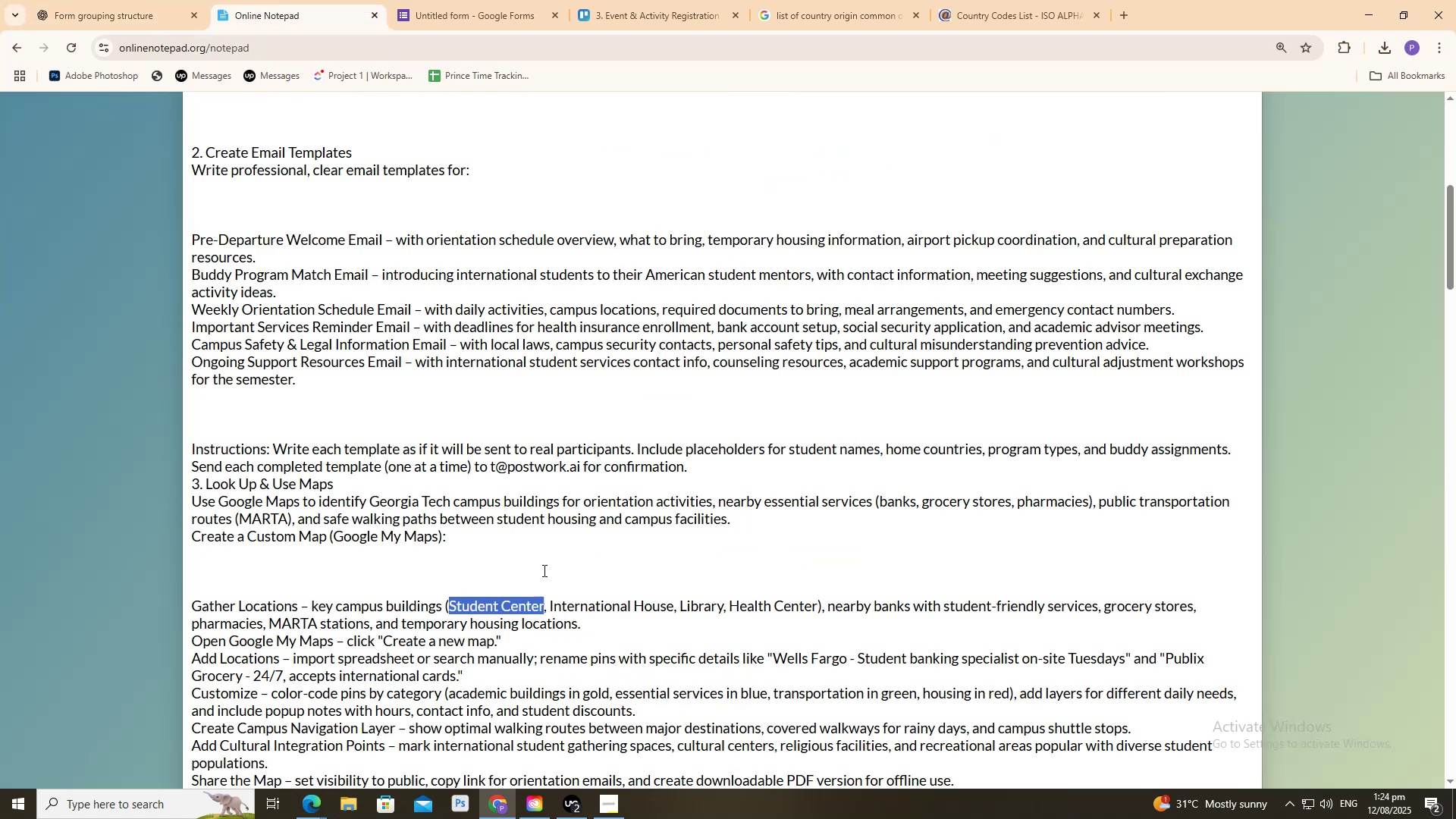 
key(Control+C)
 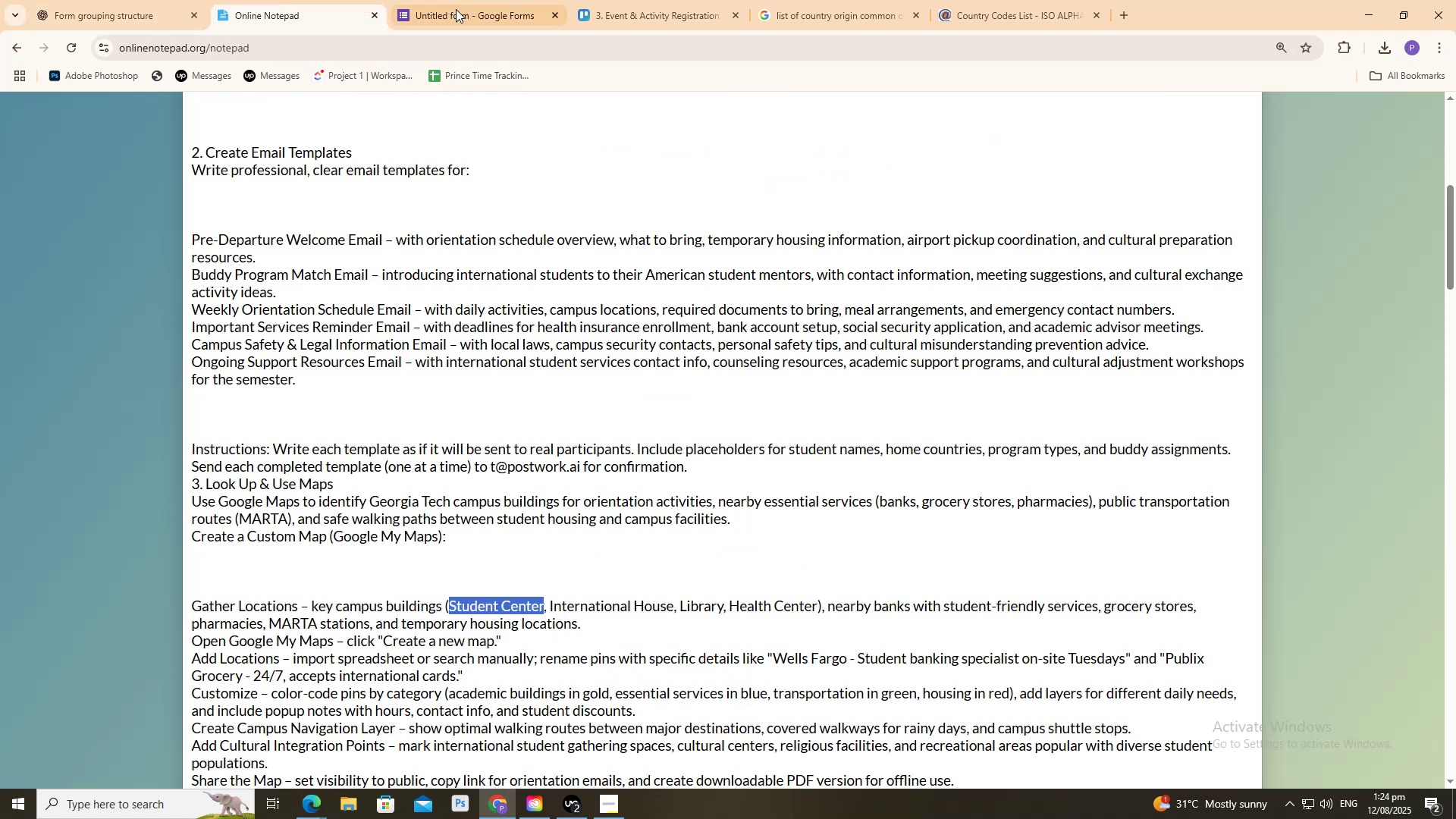 
left_click([456, 9])
 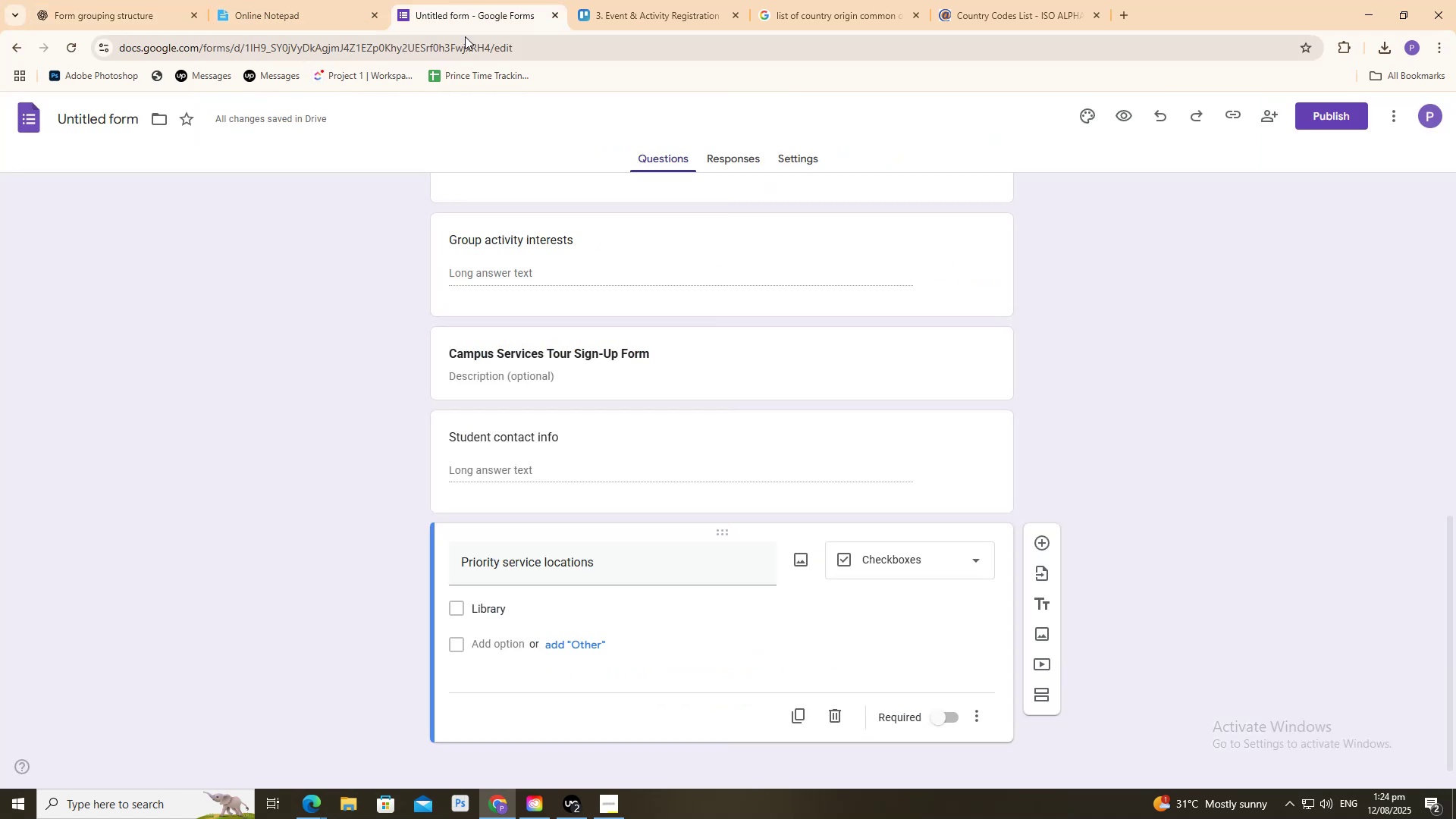 
left_click([315, 0])
 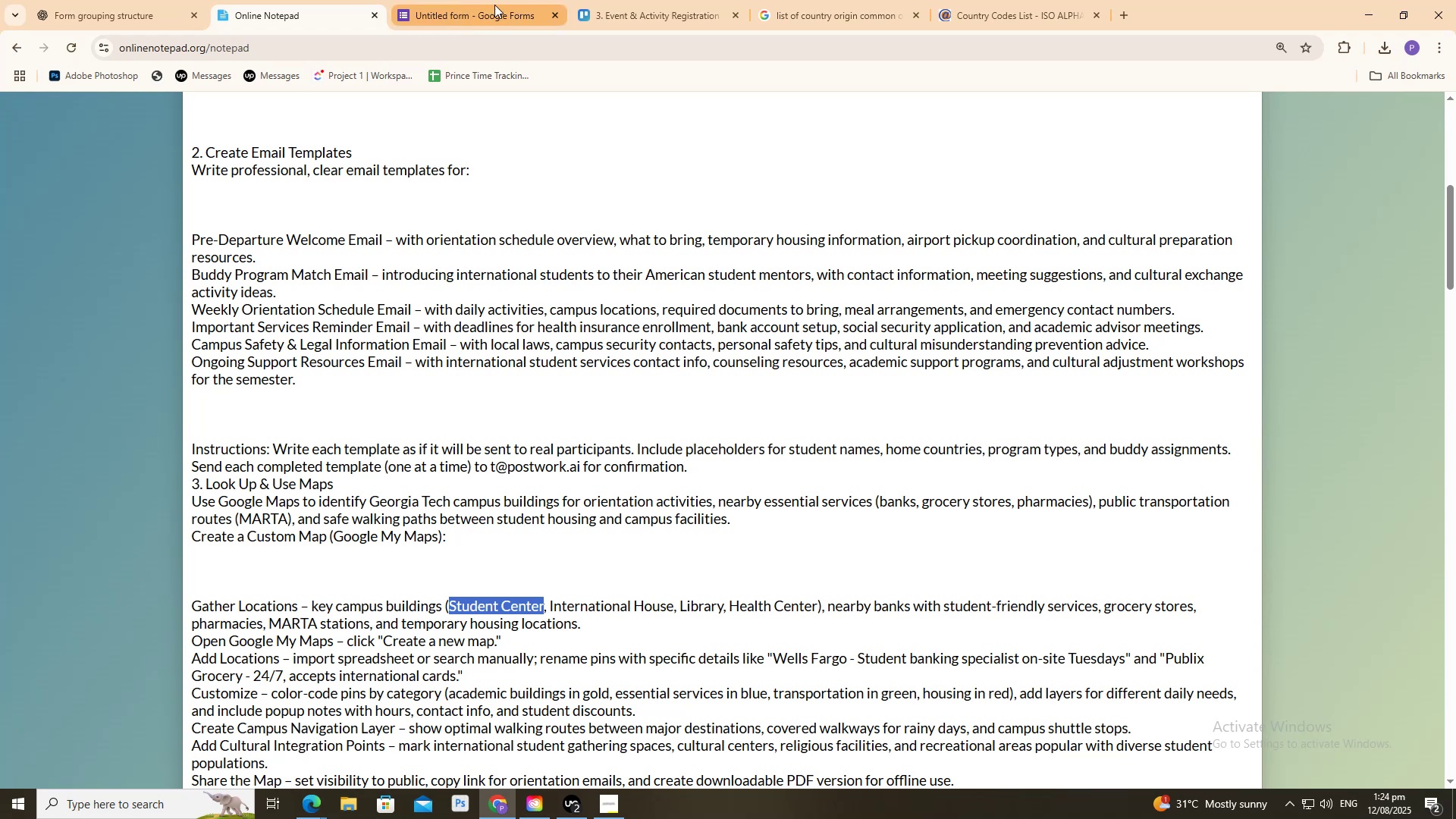 
left_click([159, 0])
 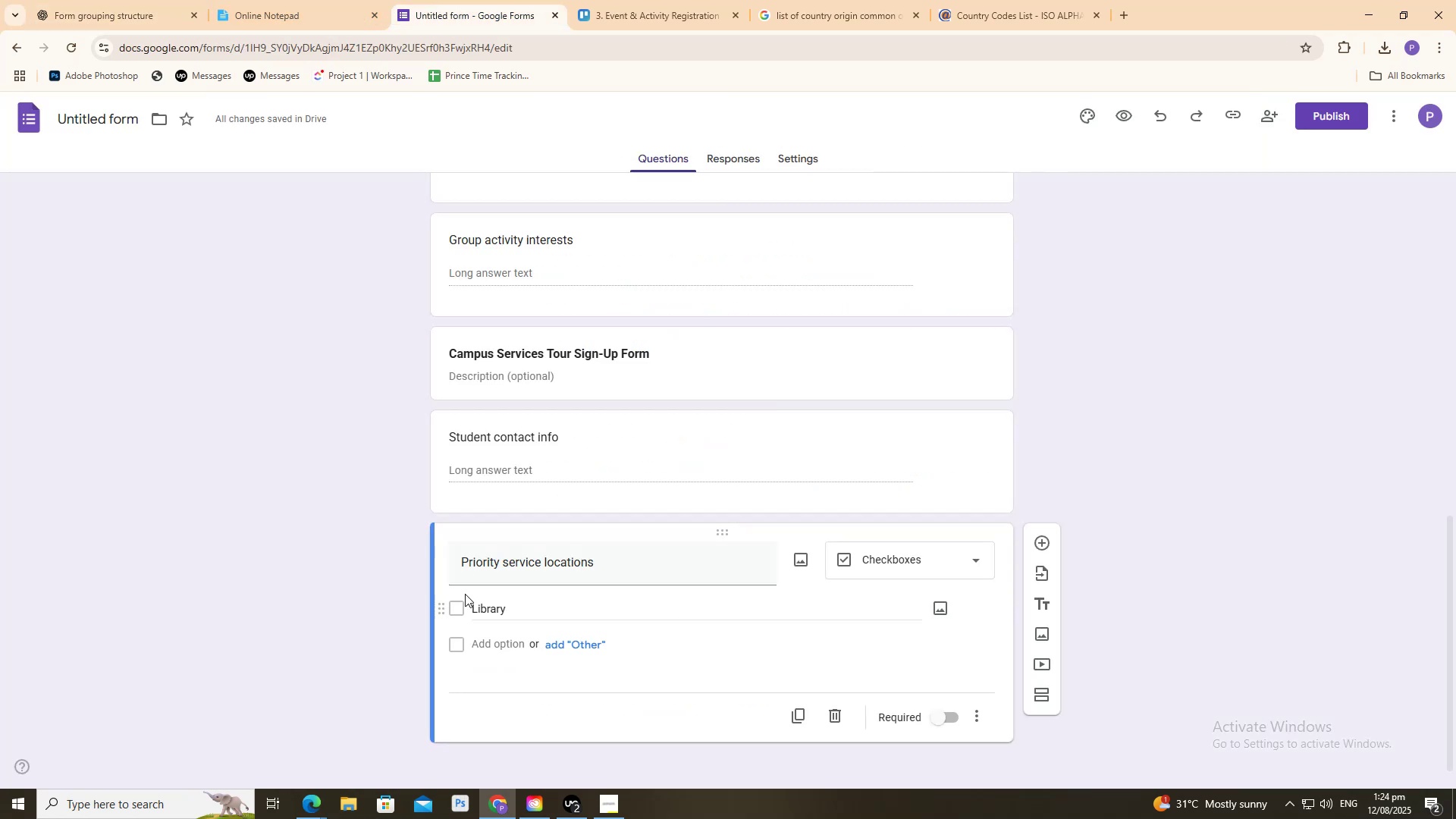 
left_click([460, 645])
 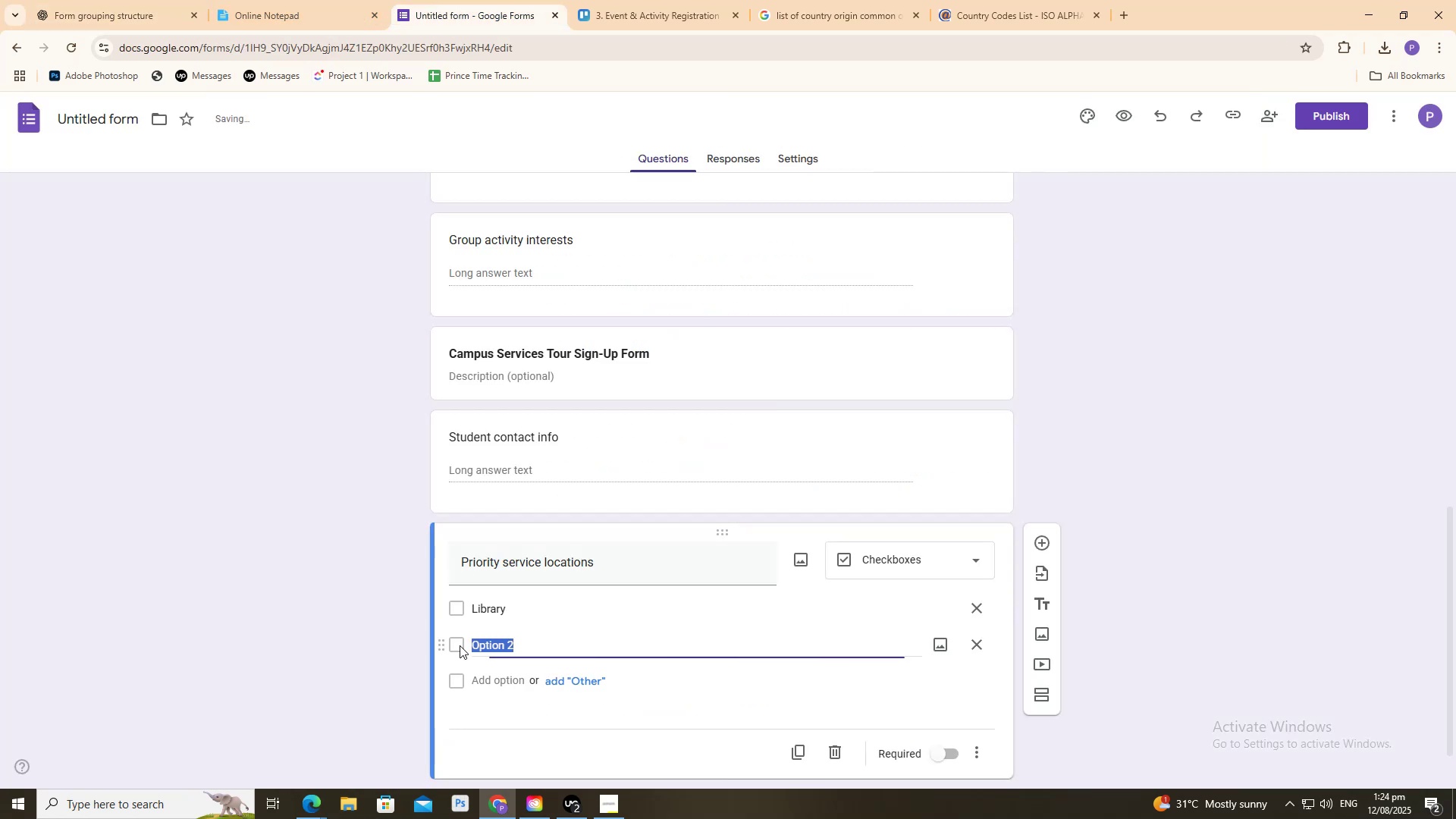 
key(Control+ControlLeft)
 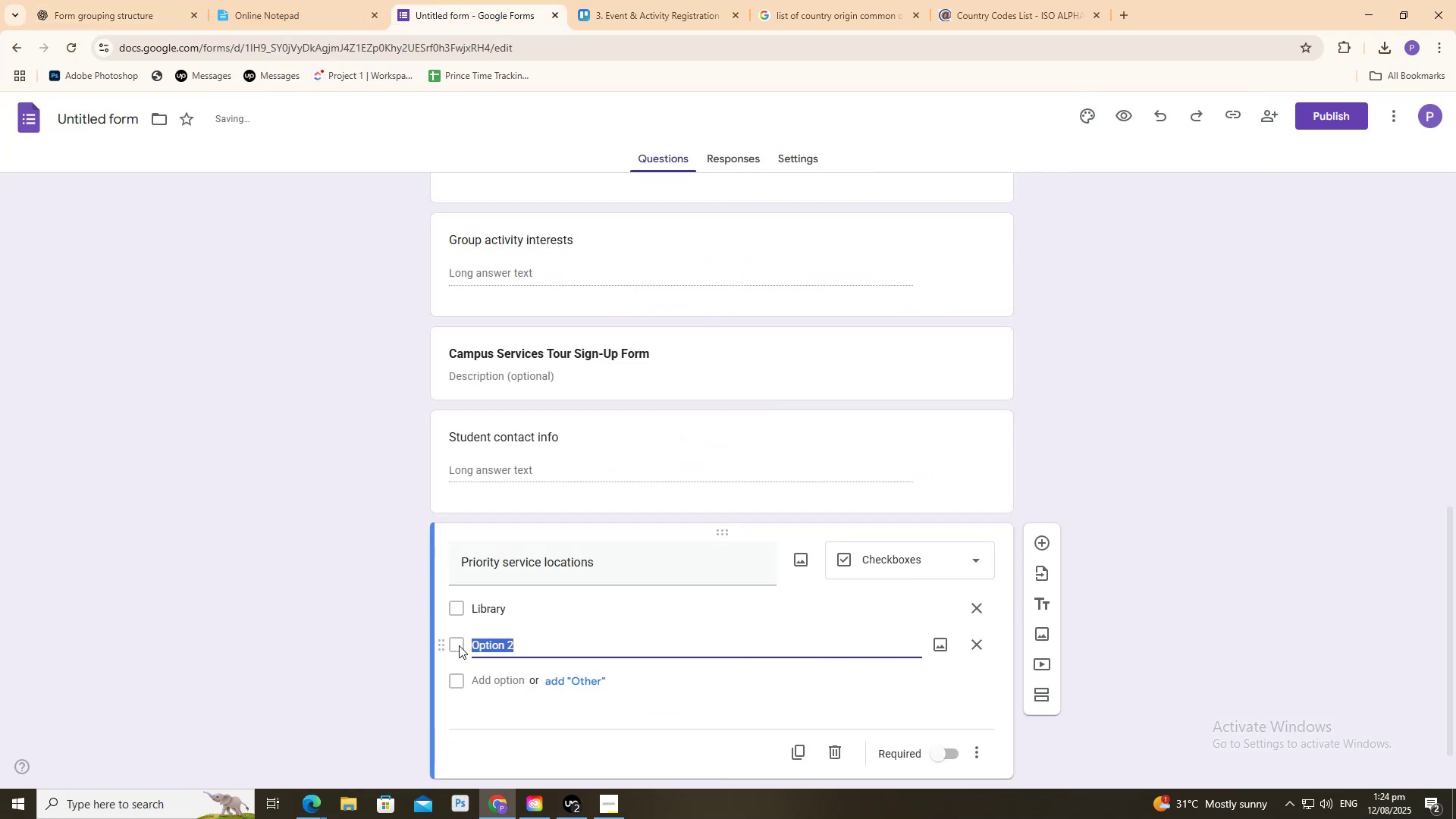 
key(Control+V)
 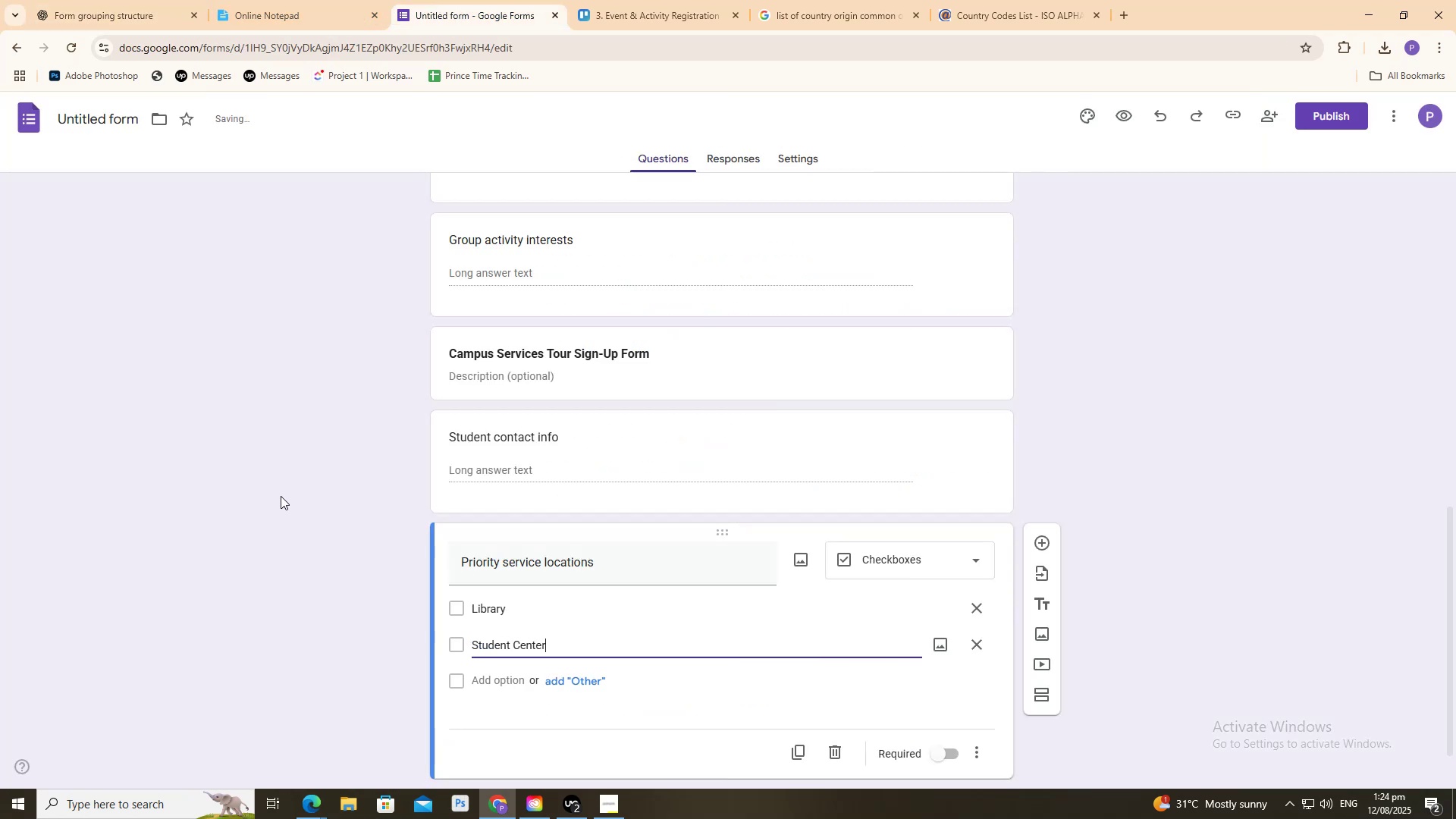 
left_click([281, 495])
 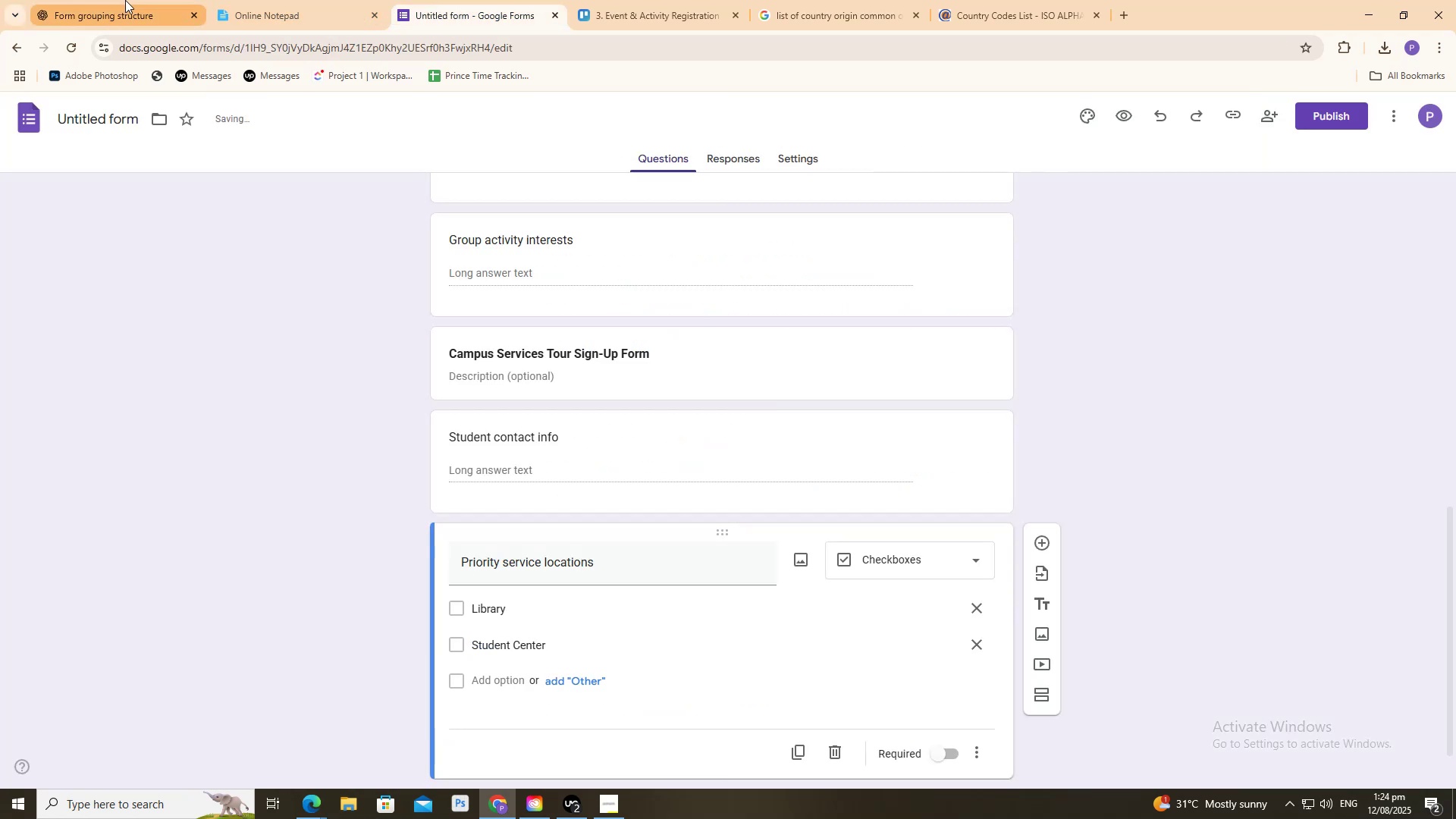 
left_click([146, 0])
 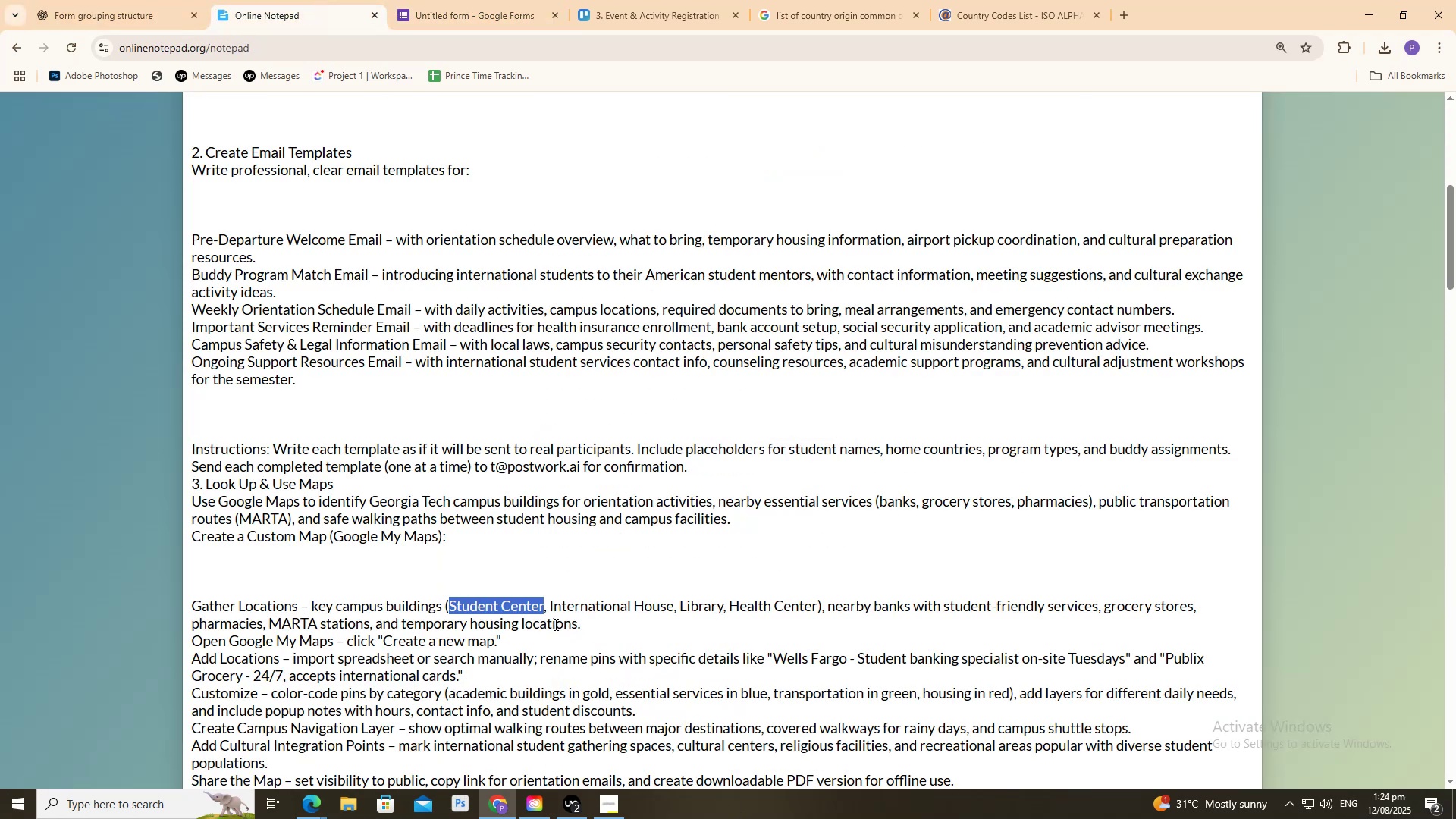 
left_click_drag(start_coordinate=[552, 606], to_coordinate=[676, 597])
 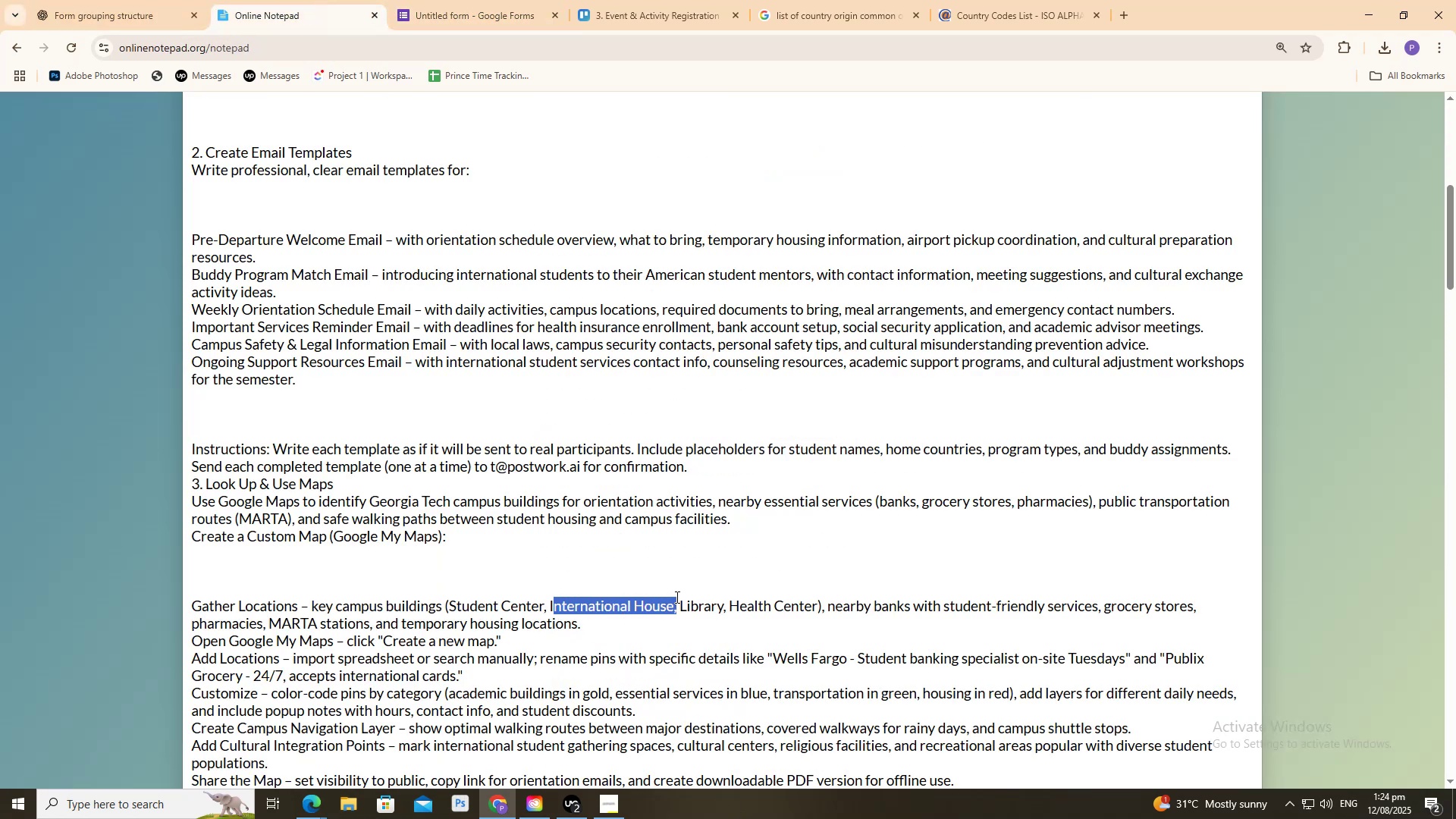 
key(Control+C)
 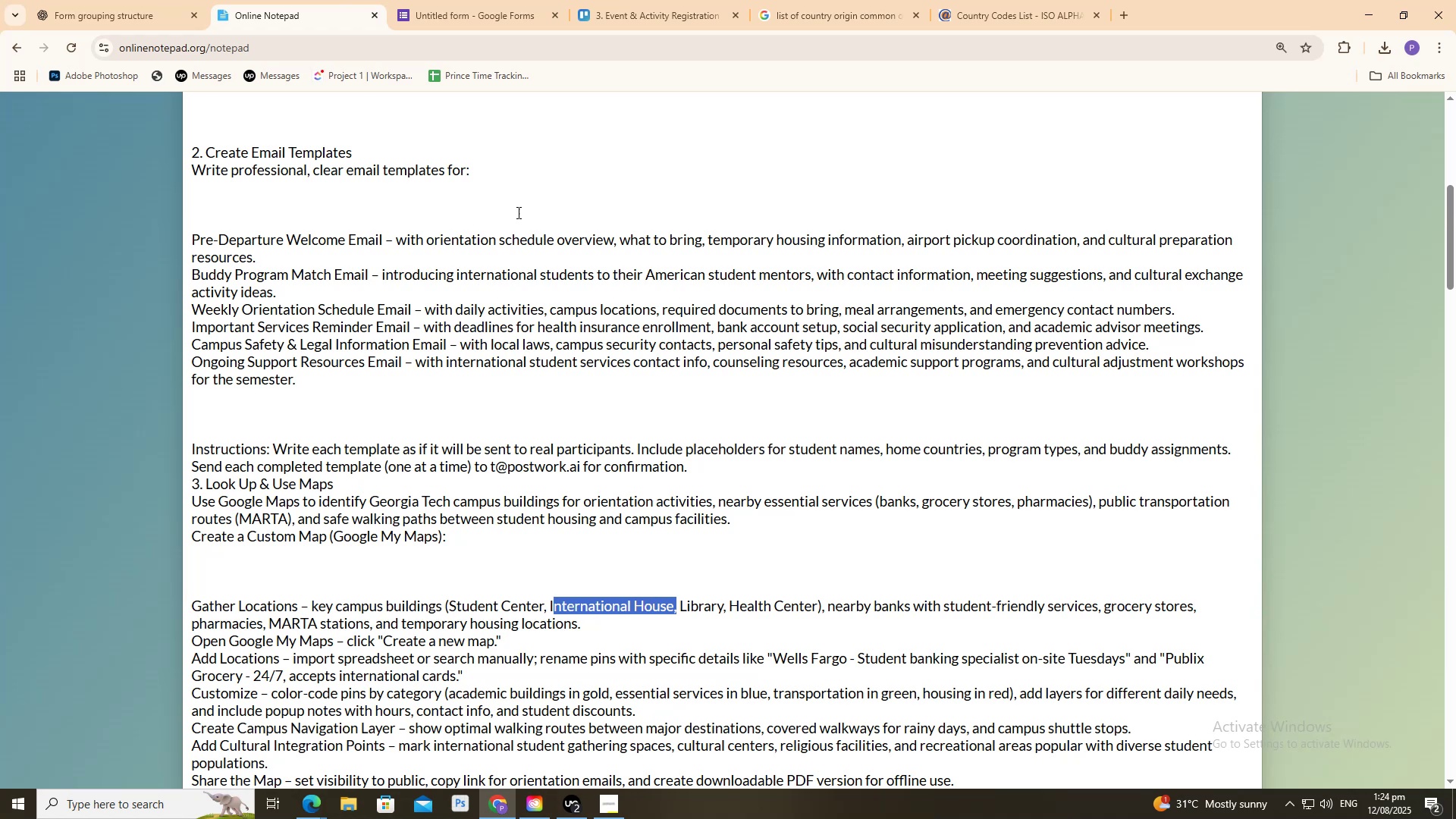 
key(Control+C)
 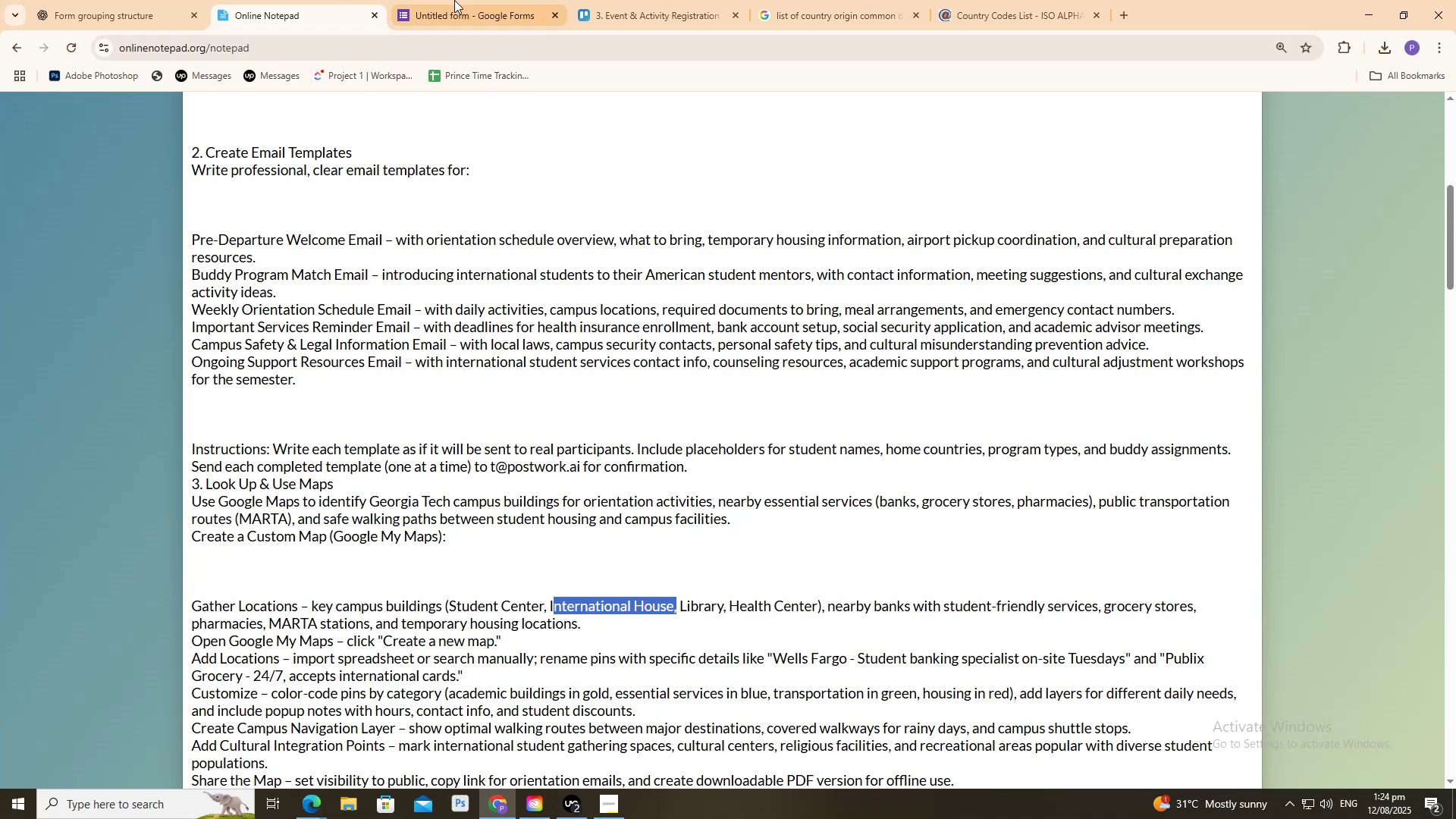 
left_click([457, 0])
 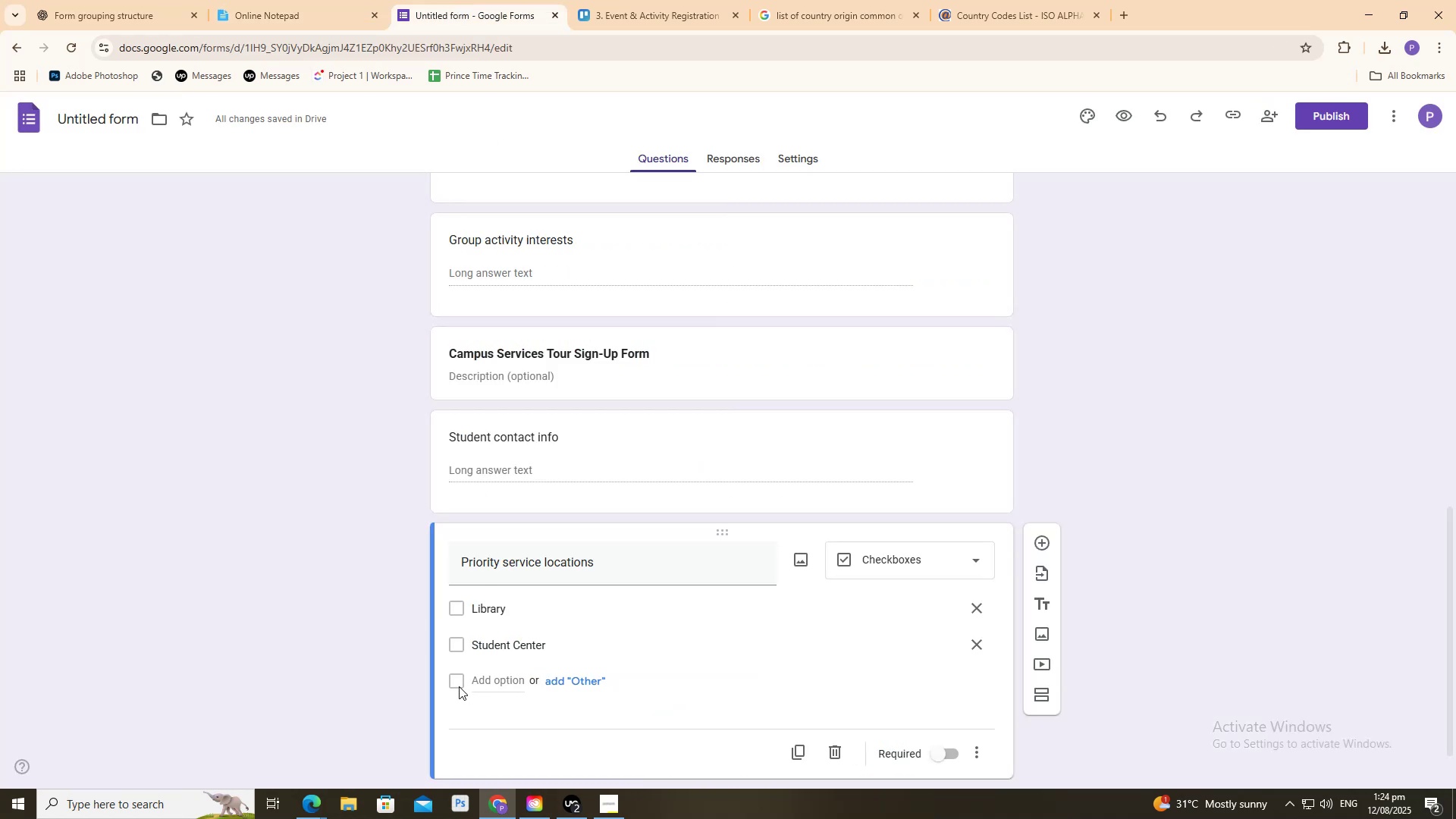 
key(Control+ControlLeft)
 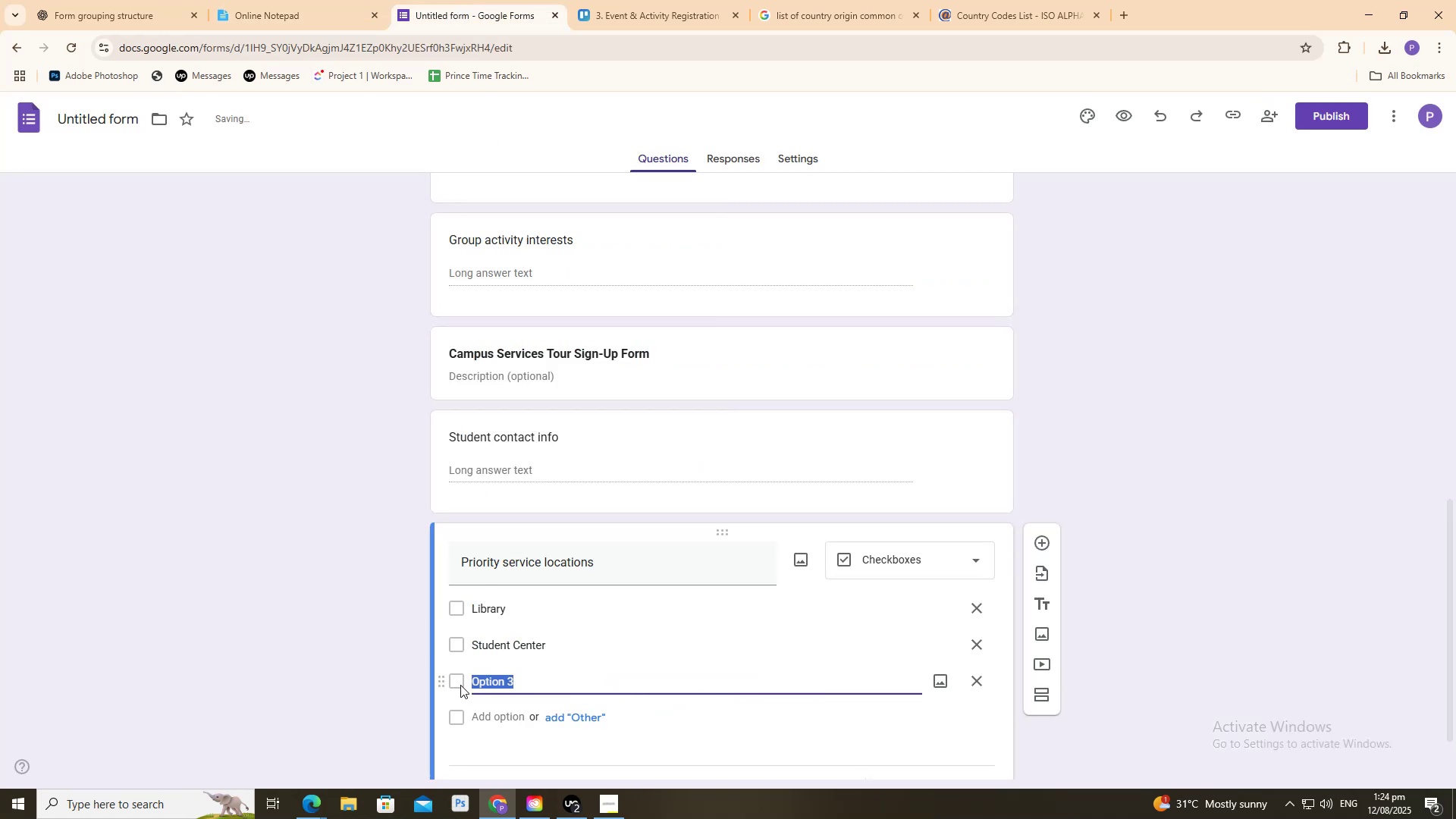 
key(Control+V)
 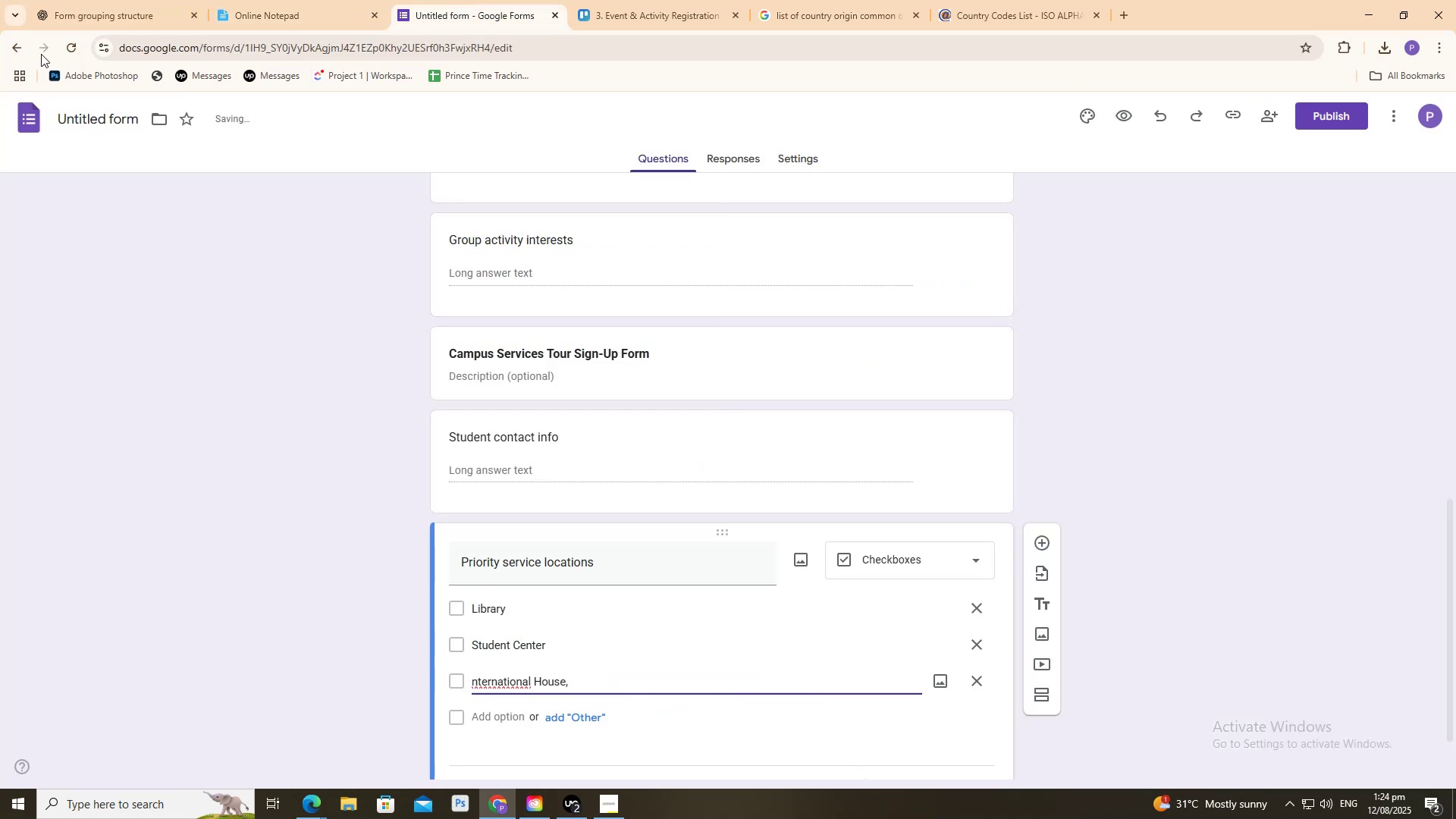 
hold_key(key=ArrowLeft, duration=1.37)
 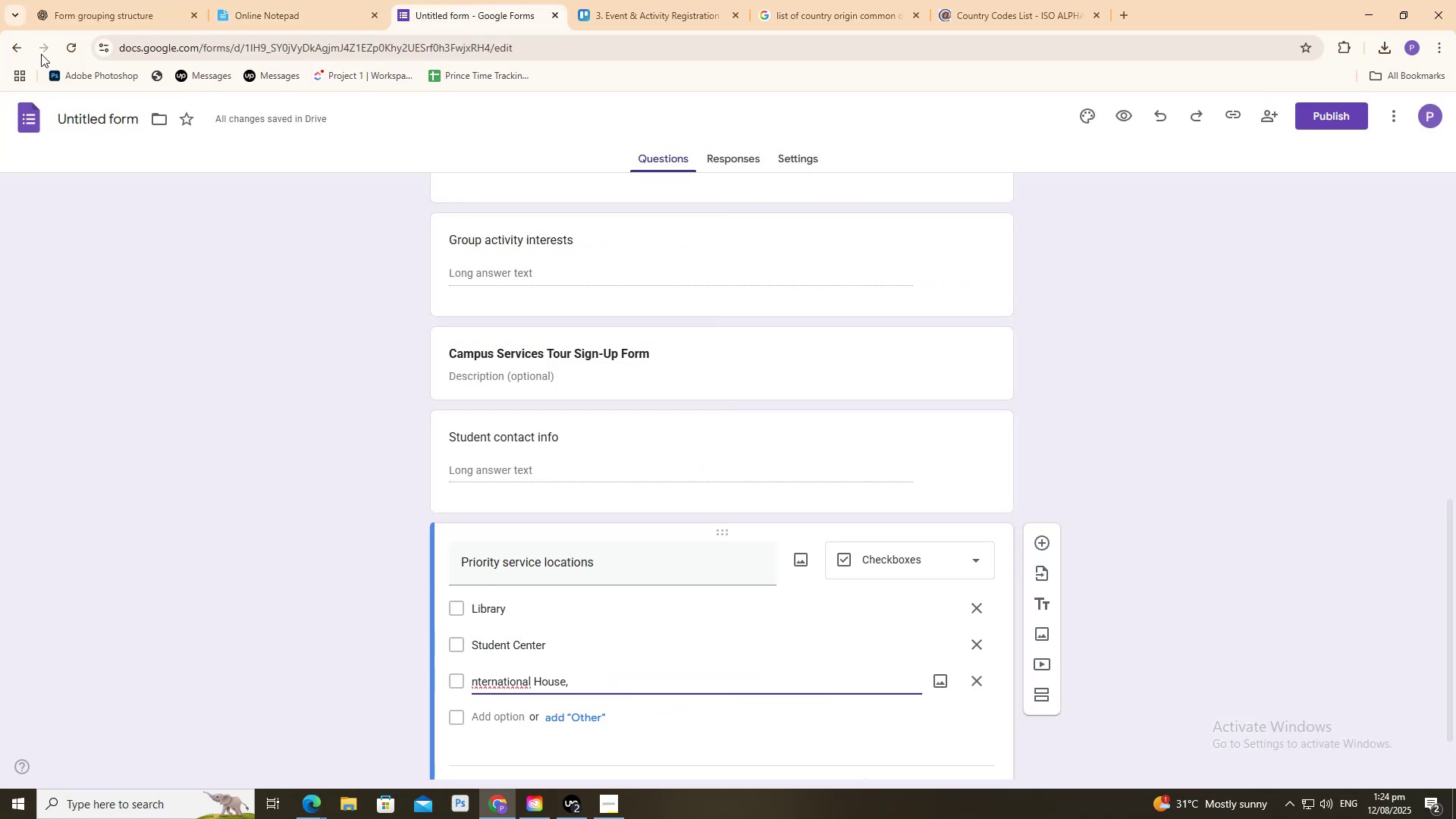 
key(Shift+I)
 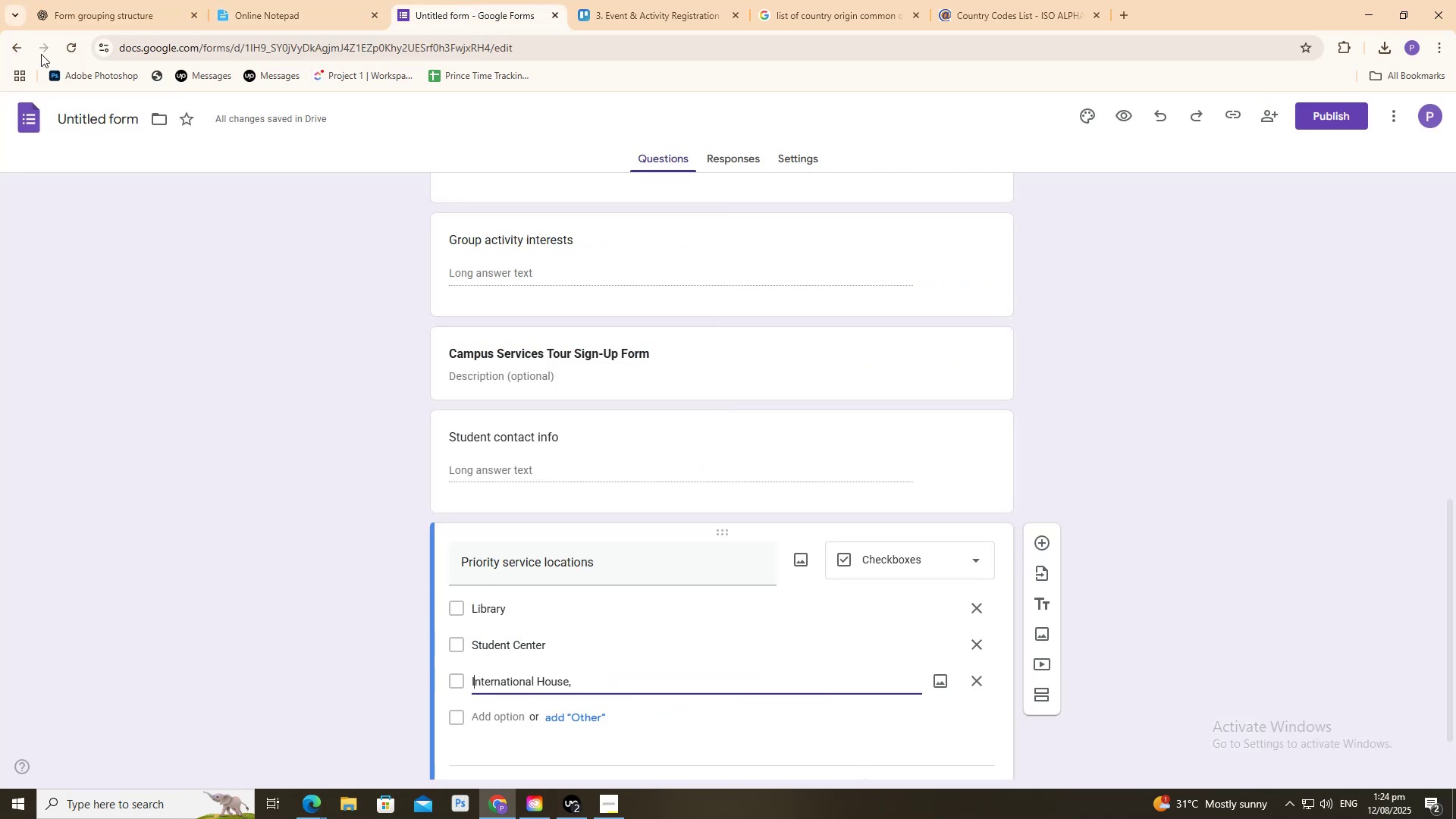 
hold_key(key=ArrowRight, duration=1.22)
 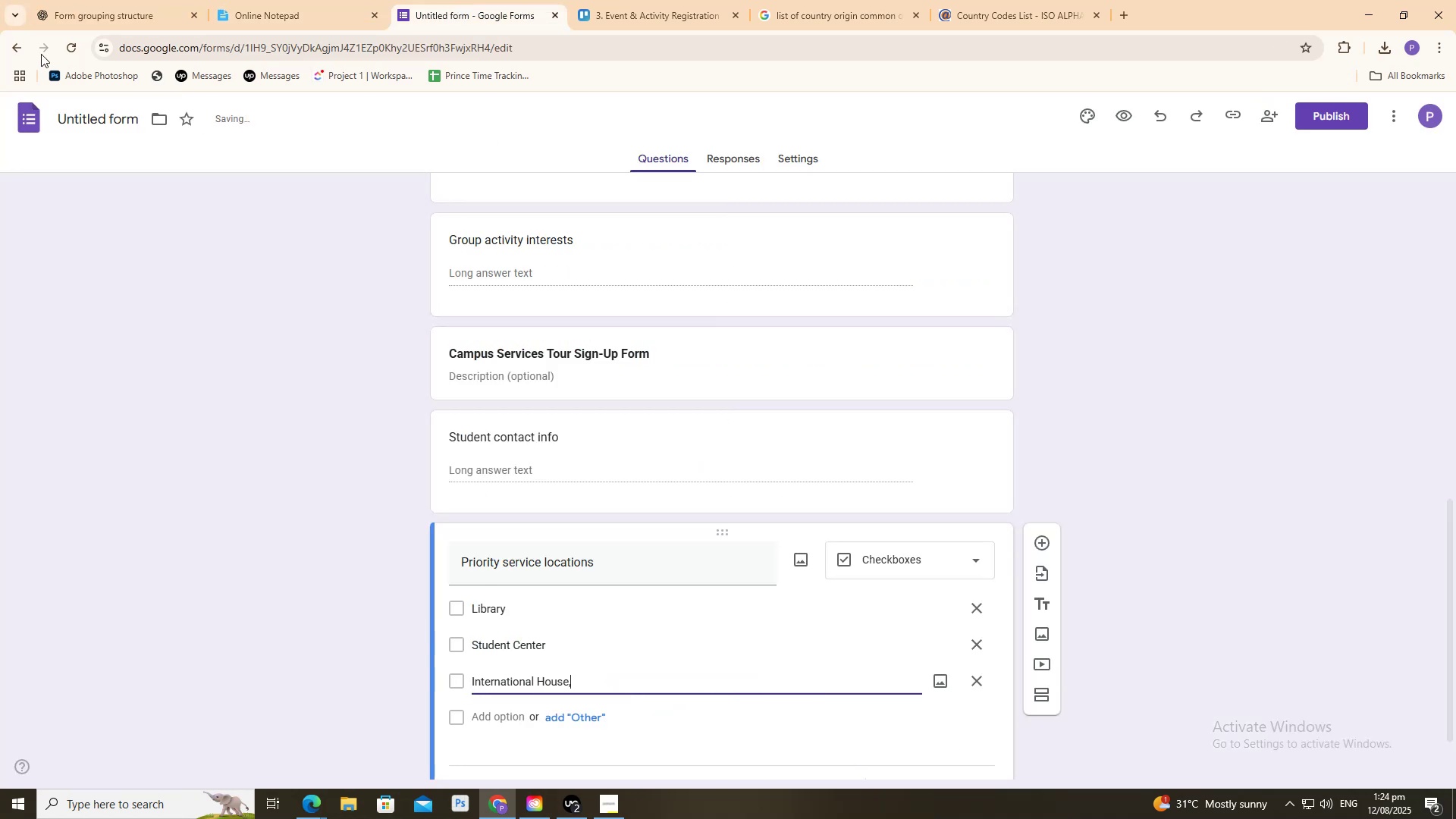 
key(Backspace)
 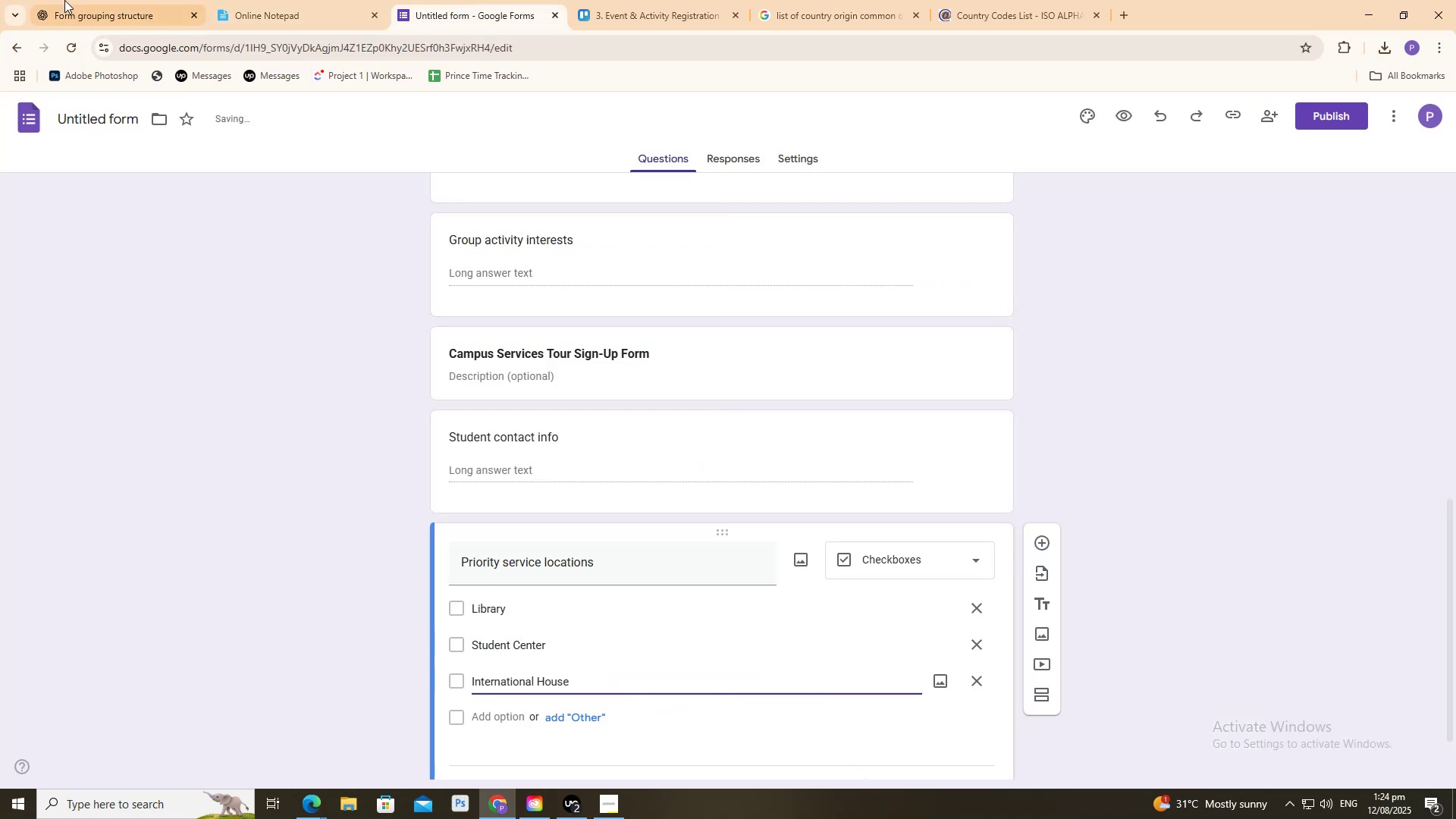 
left_click([86, 0])
 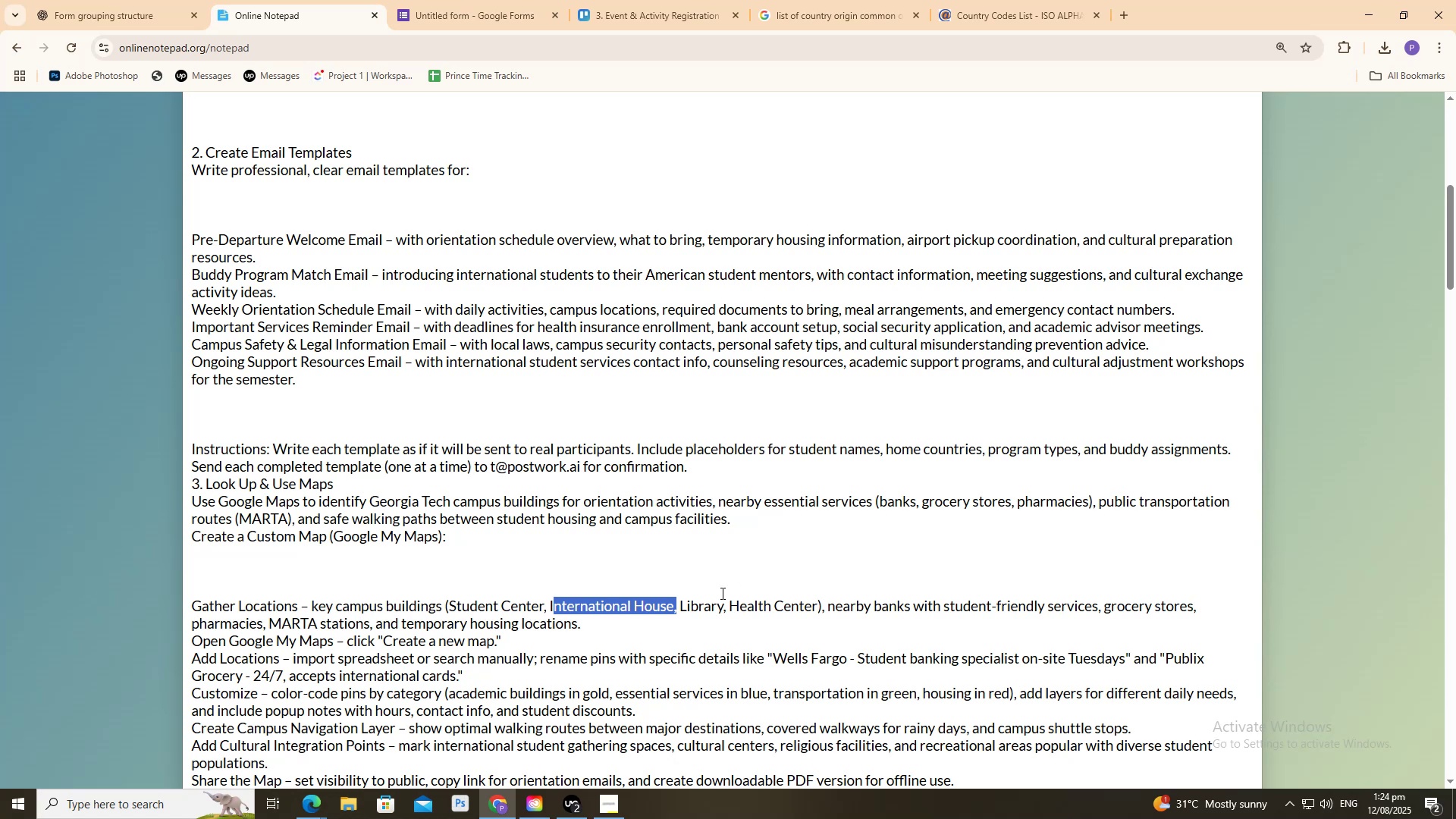 
left_click_drag(start_coordinate=[680, 605], to_coordinate=[698, 606])
 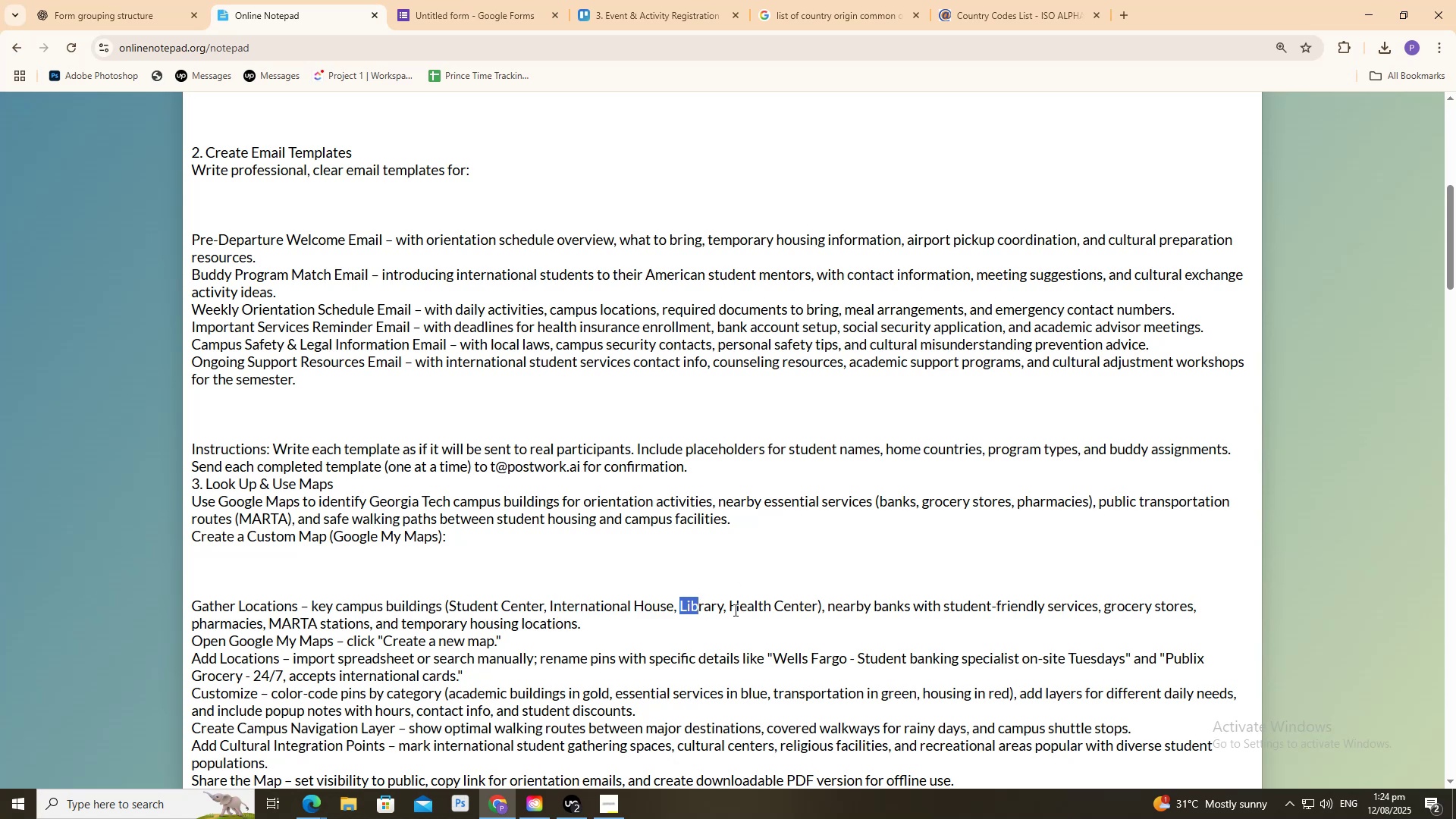 
left_click_drag(start_coordinate=[732, 606], to_coordinate=[817, 607])
 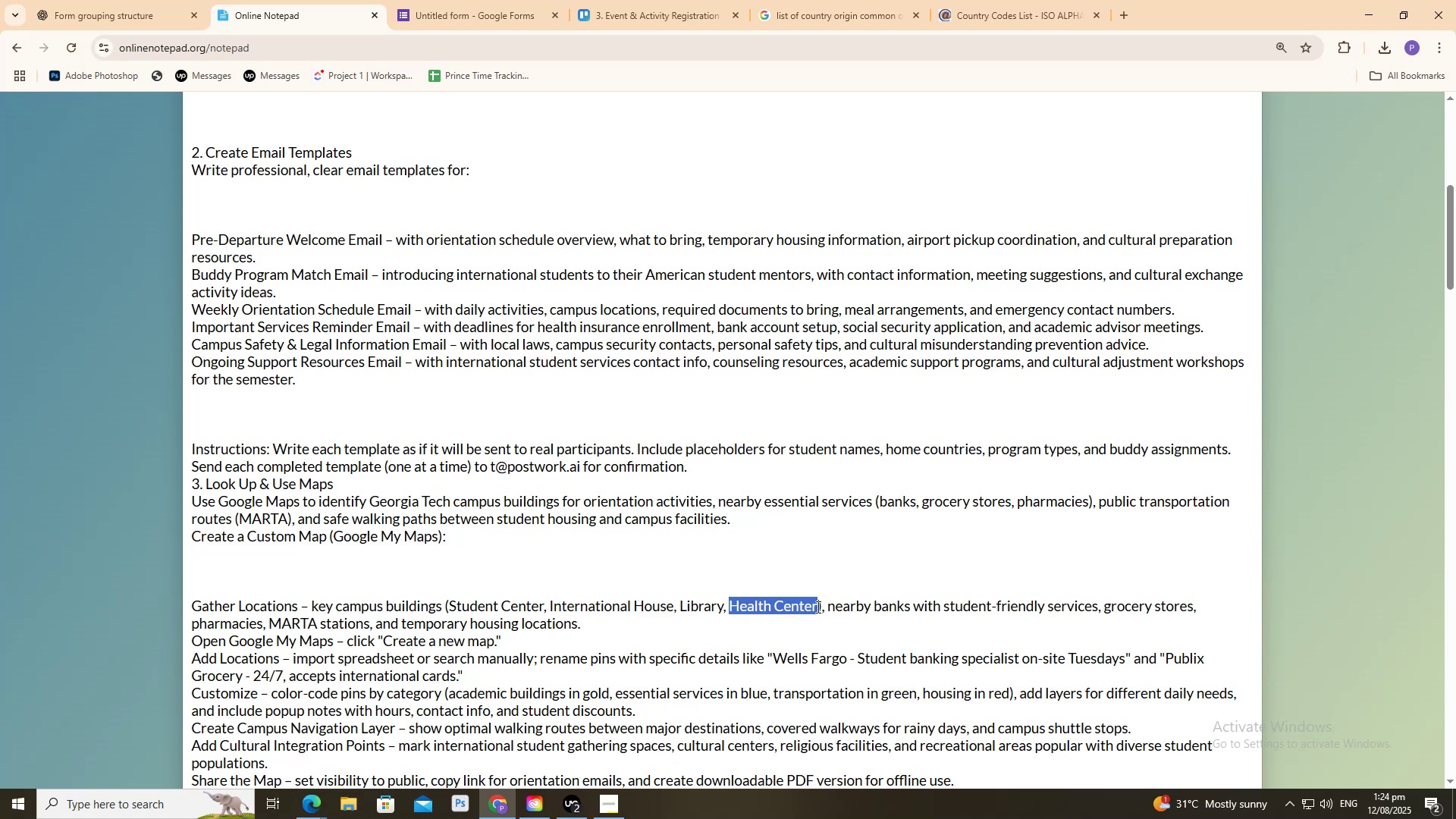 
key(Control+C)
 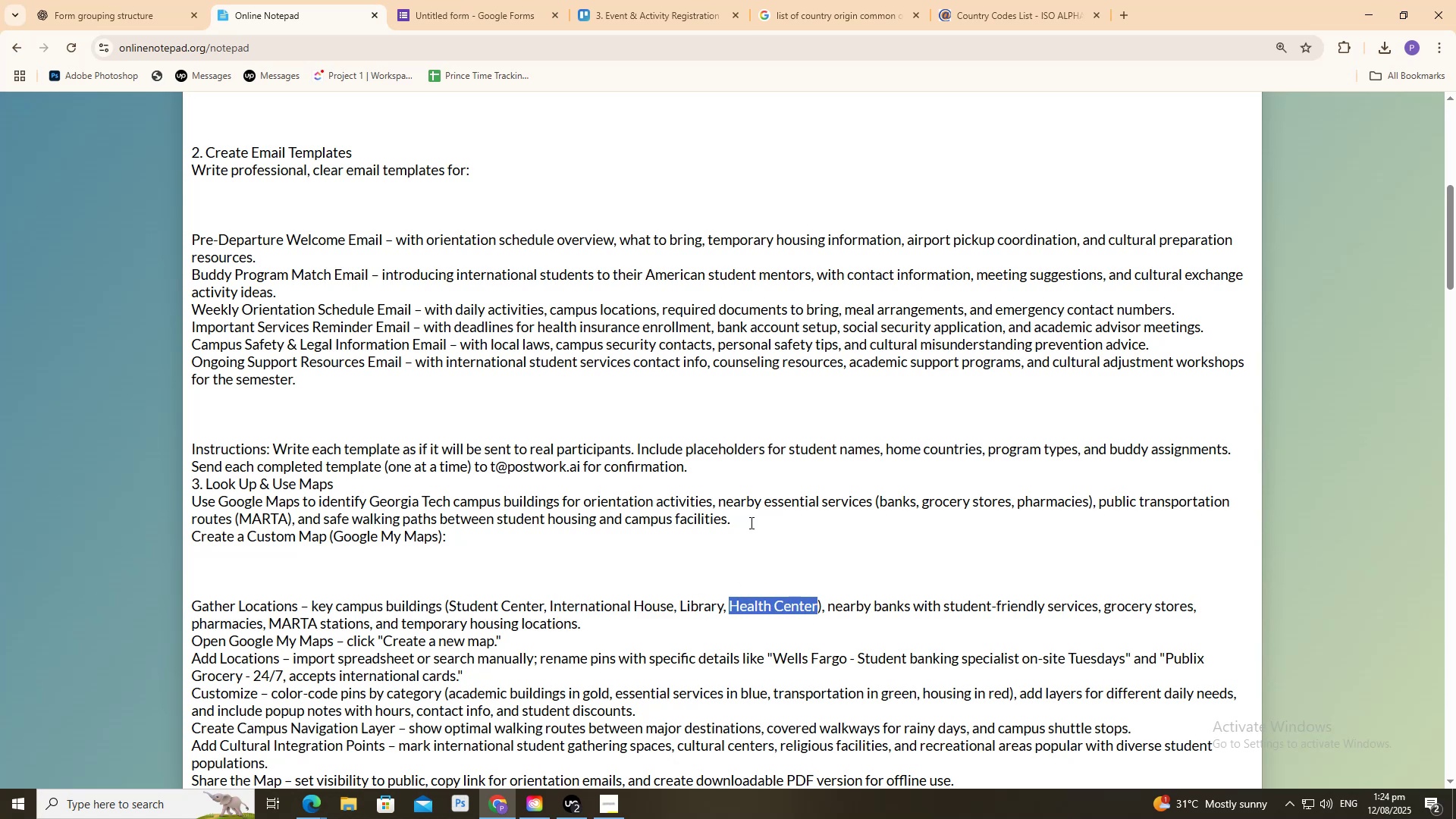 
key(Control+C)
 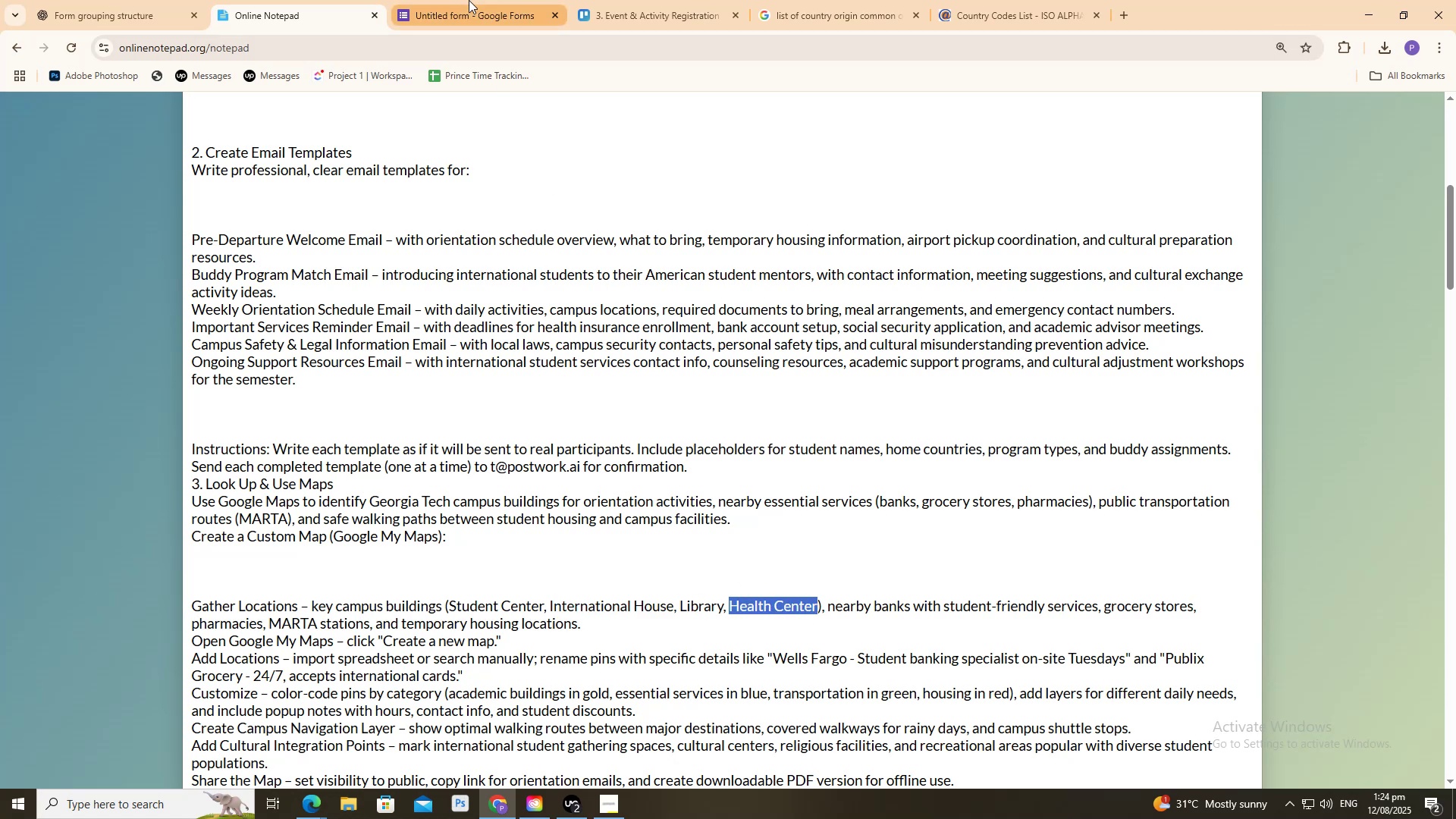 
left_click([469, 0])
 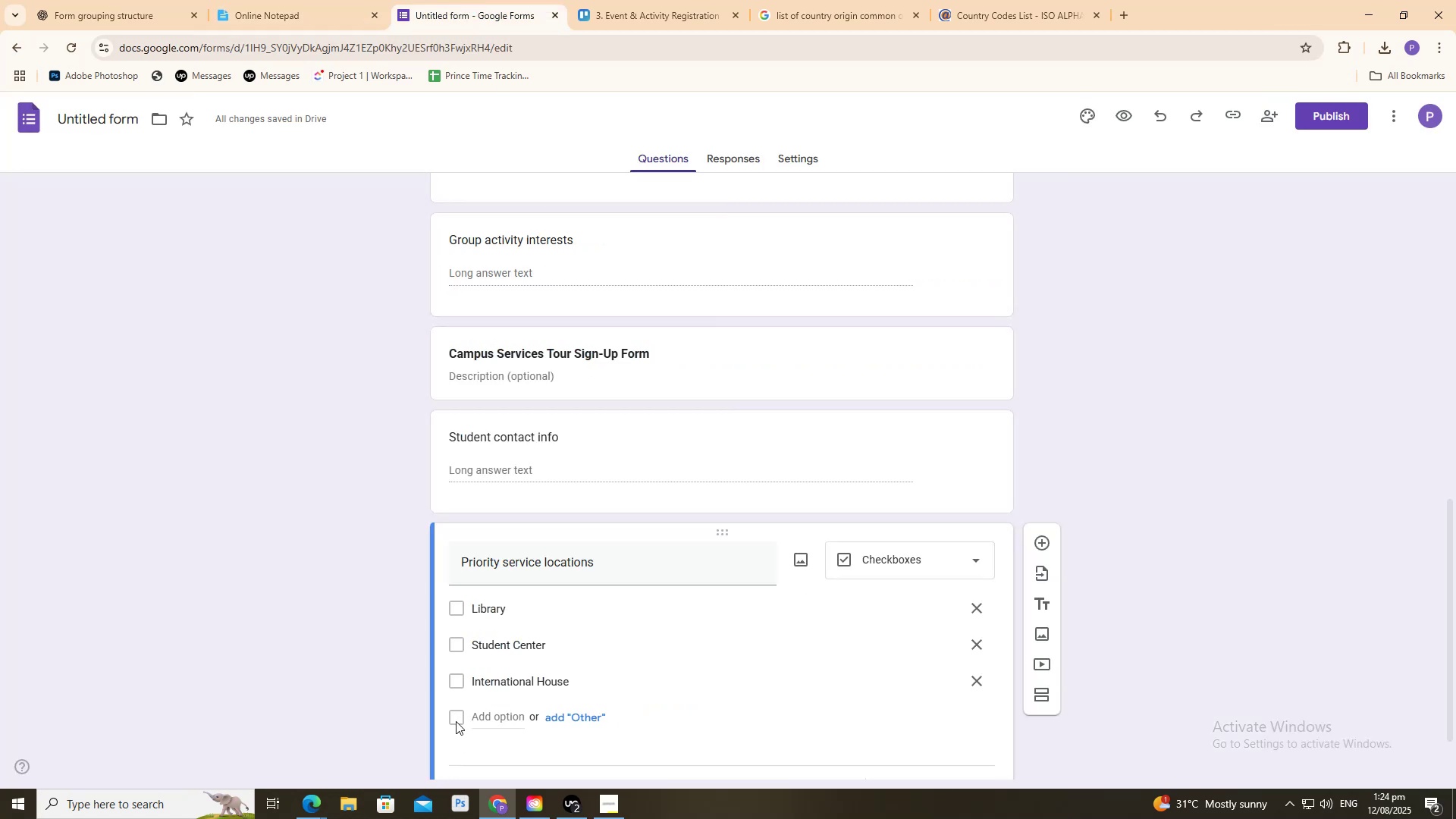 
key(Control+ControlLeft)
 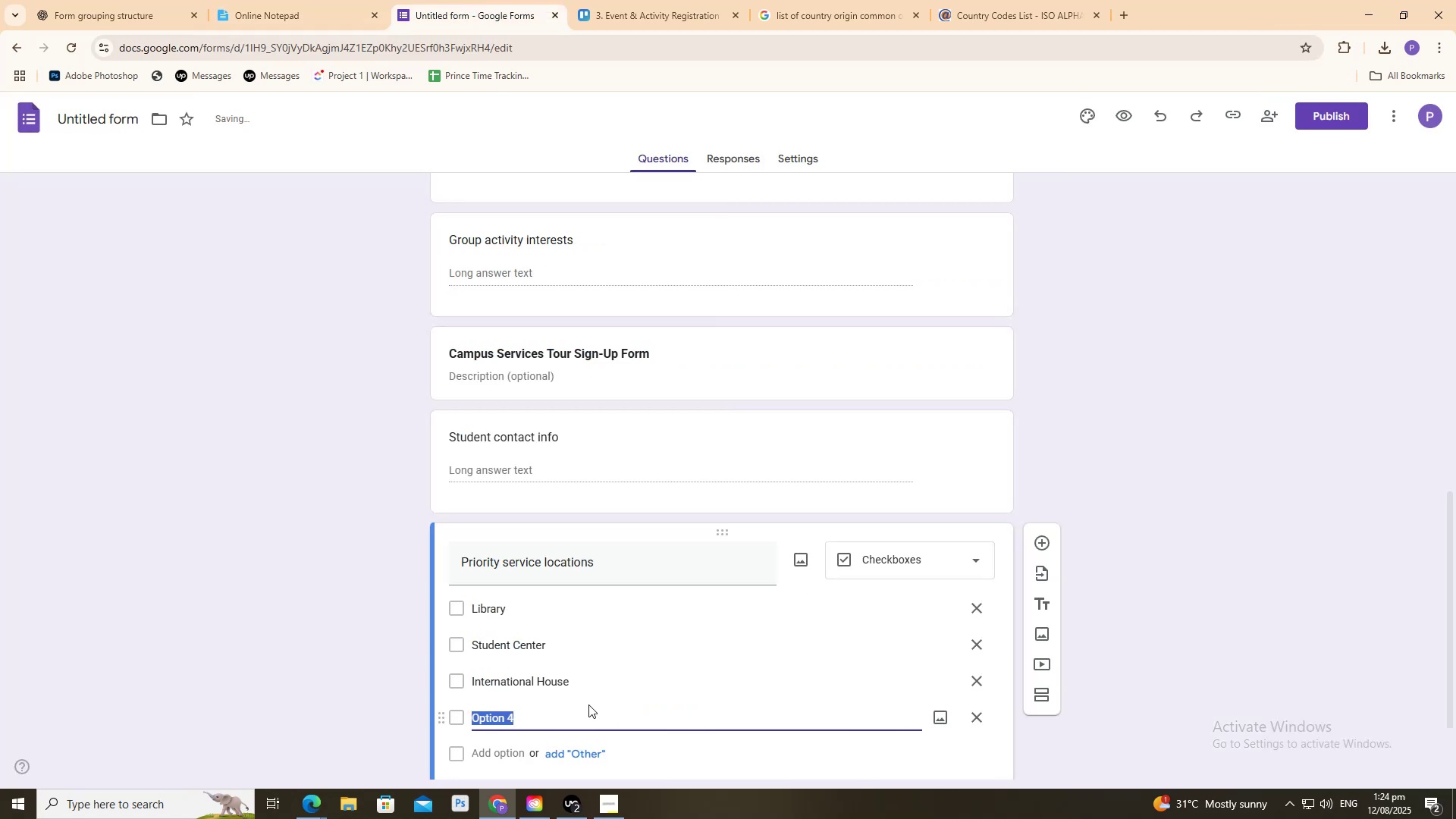 
key(Control+V)
 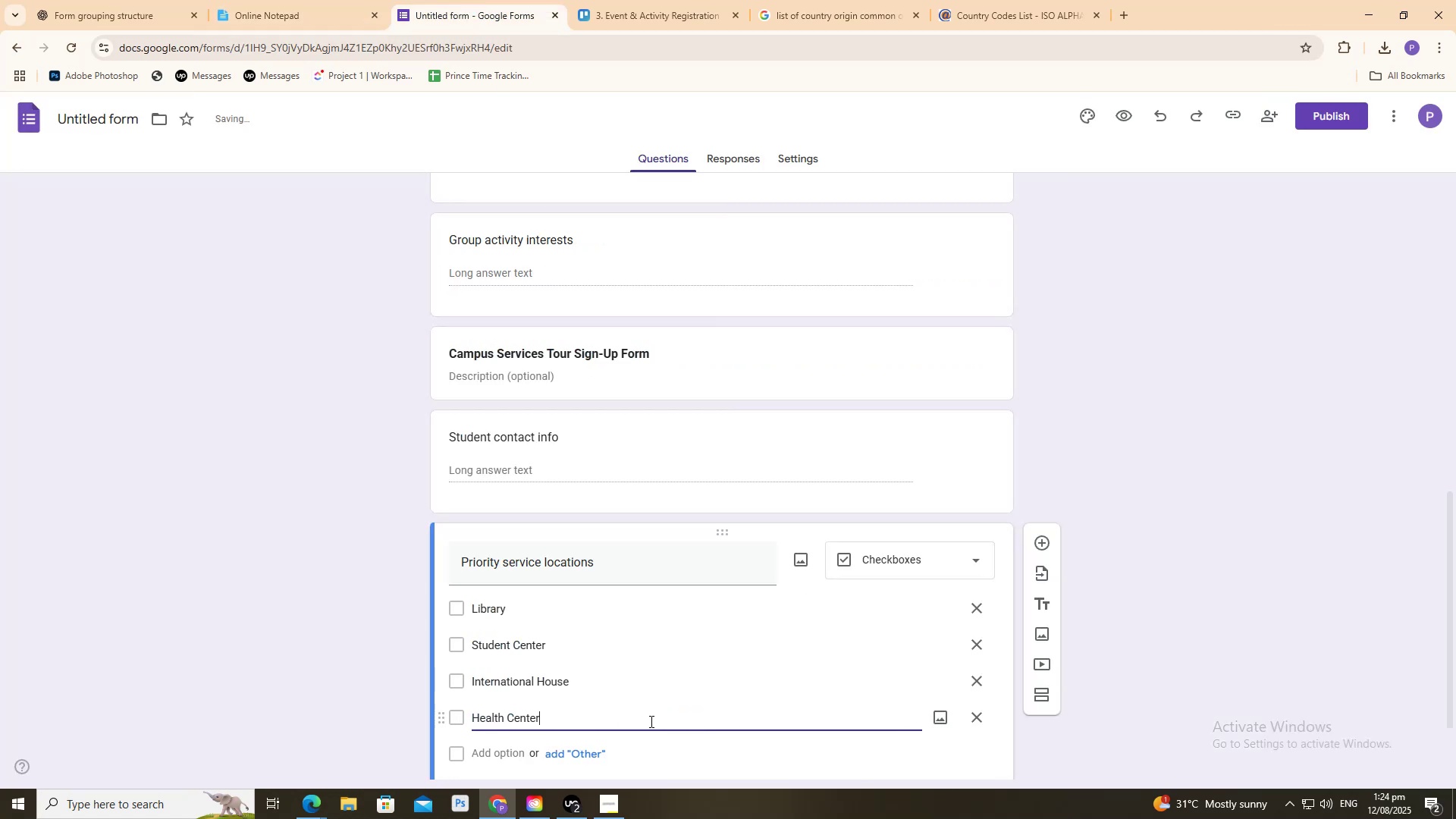 
scroll: coordinate [649, 723], scroll_direction: down, amount: 5.0
 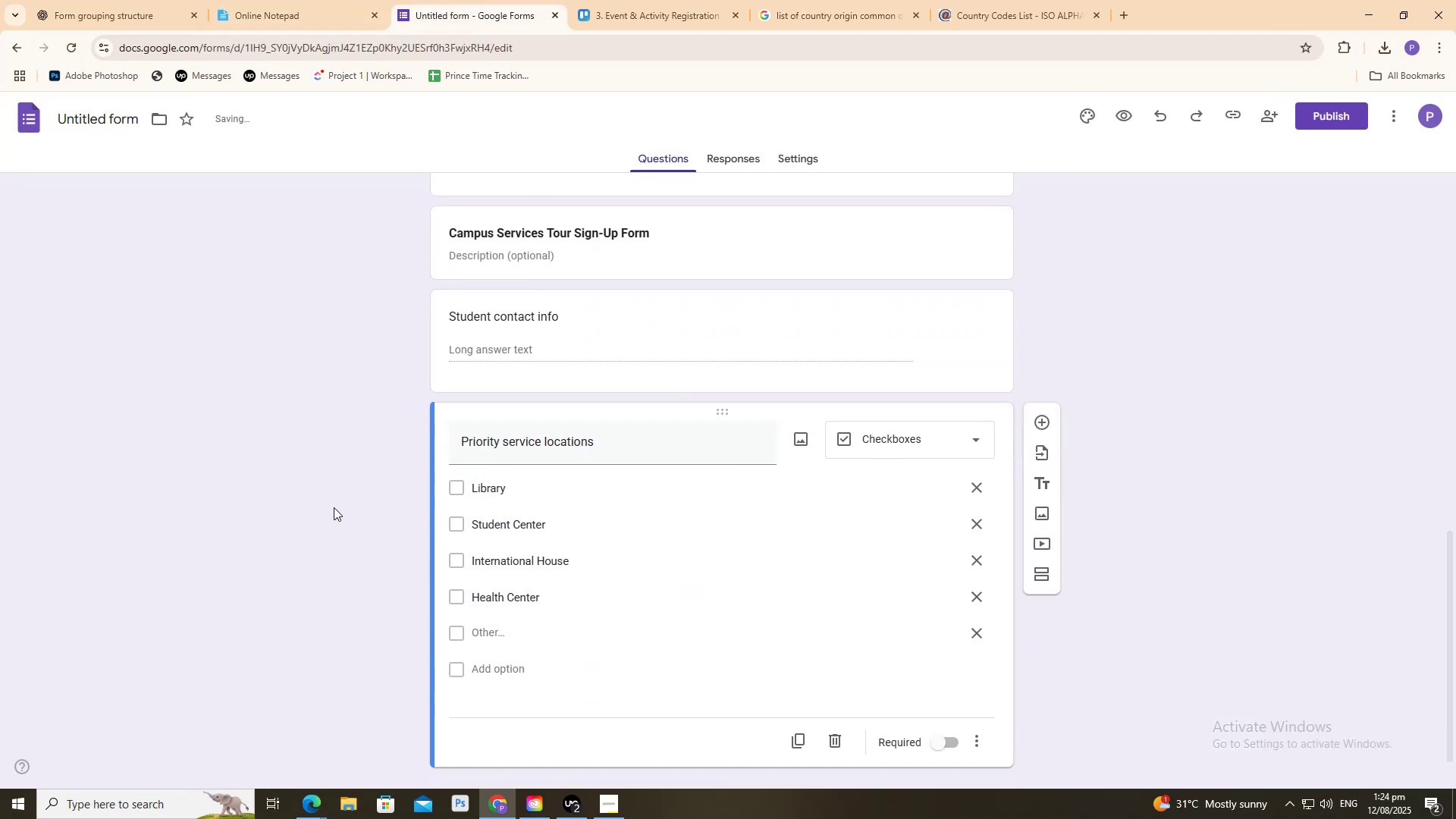 
left_click([312, 491])
 